 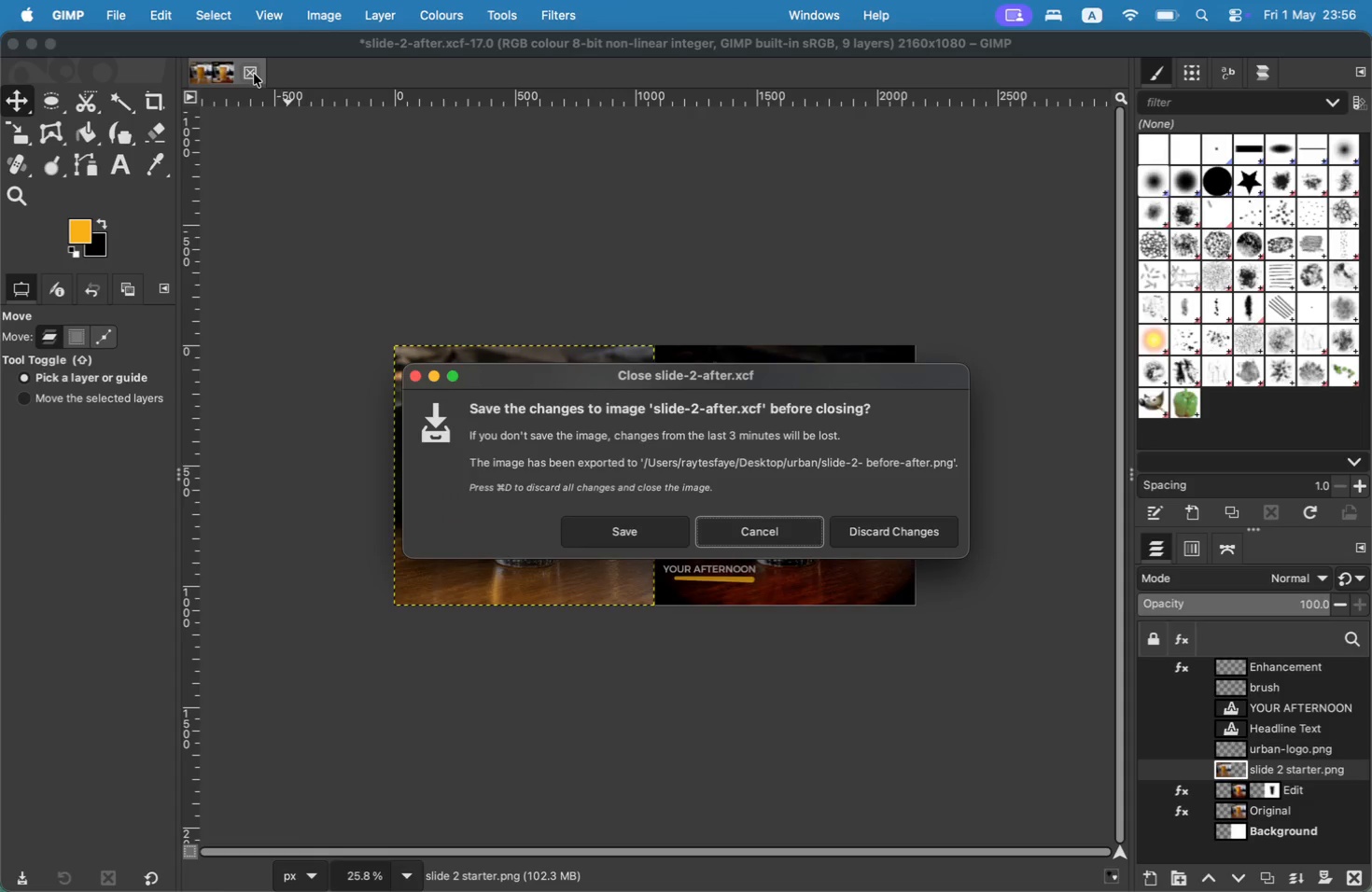 
left_click([848, 540])
 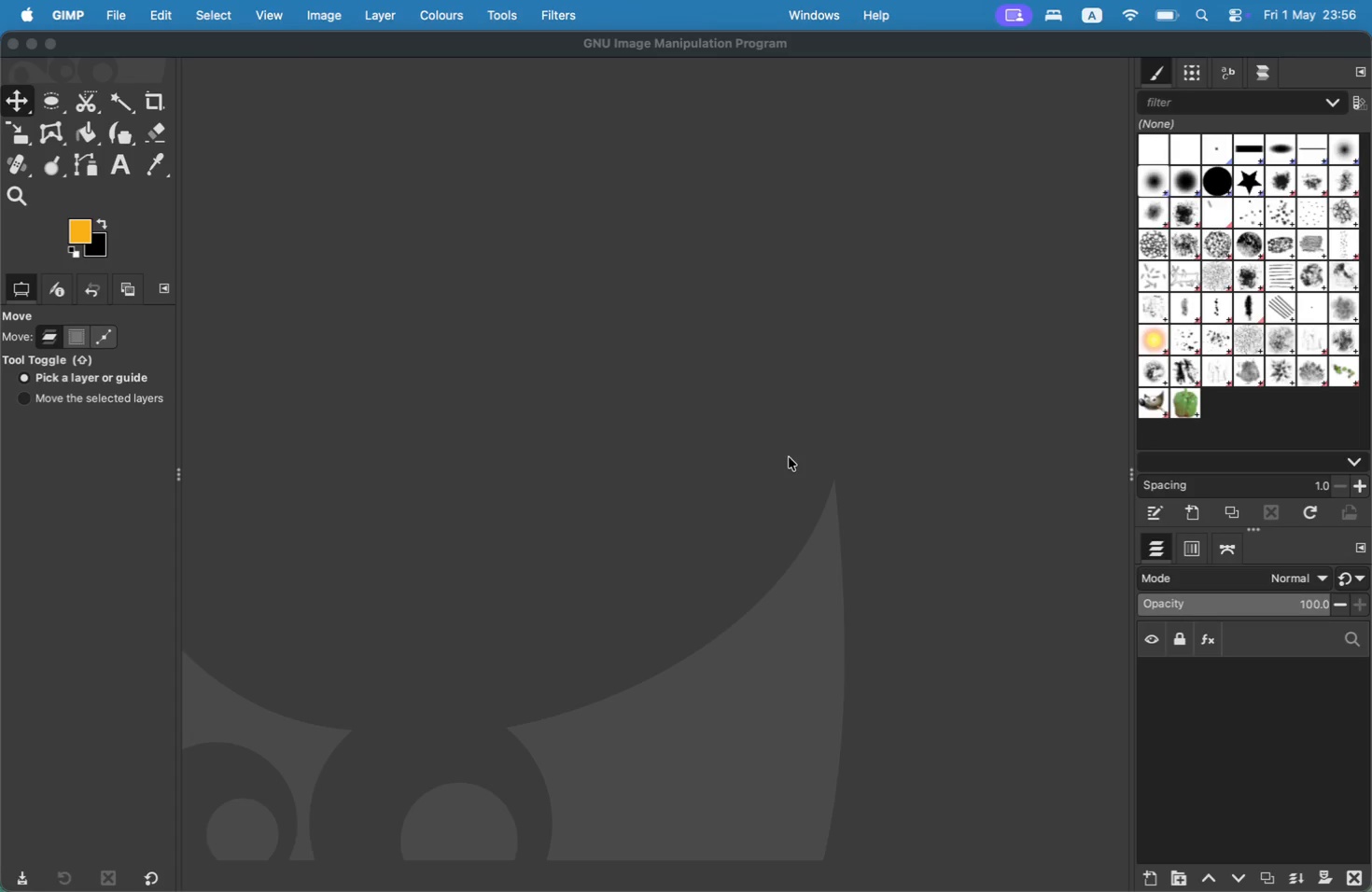 
wait(15.12)
 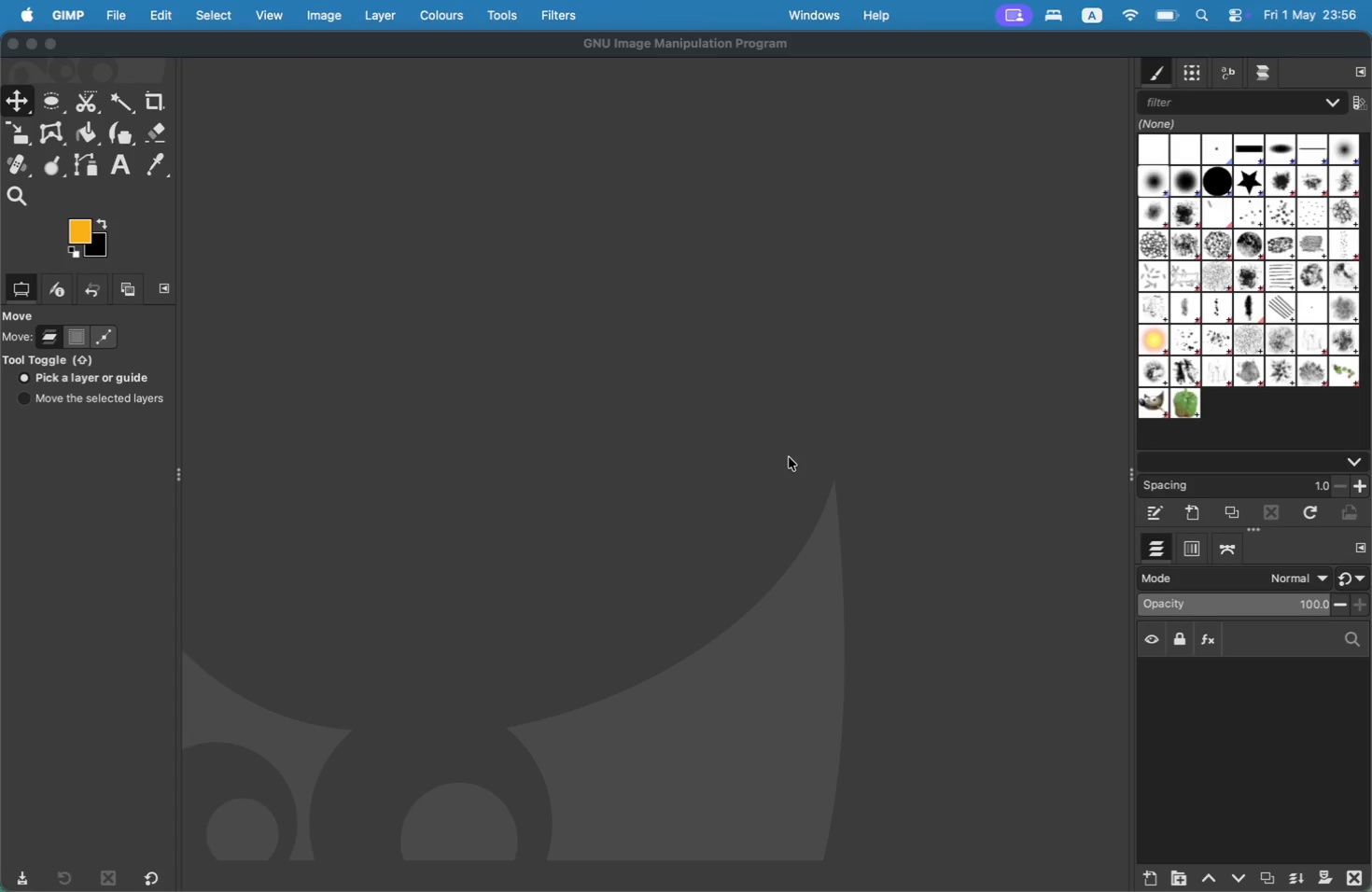 
left_click([120, 12])
 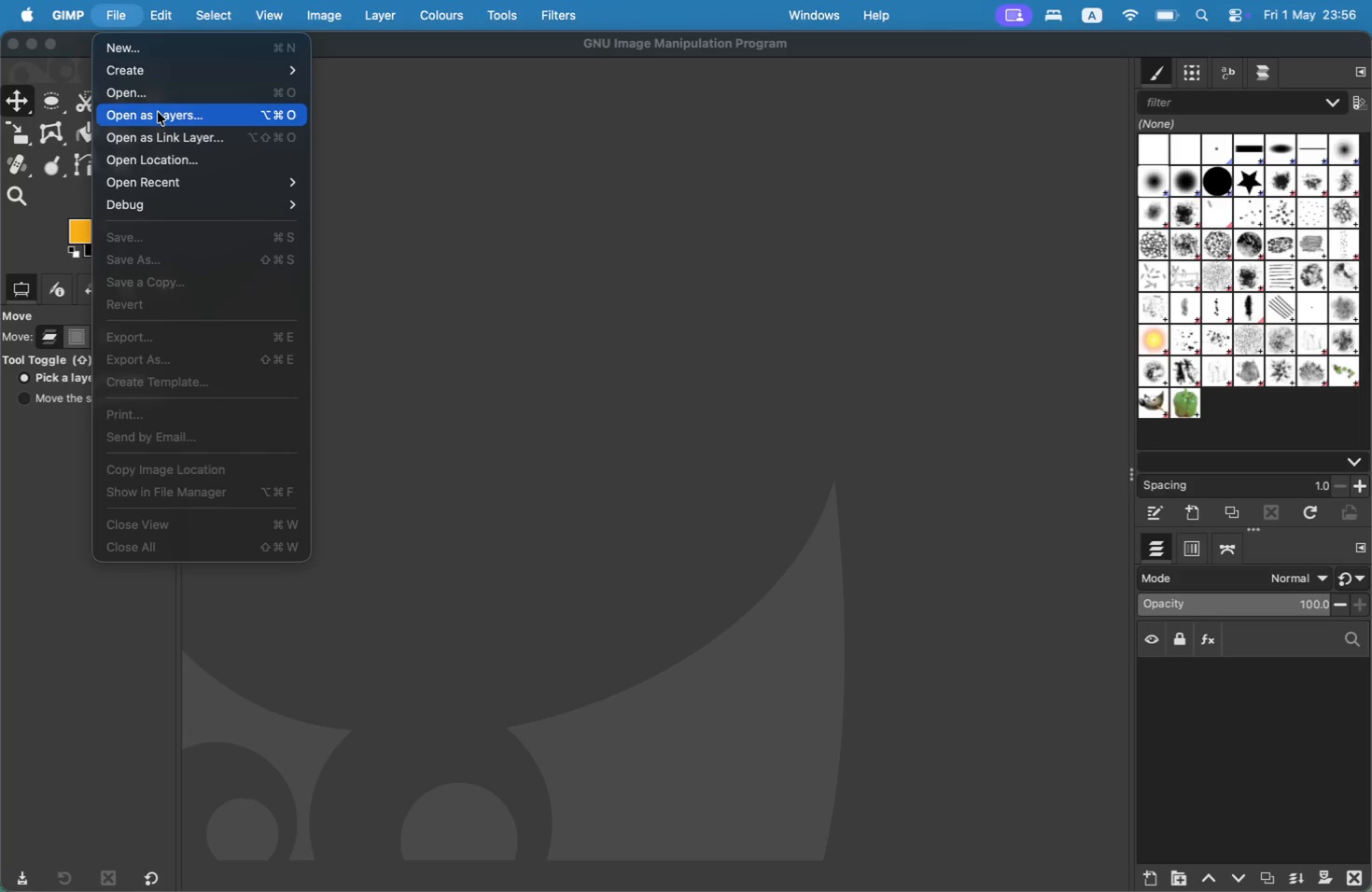 
left_click([145, 52])
 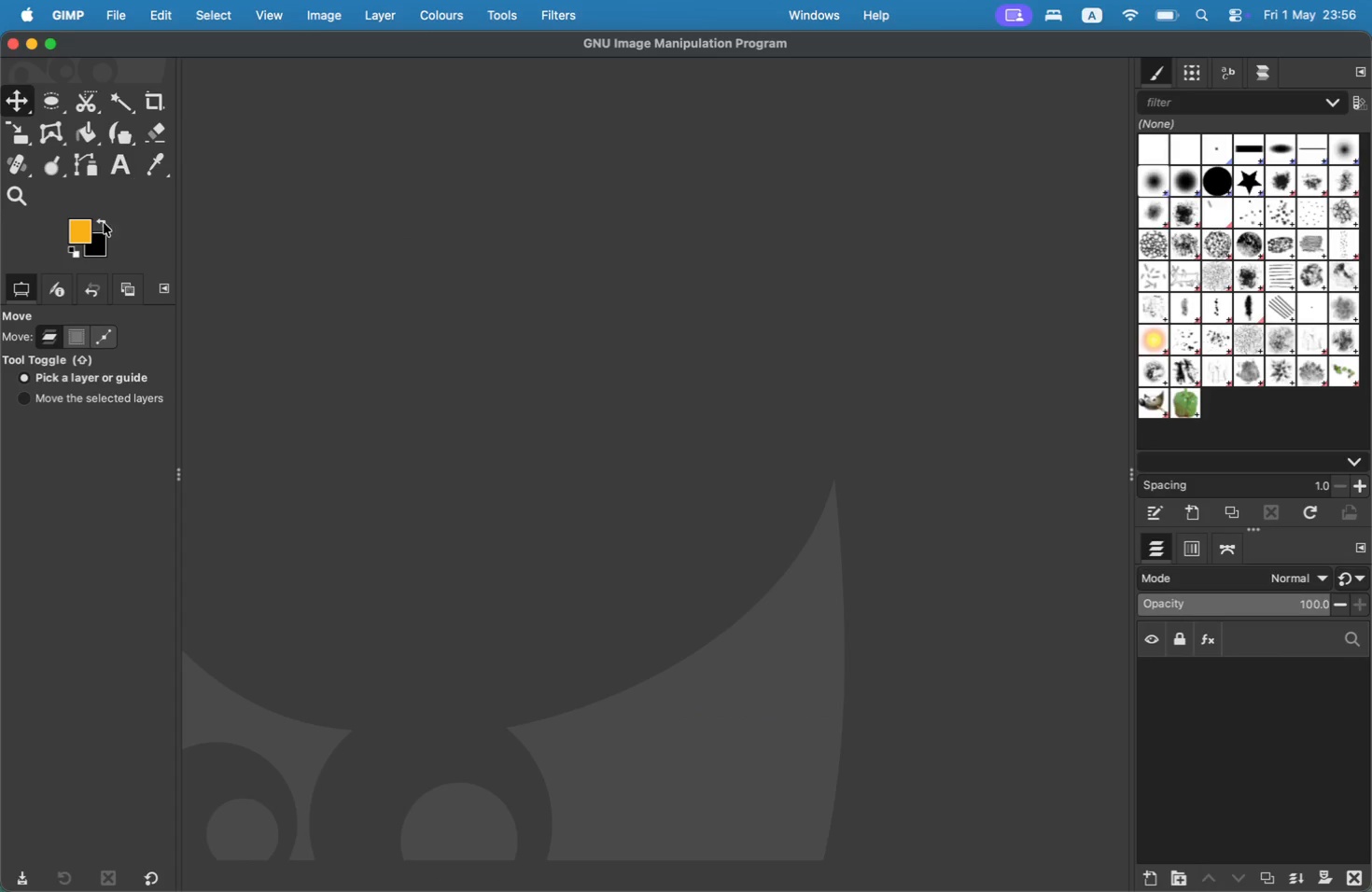 
wait(6.74)
 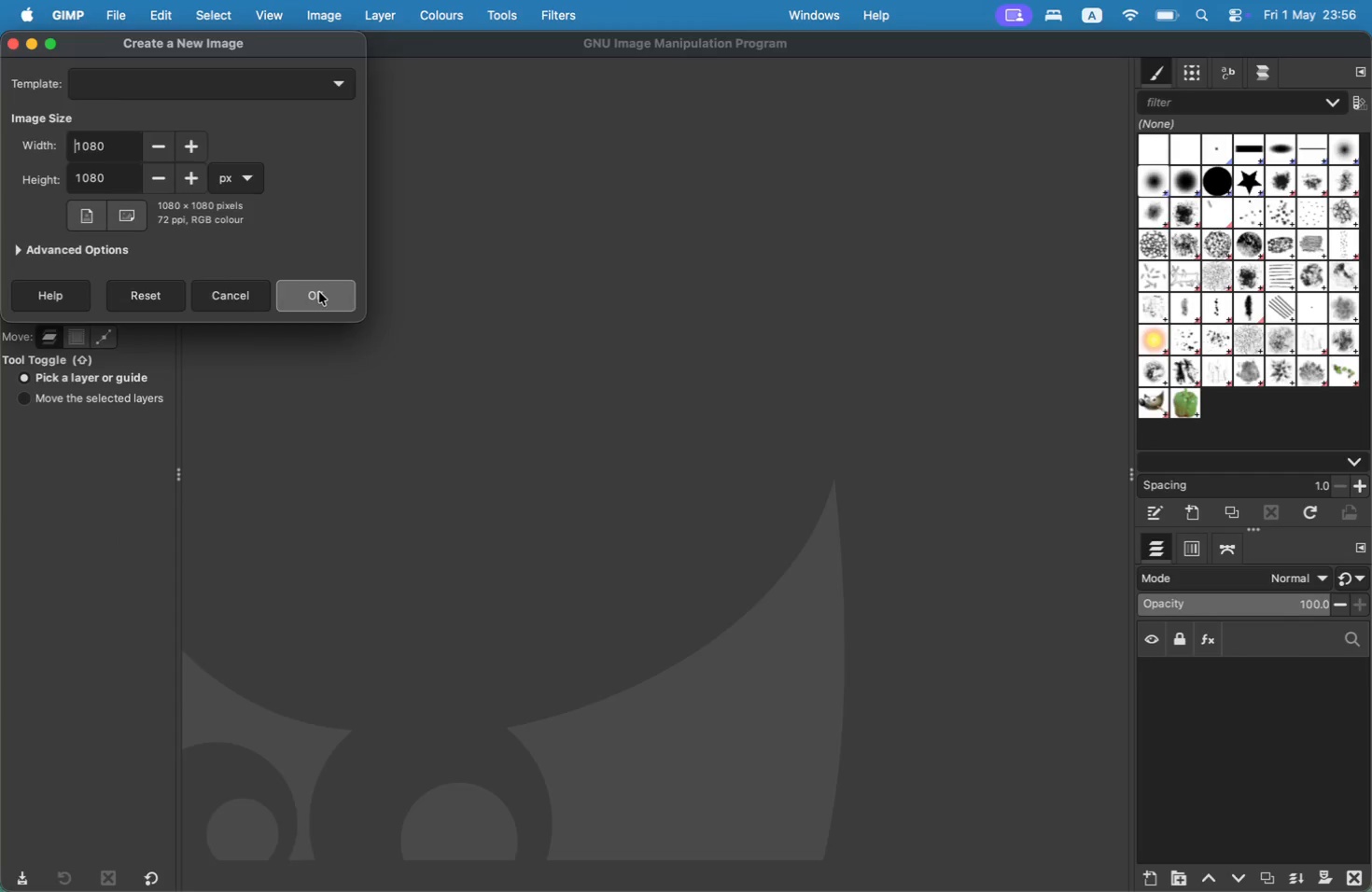 
double_click([101, 235])
 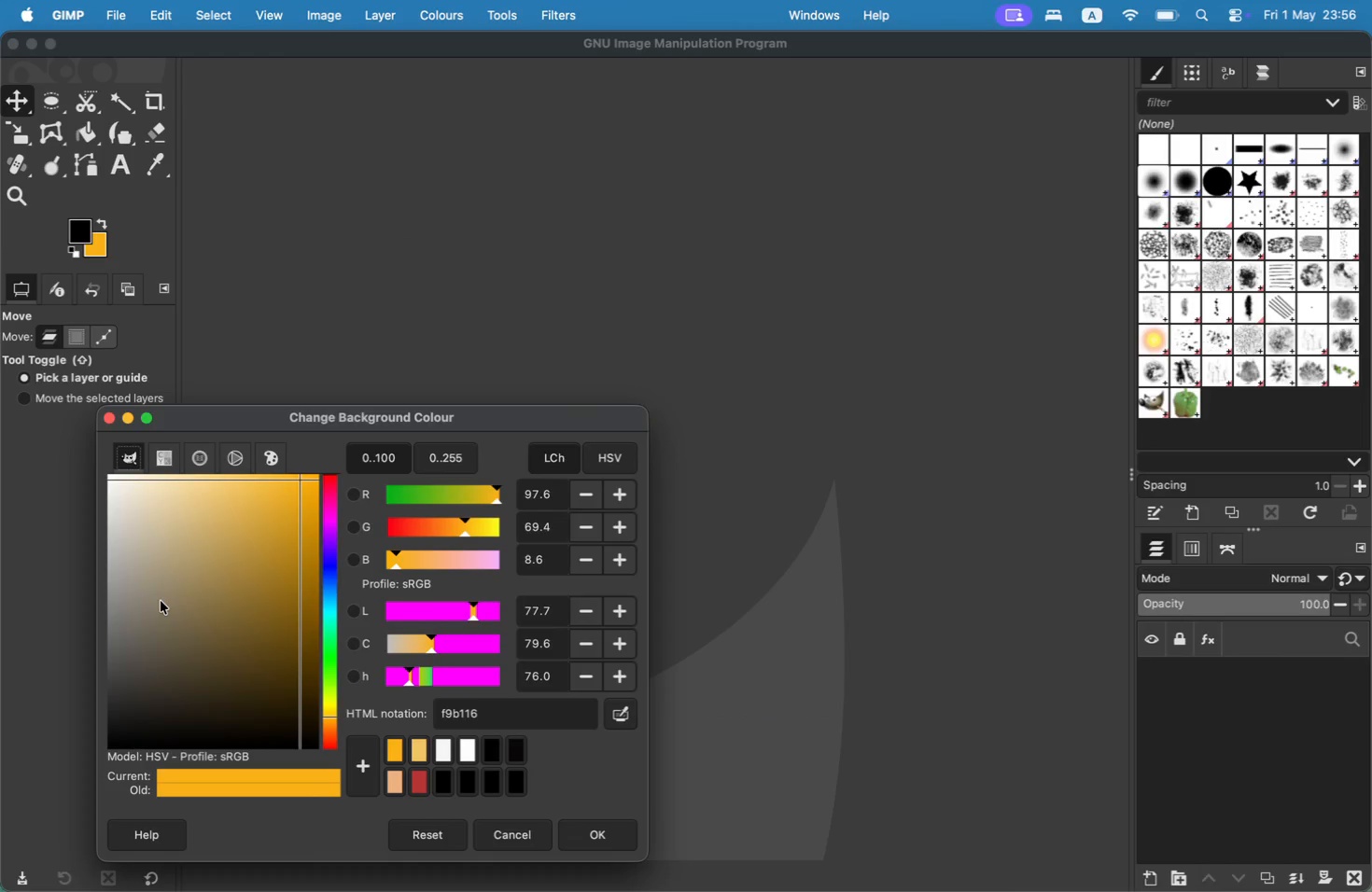 
left_click_drag(start_coordinate=[160, 602], to_coordinate=[104, 401])
 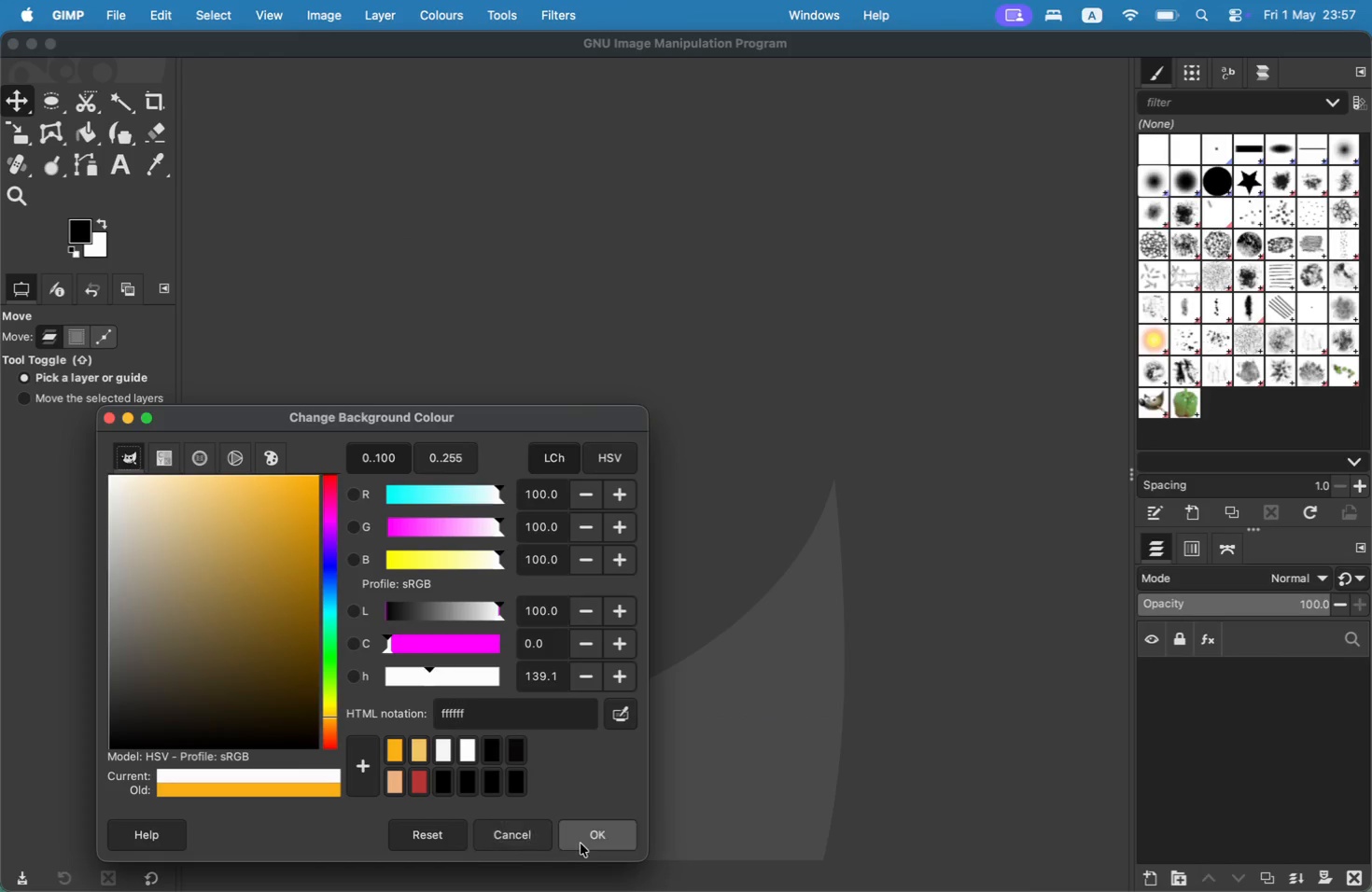 
left_click([587, 839])
 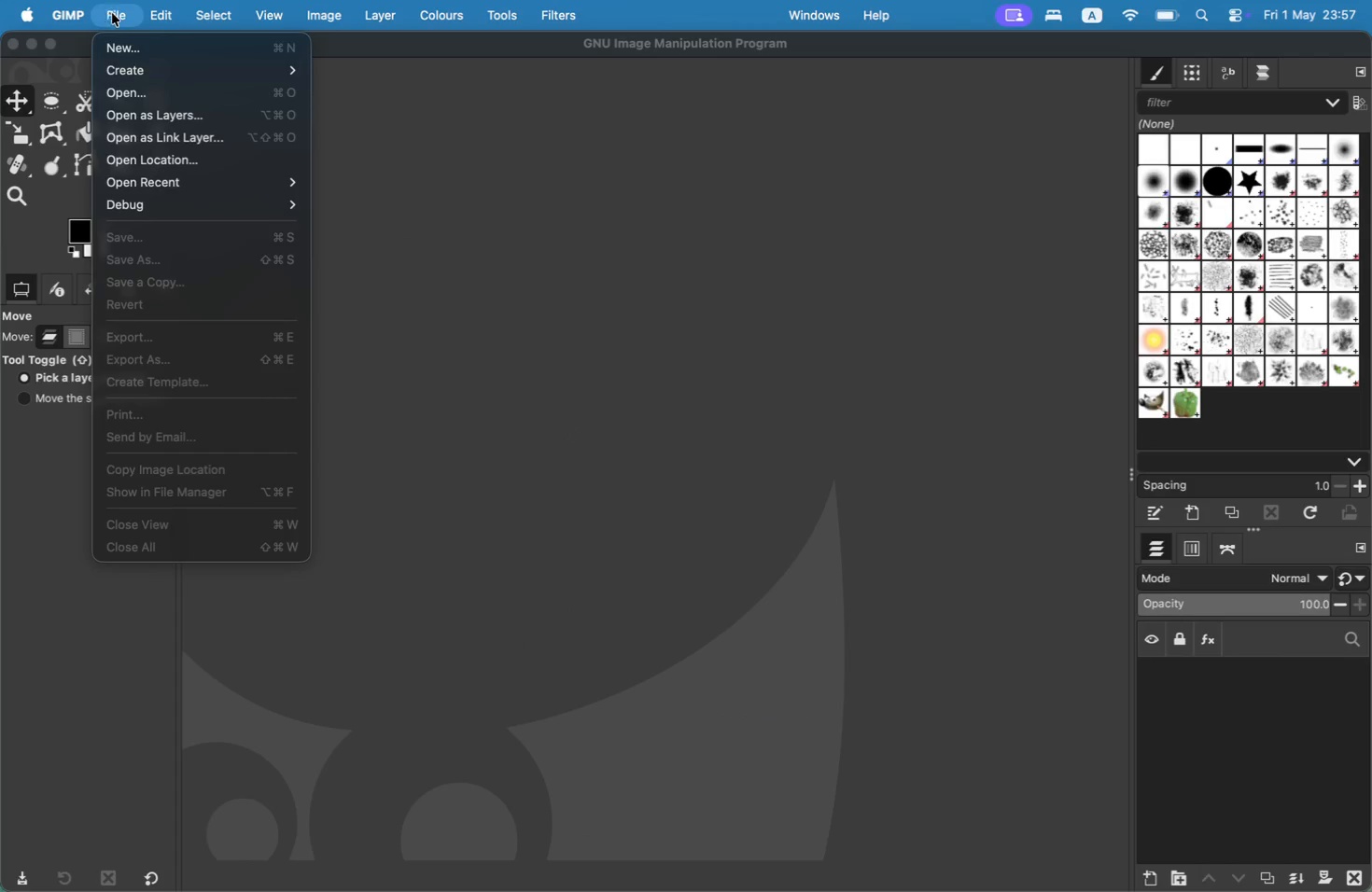 
left_click([126, 49])
 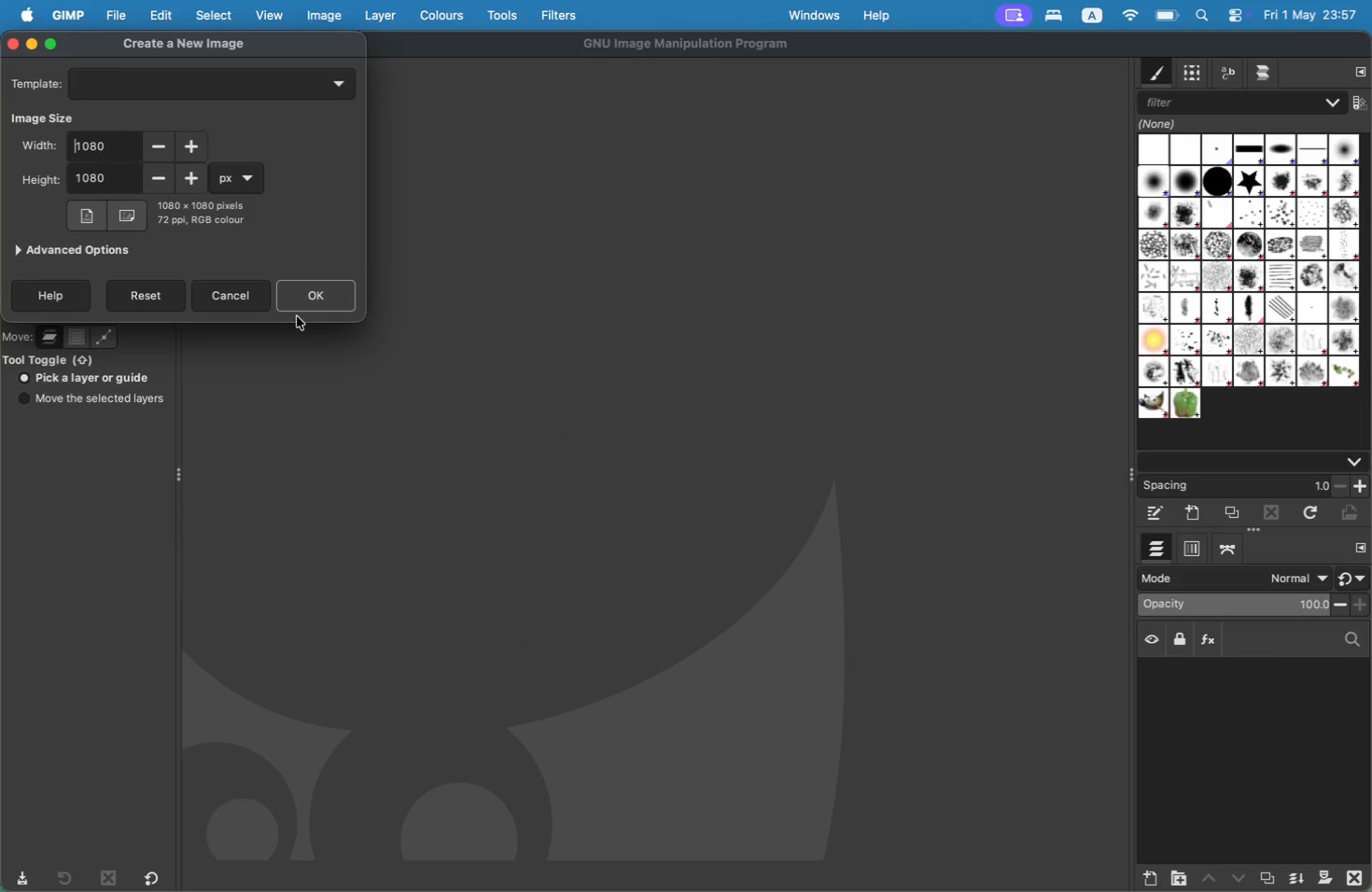 
left_click([305, 303])
 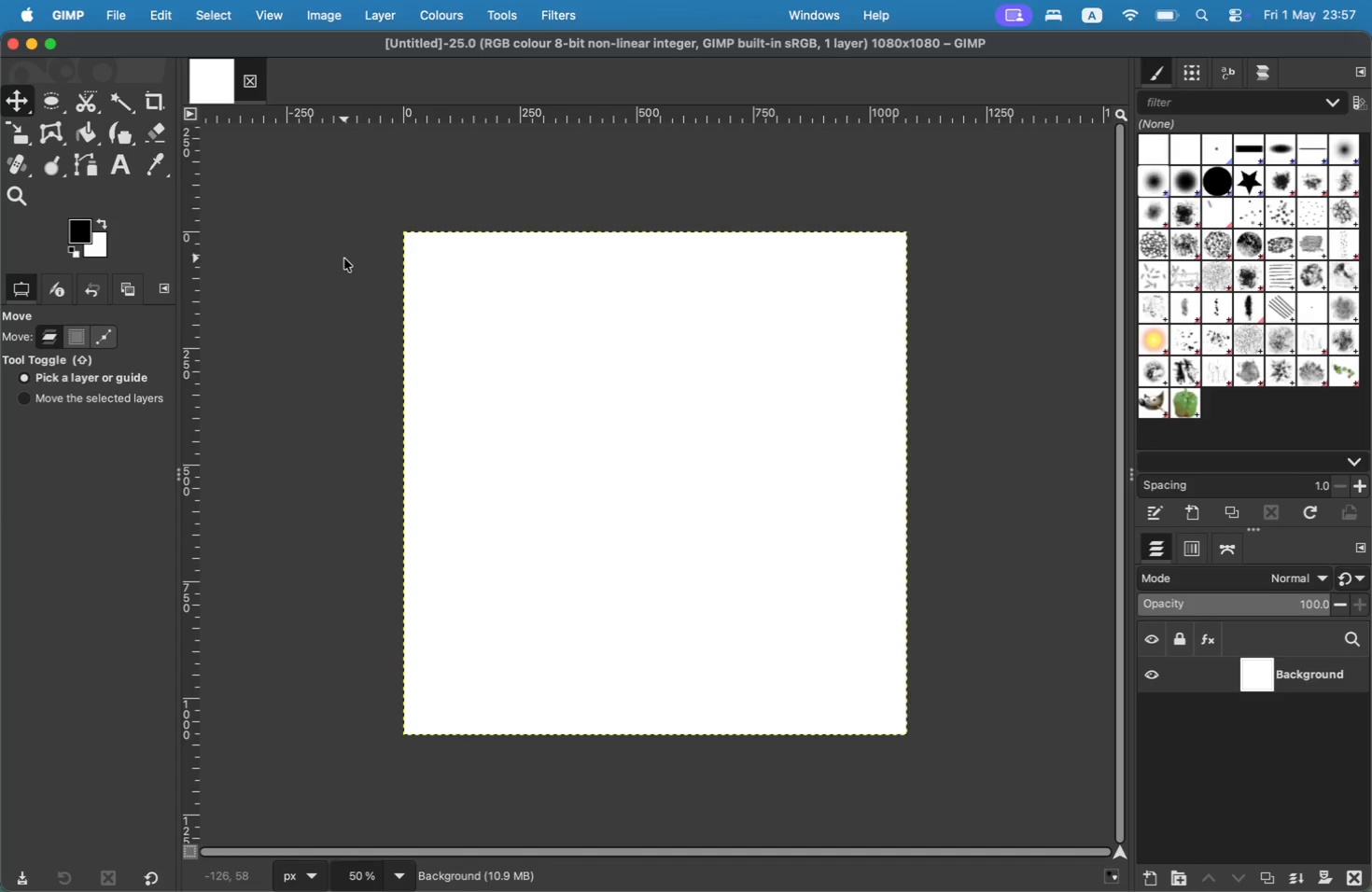 
wait(6.84)
 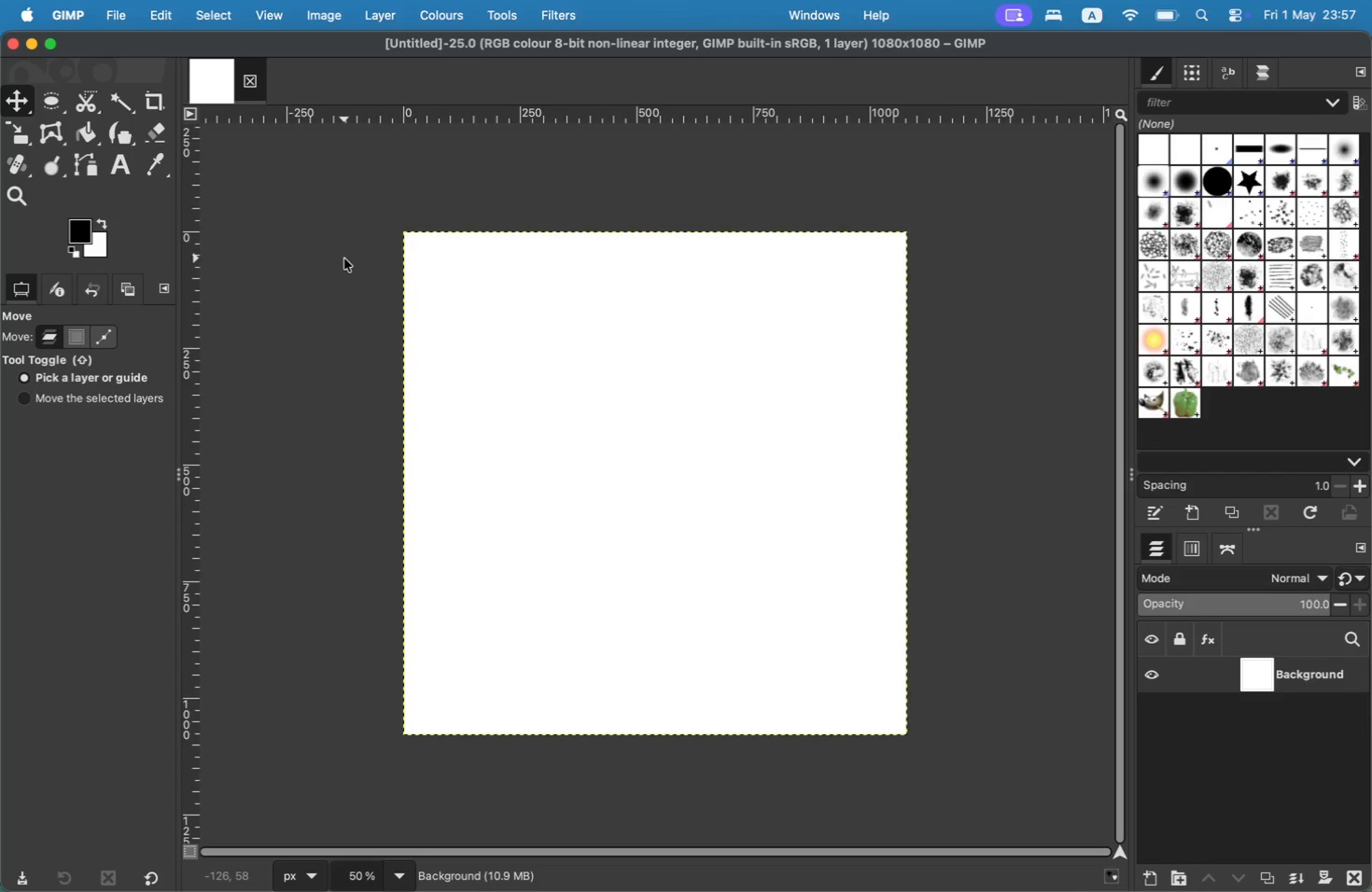 
left_click([119, 17])
 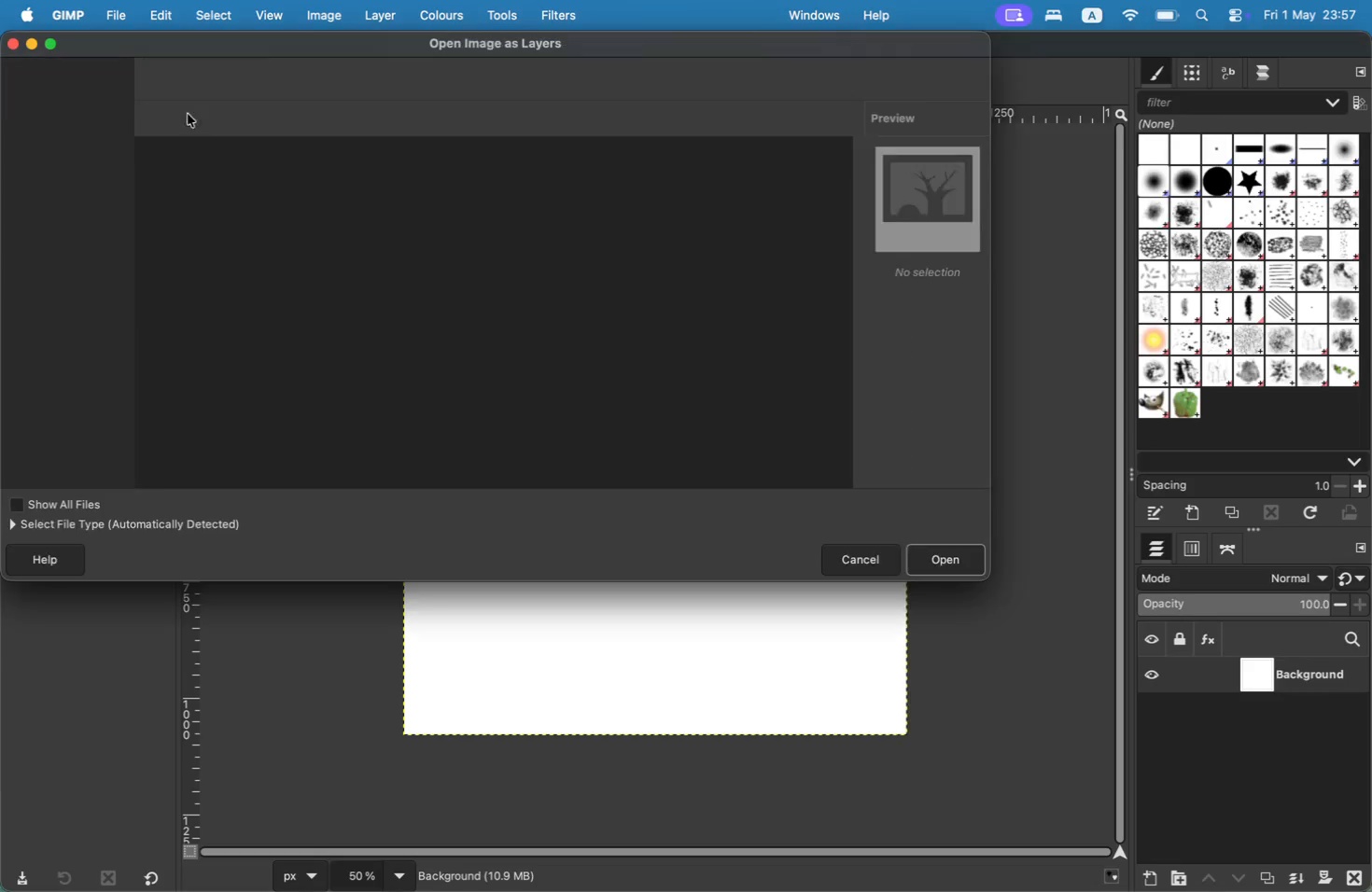 
wait(6.81)
 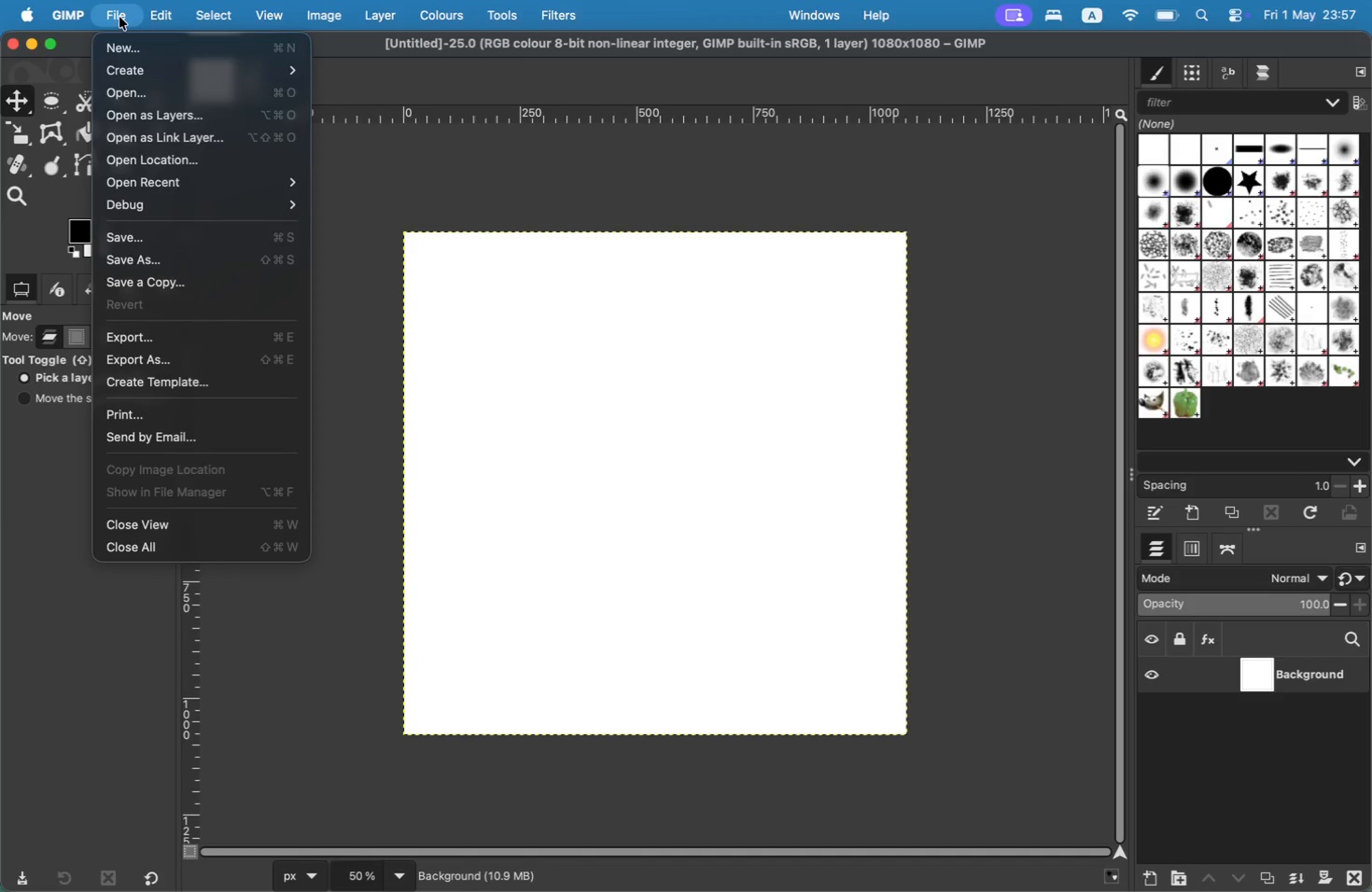 
left_click([214, 188])
 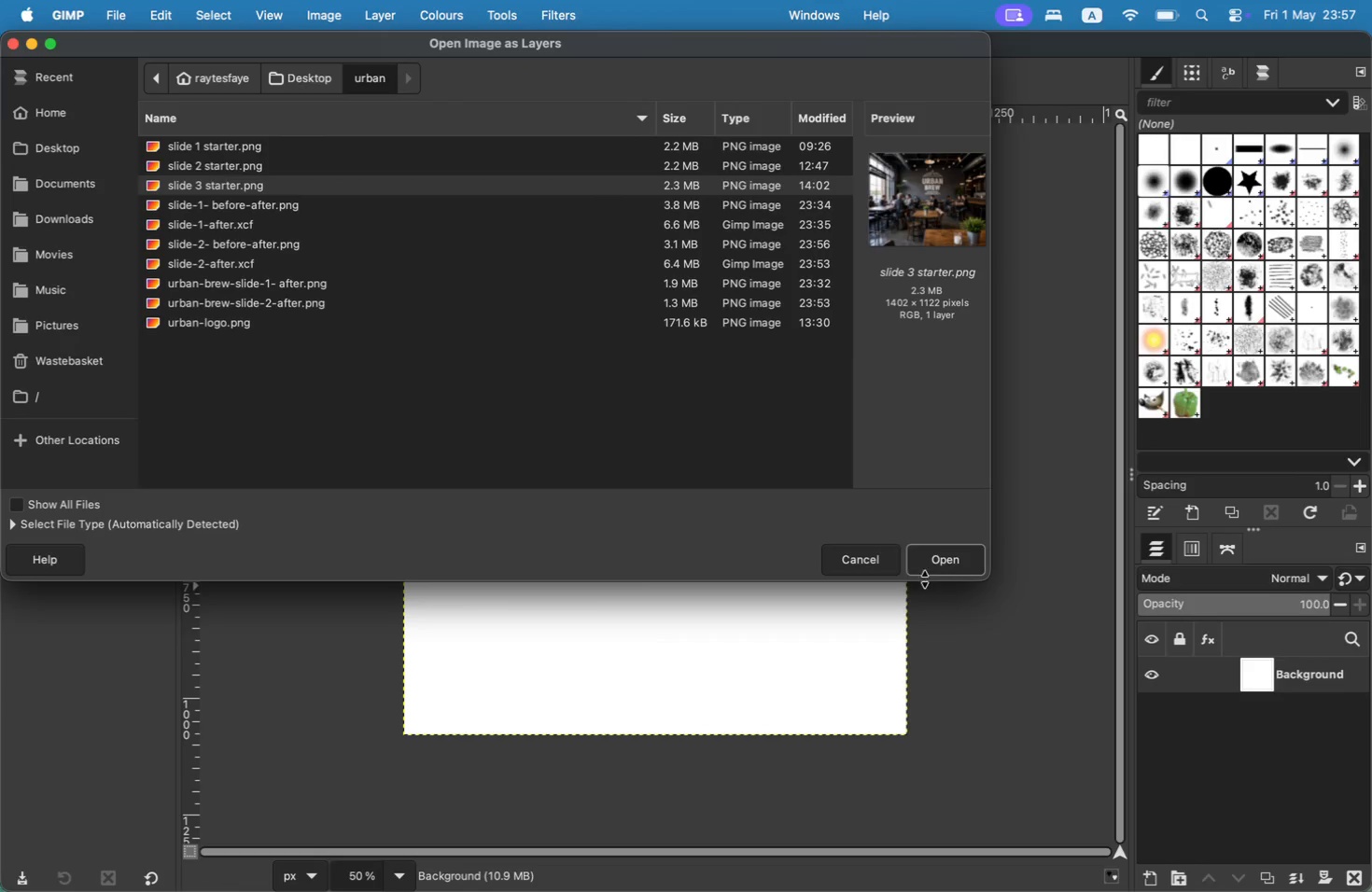 
left_click([927, 567])
 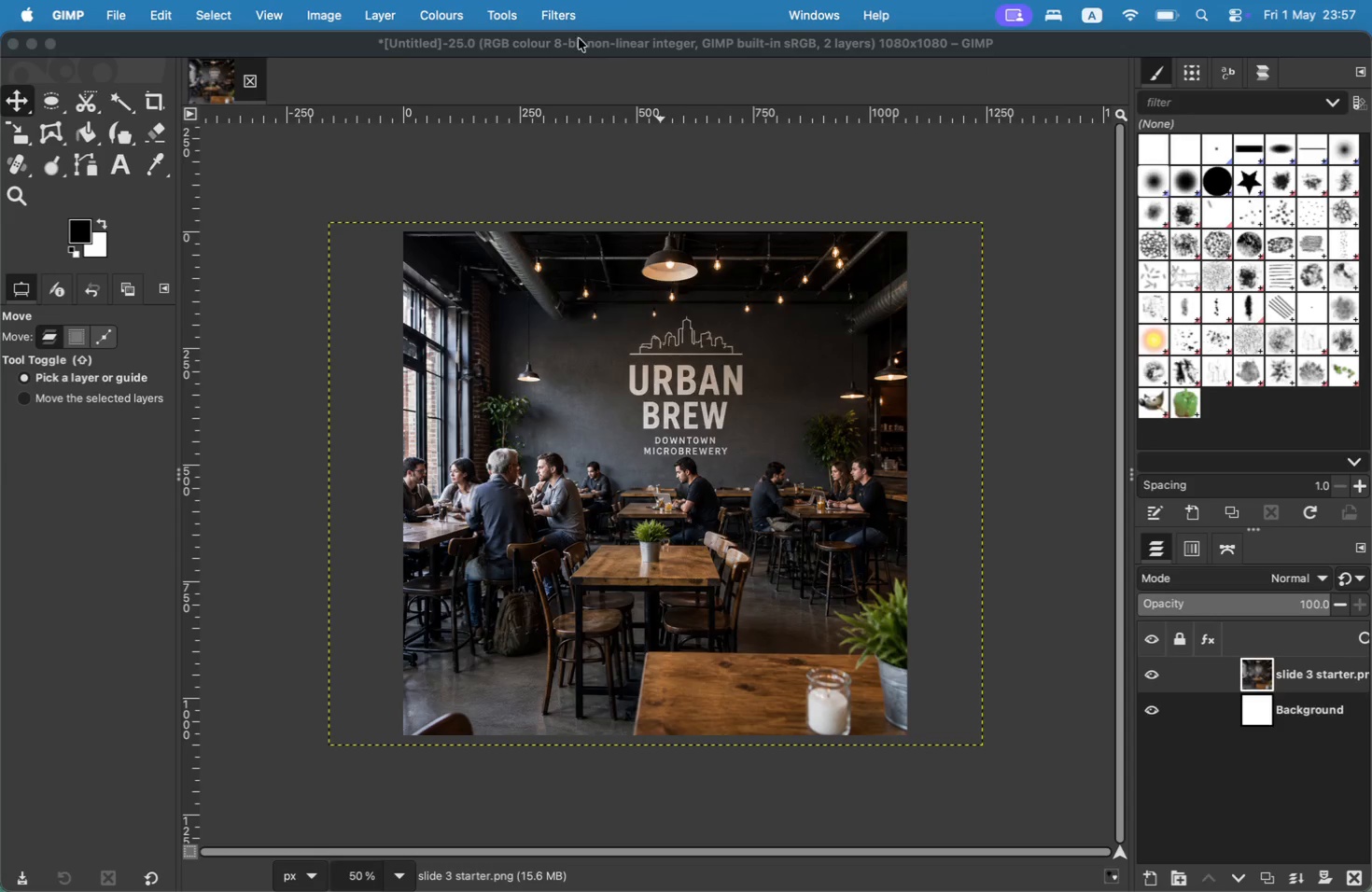 
left_click([552, 18])
 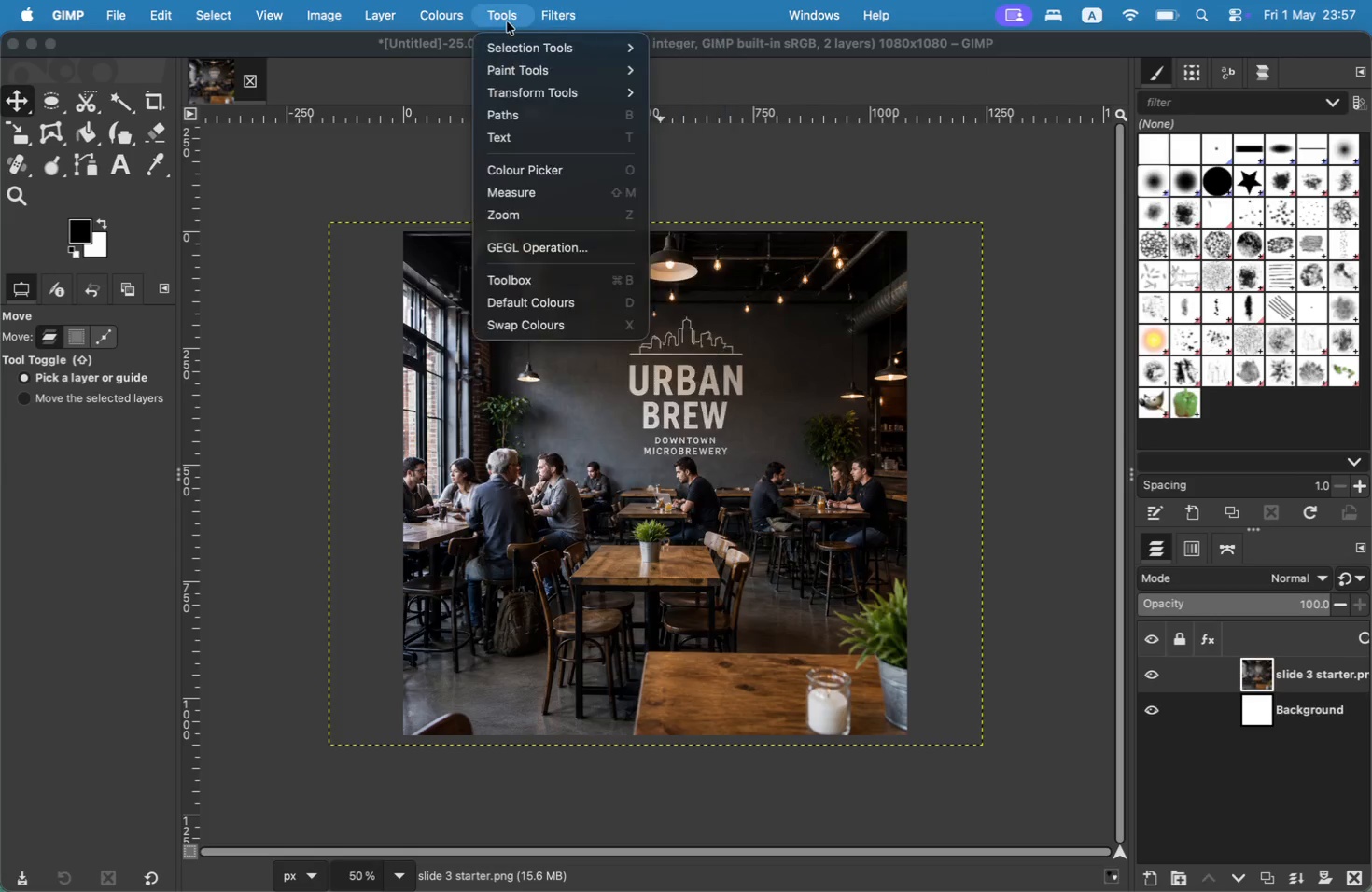 
mouse_move([529, 94])
 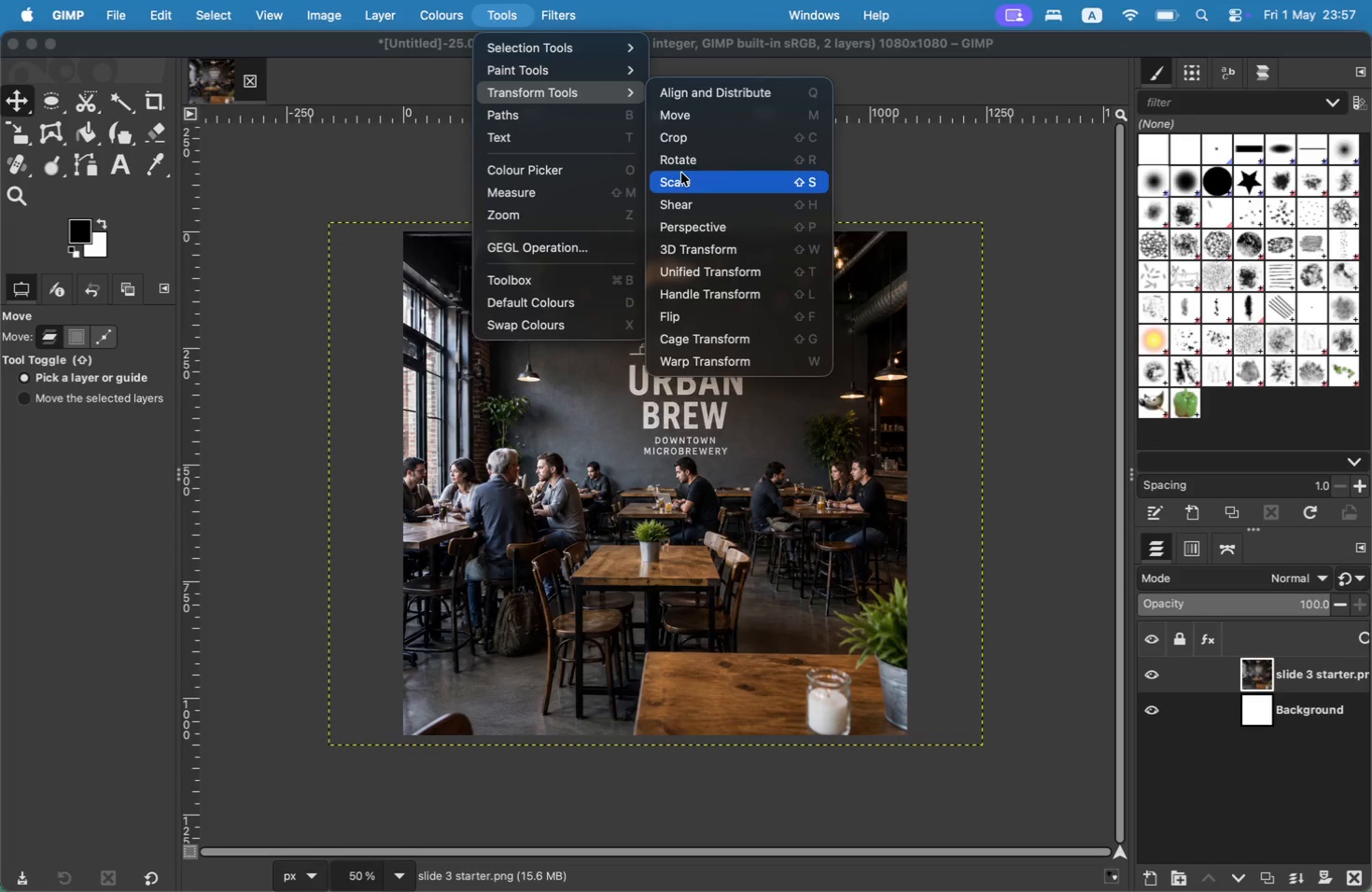 
left_click([681, 173])
 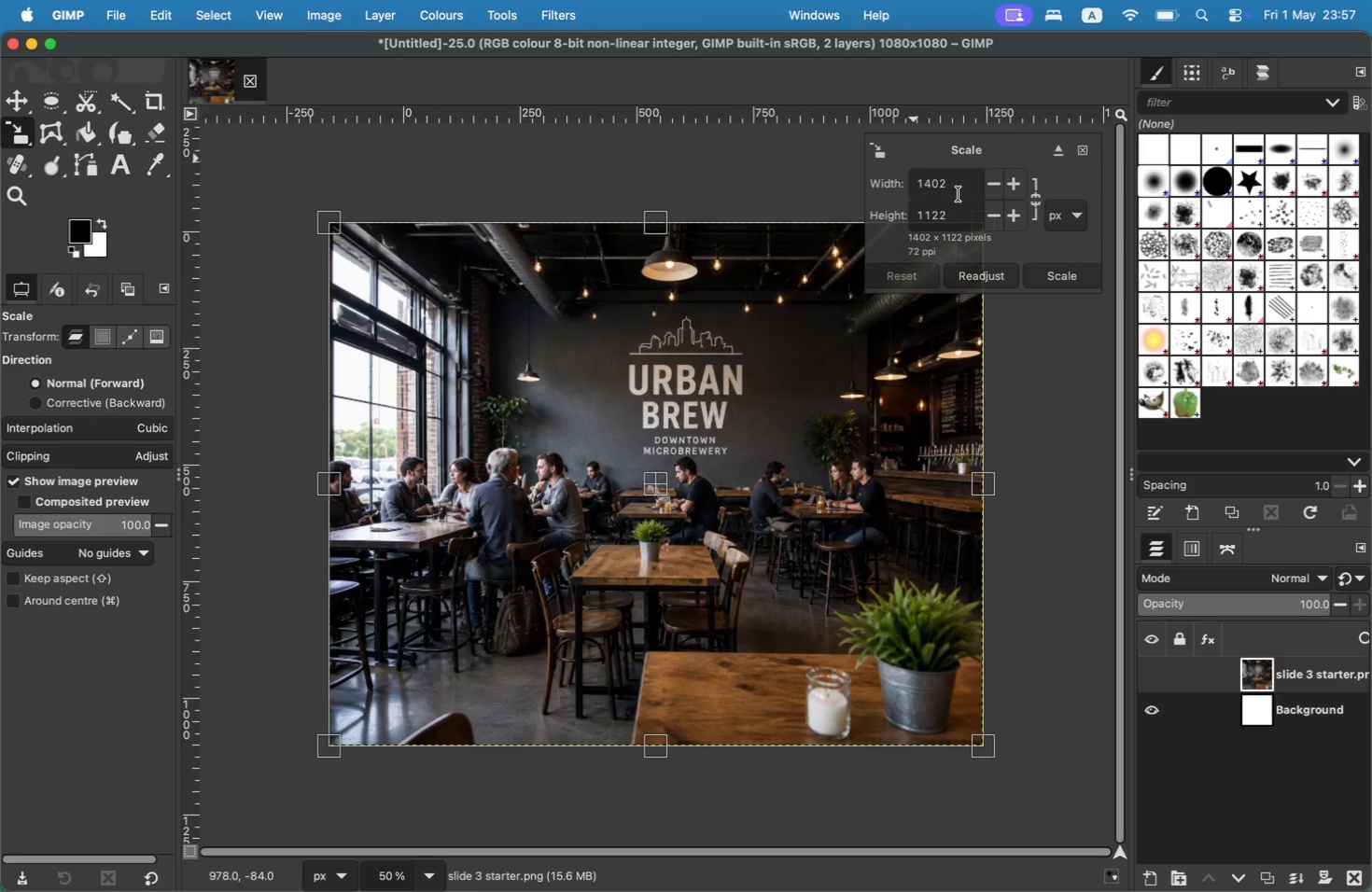 
left_click_drag(start_coordinate=[959, 193], to_coordinate=[873, 183])
 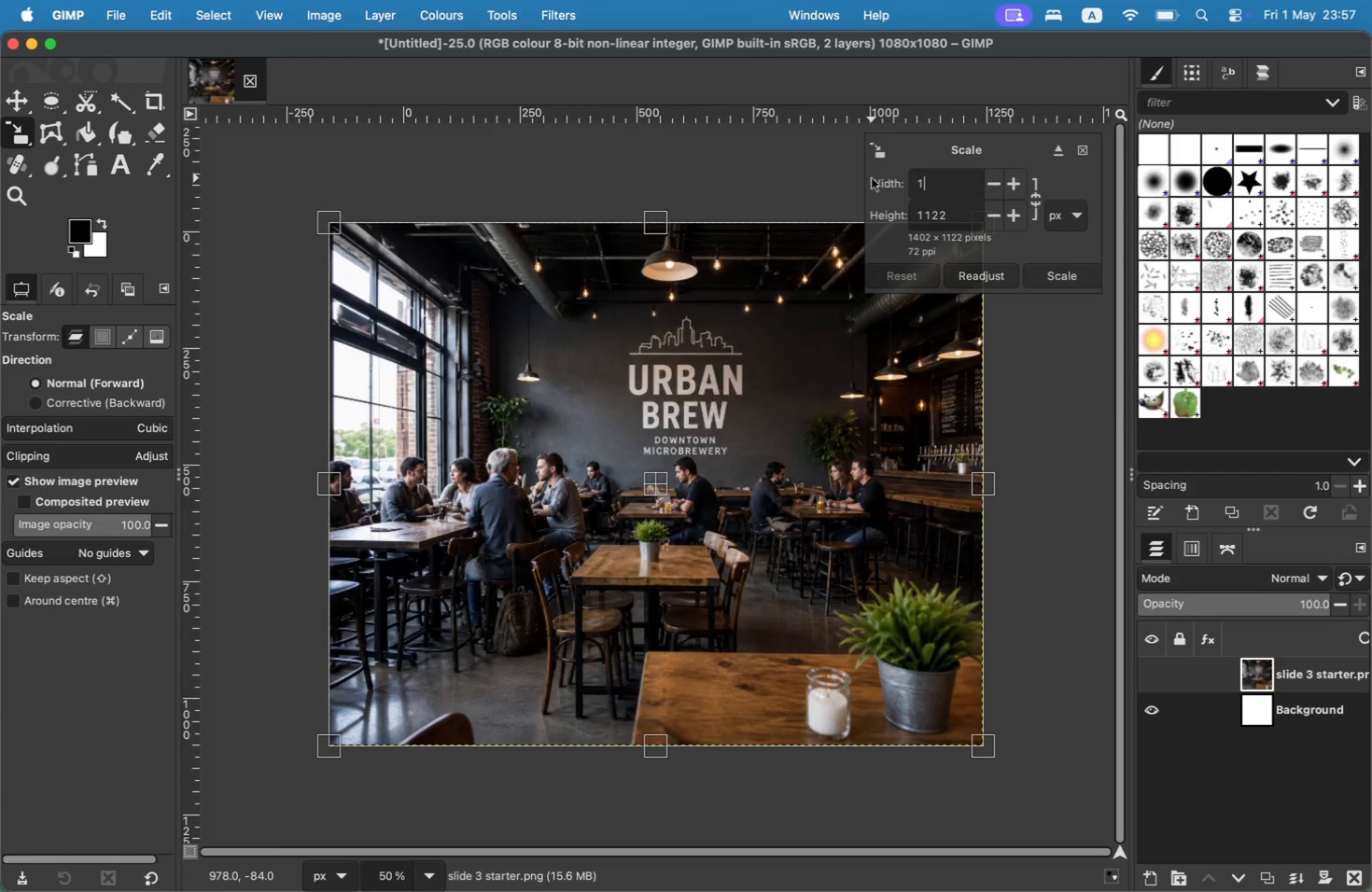 
type(1080)
 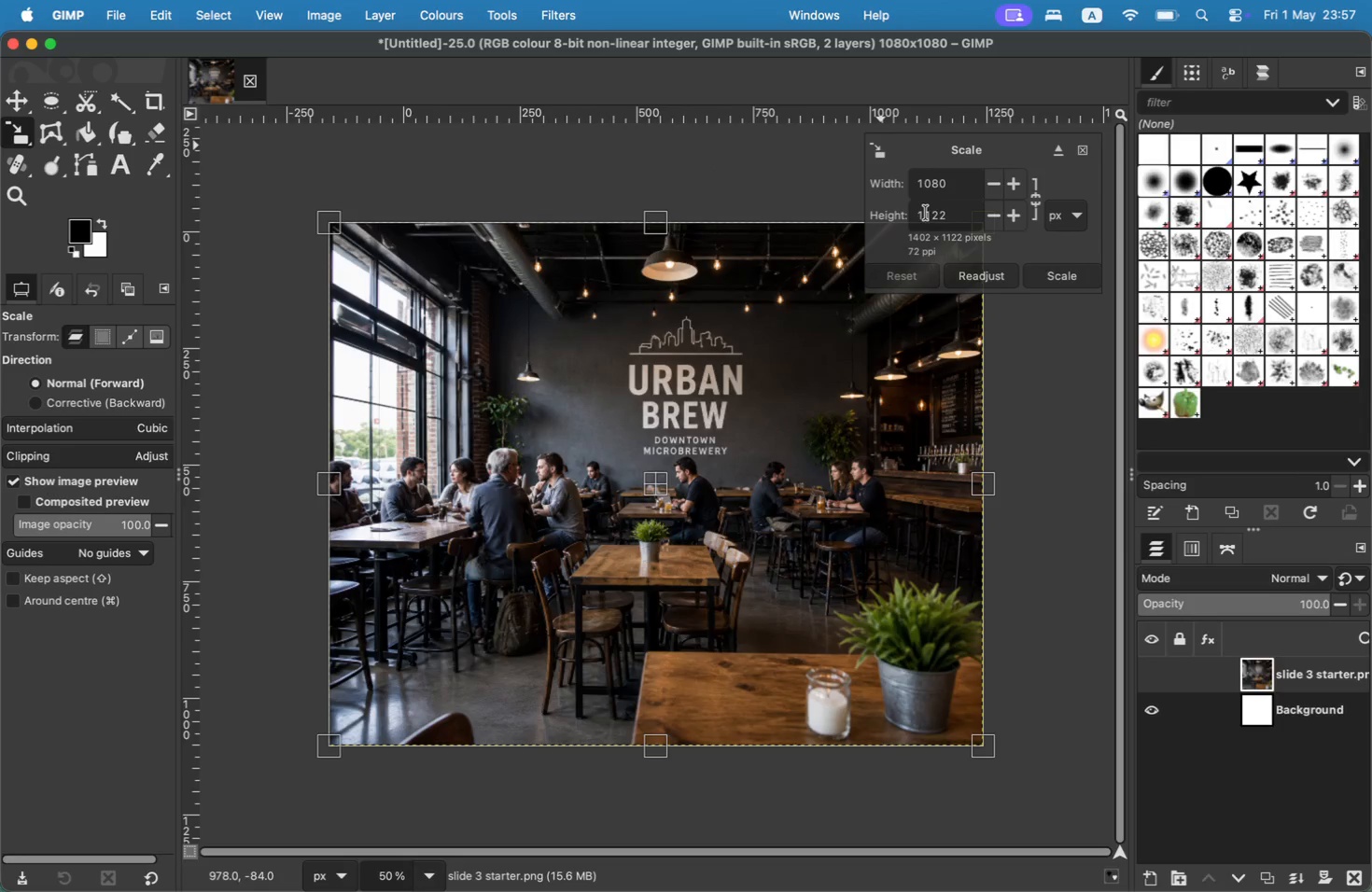 
left_click_drag(start_coordinate=[952, 213], to_coordinate=[884, 211])
 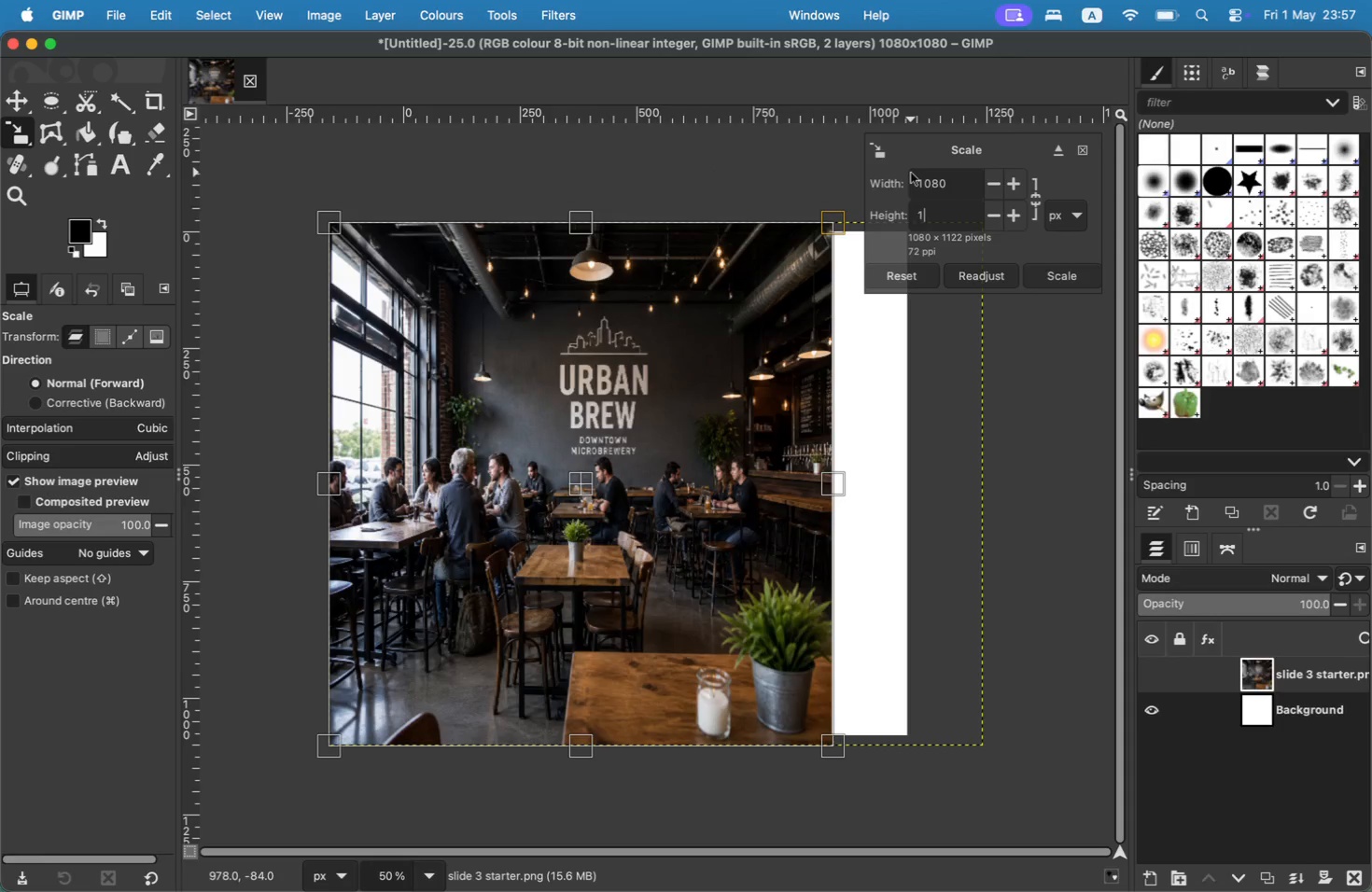 
type(1080)
 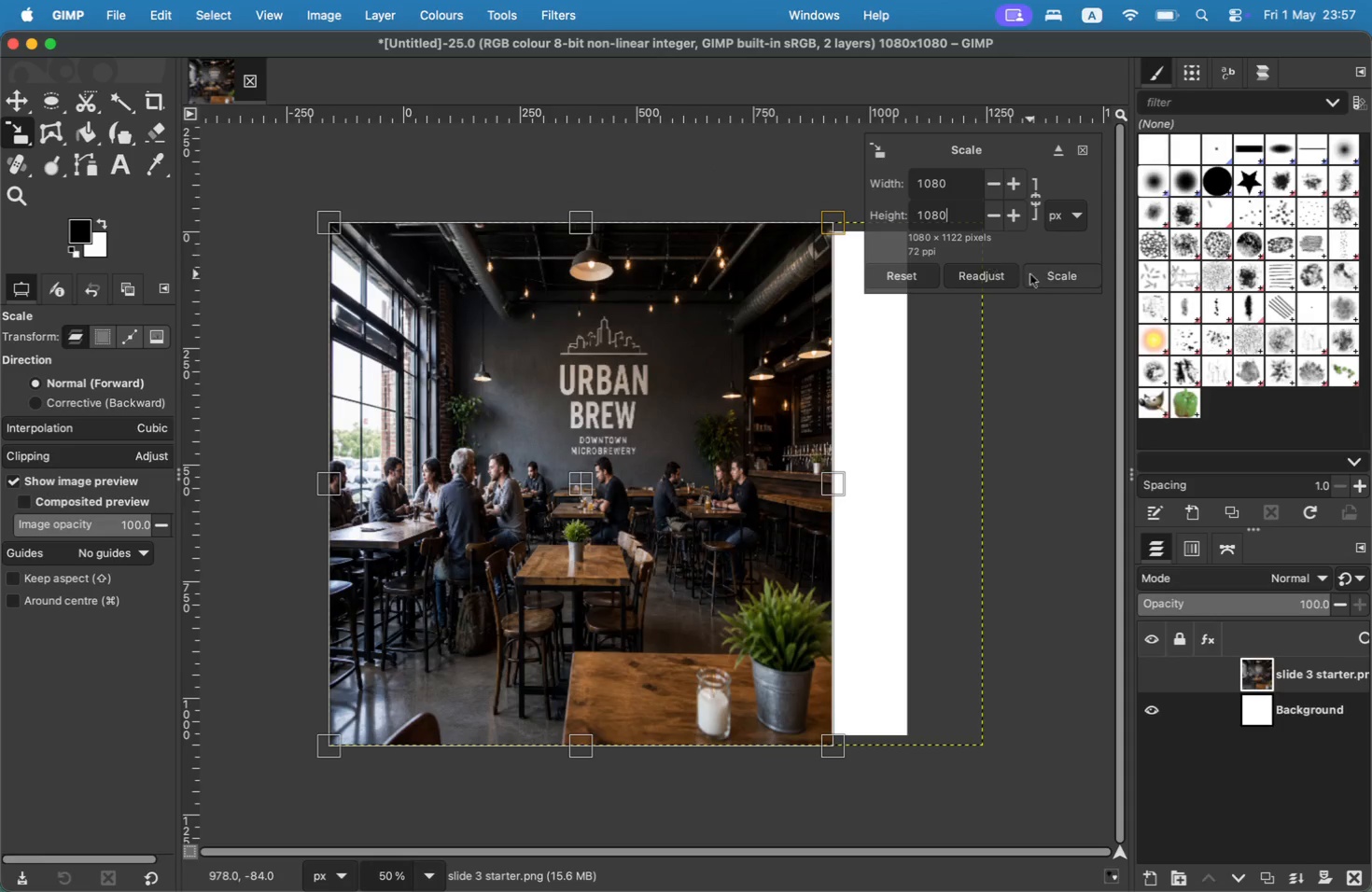 
left_click([1039, 268])
 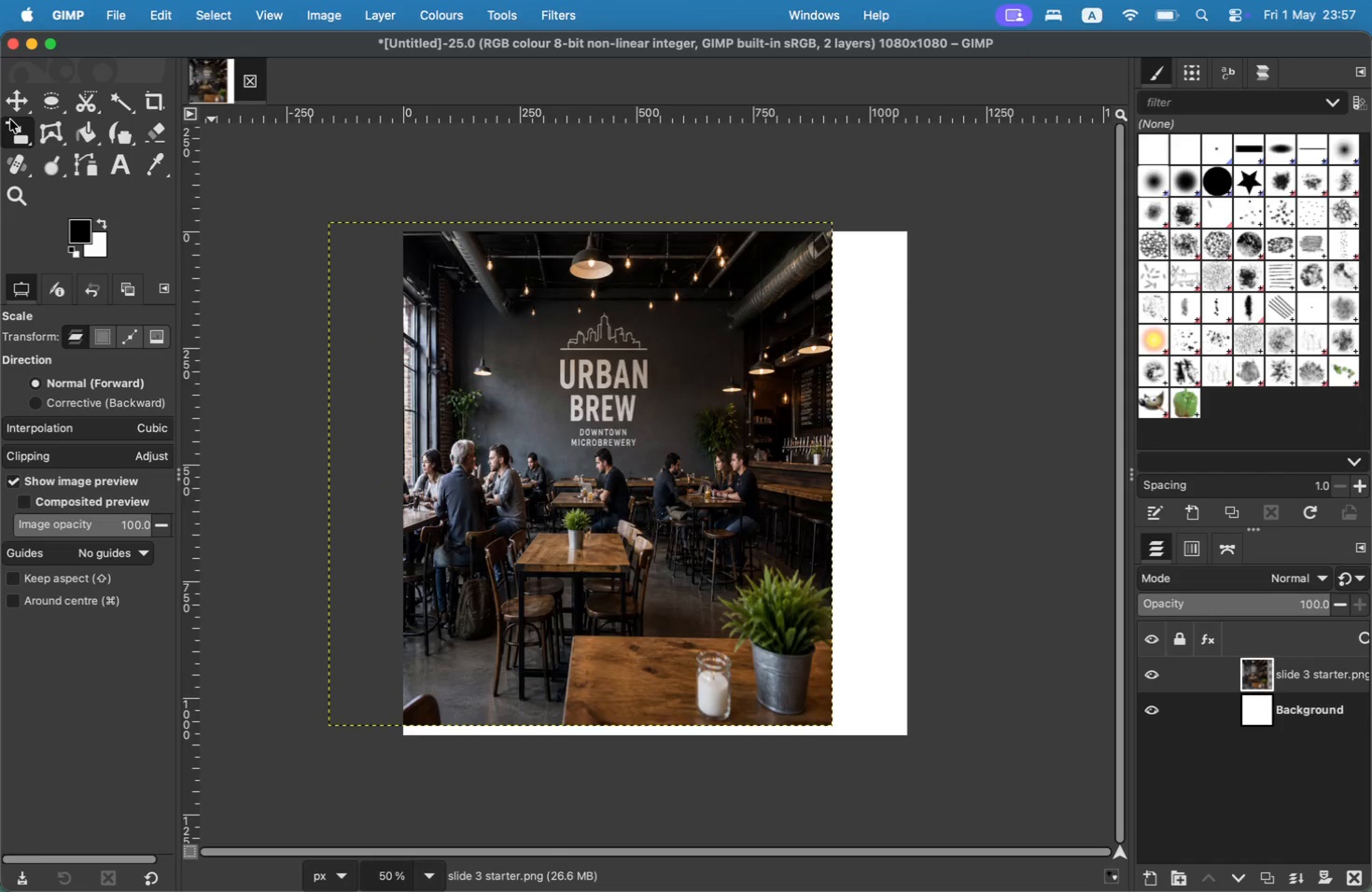 
left_click([10, 108])
 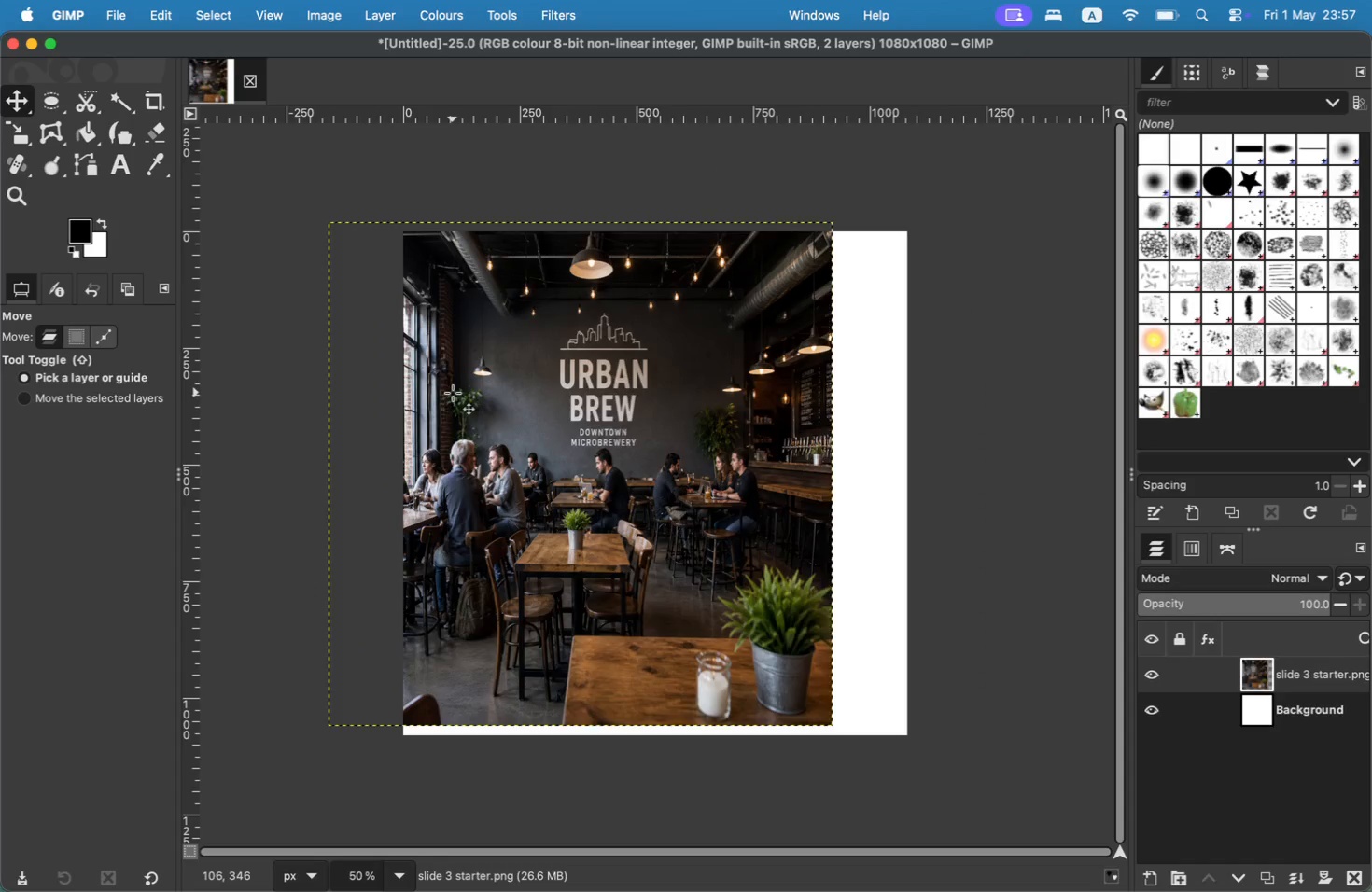 
left_click_drag(start_coordinate=[453, 392], to_coordinate=[527, 402])
 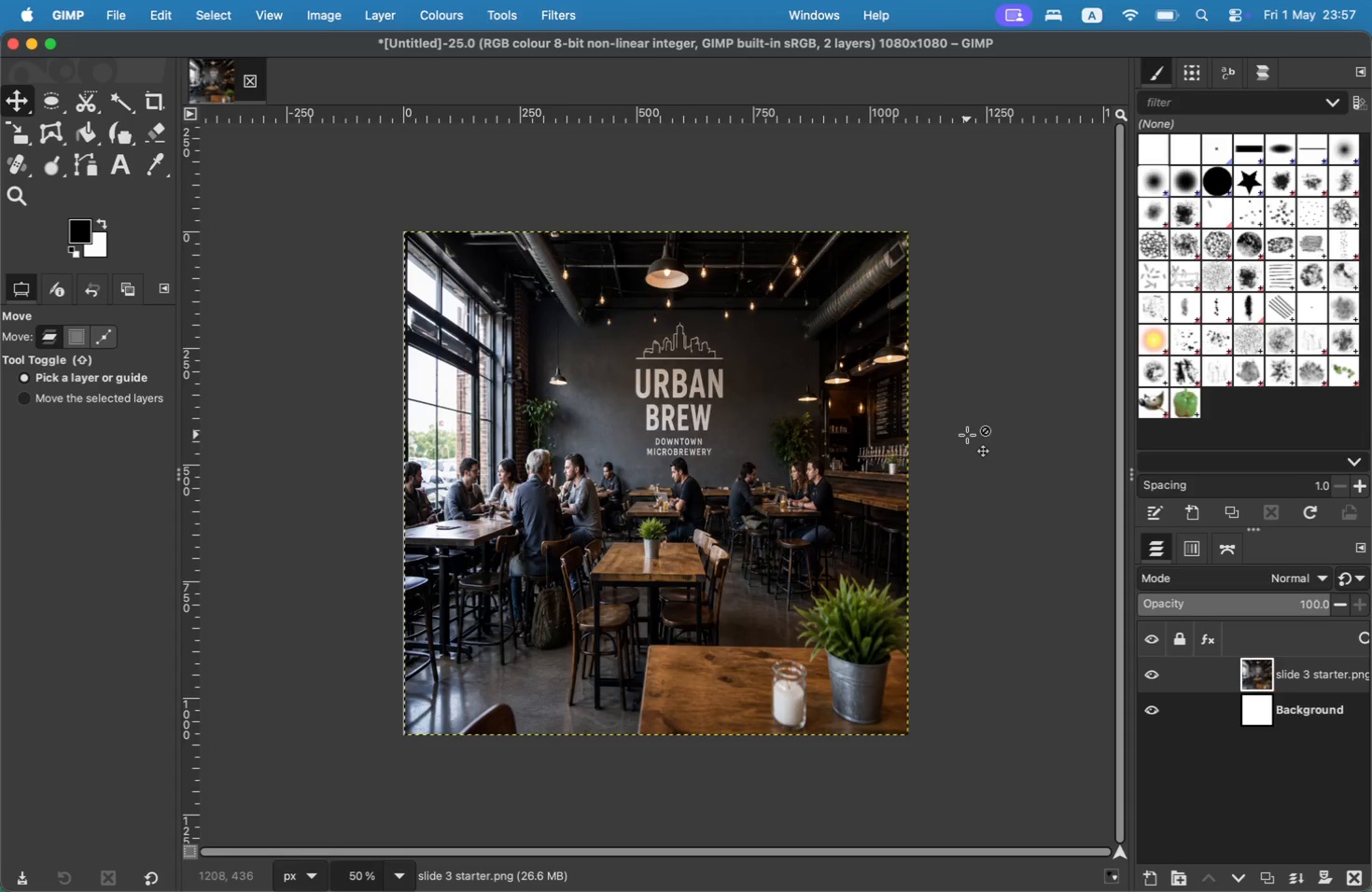 
wait(8.05)
 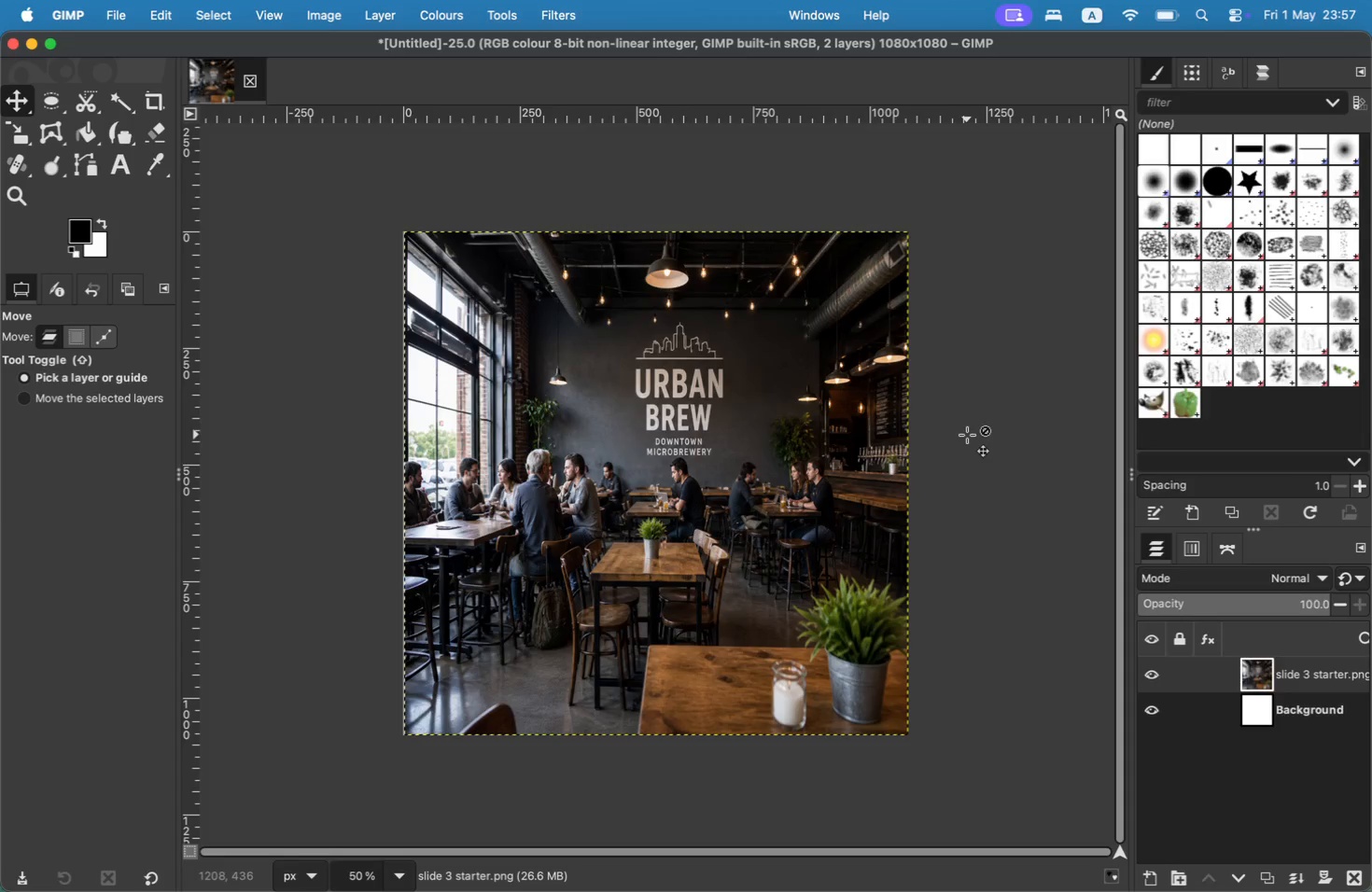 
scroll: coordinate [383, 397], scroll_direction: down, amount: 23.0
 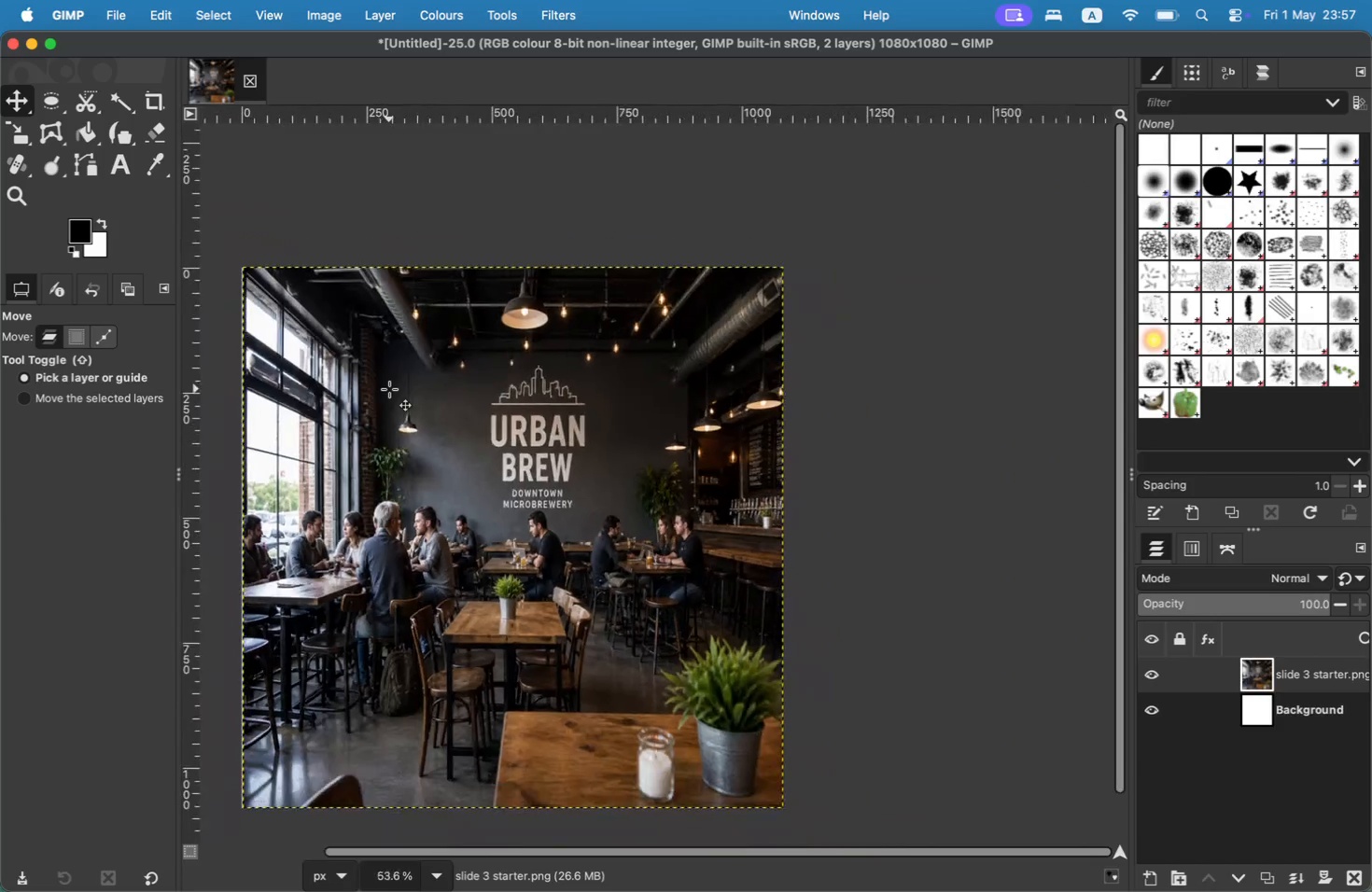 
scroll: coordinate [389, 389], scroll_direction: up, amount: 6.0
 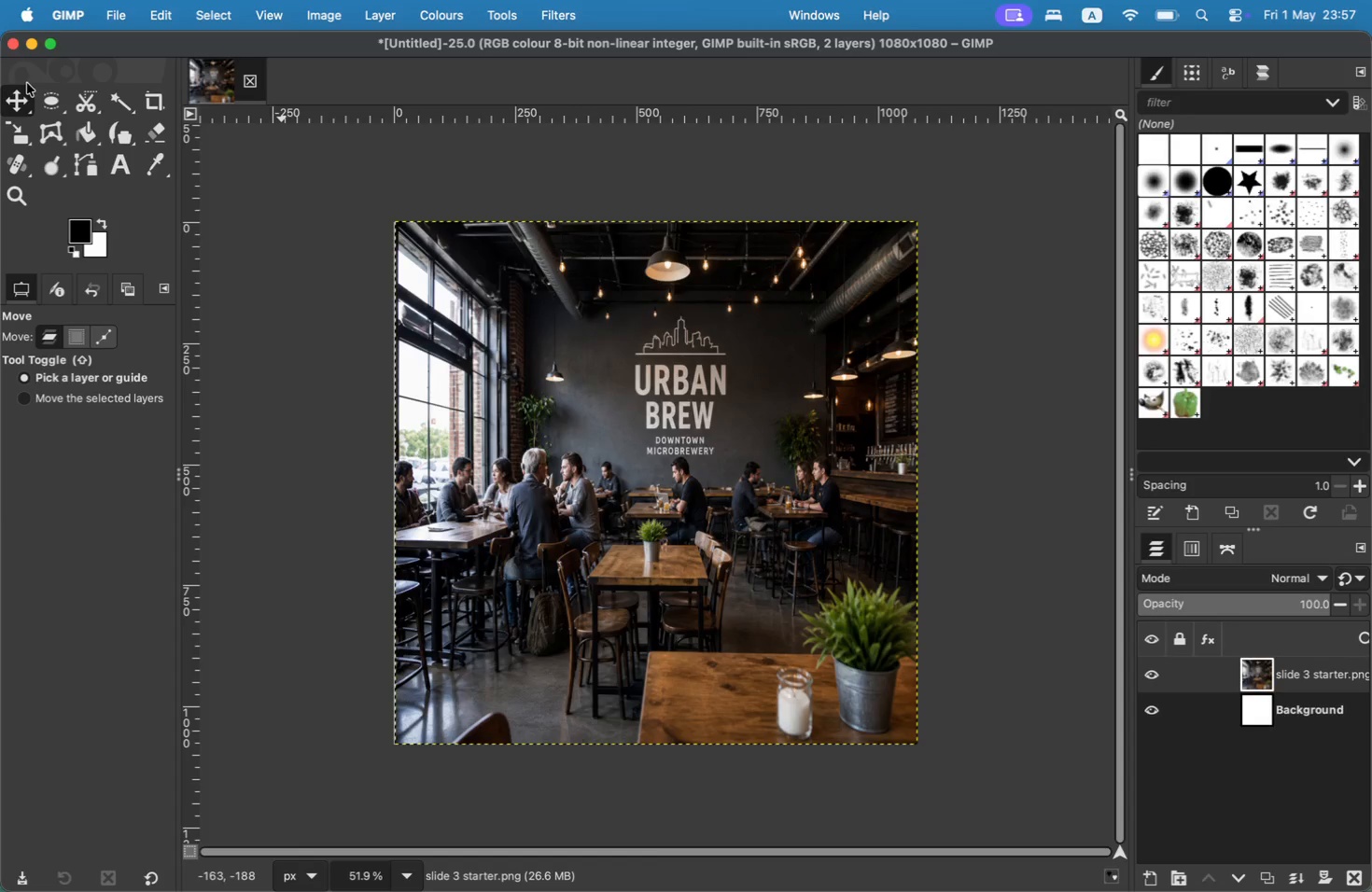 
wait(8.8)
 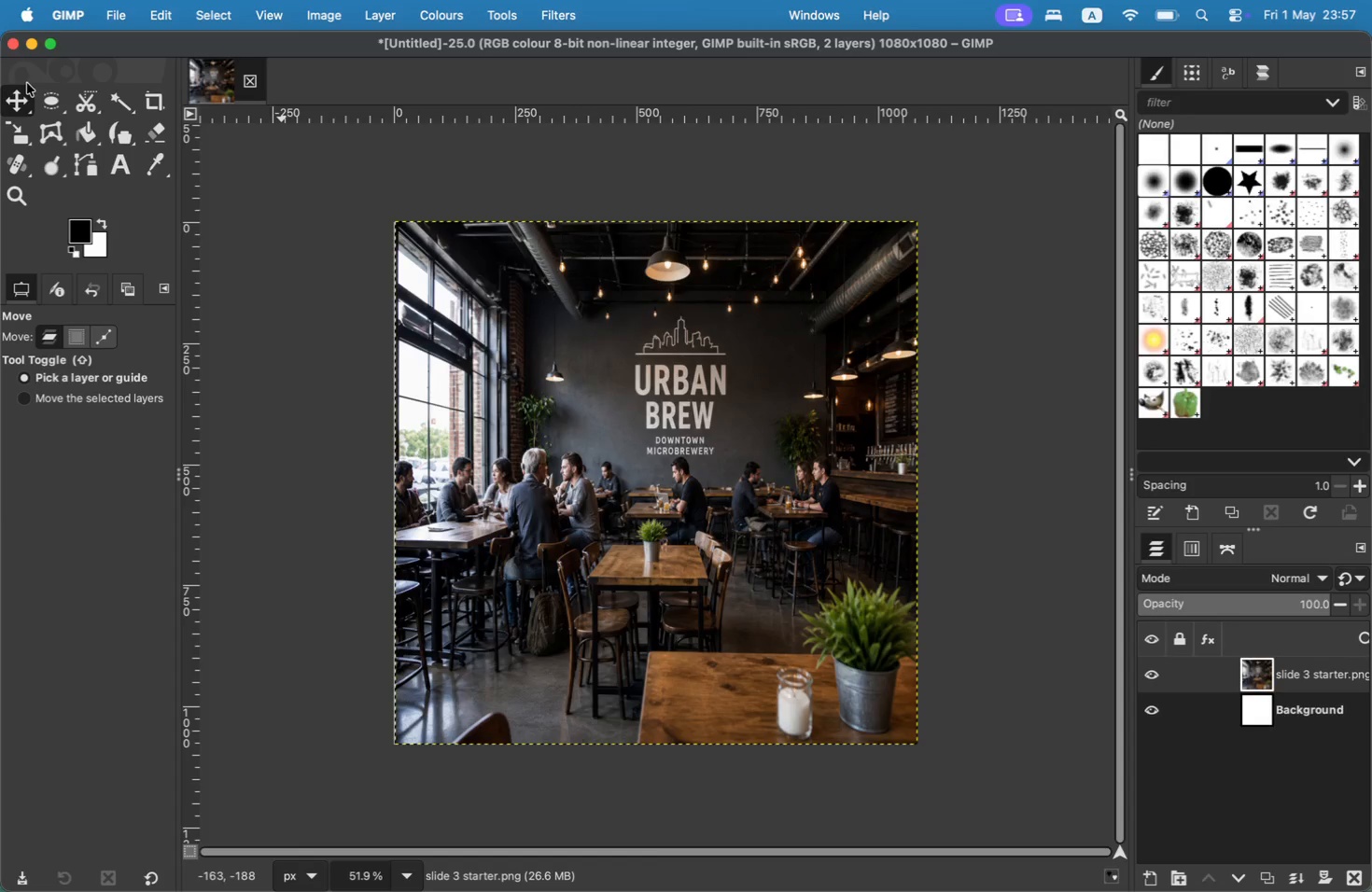 
left_click([484, 54])
 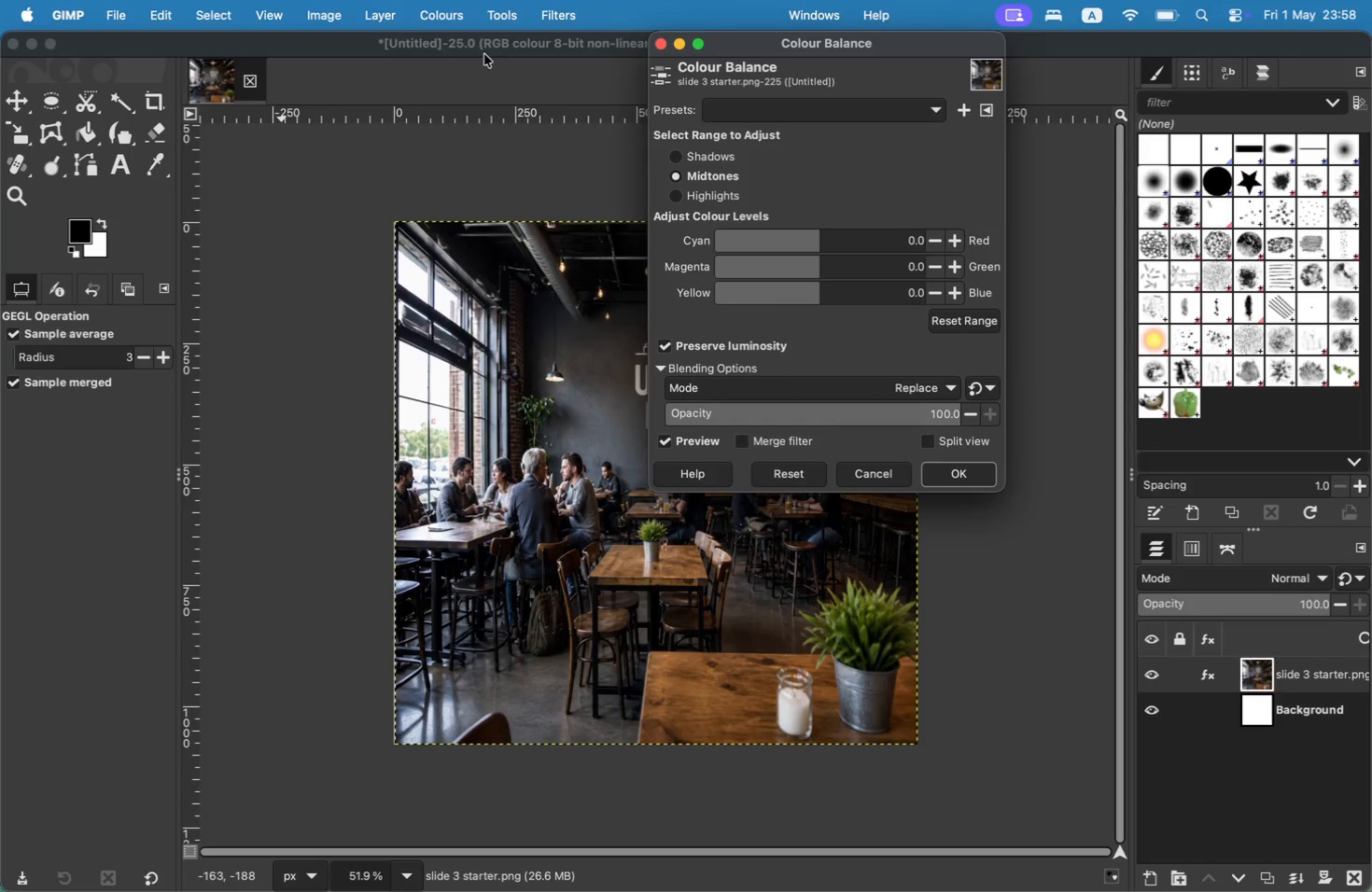 
wait(7.27)
 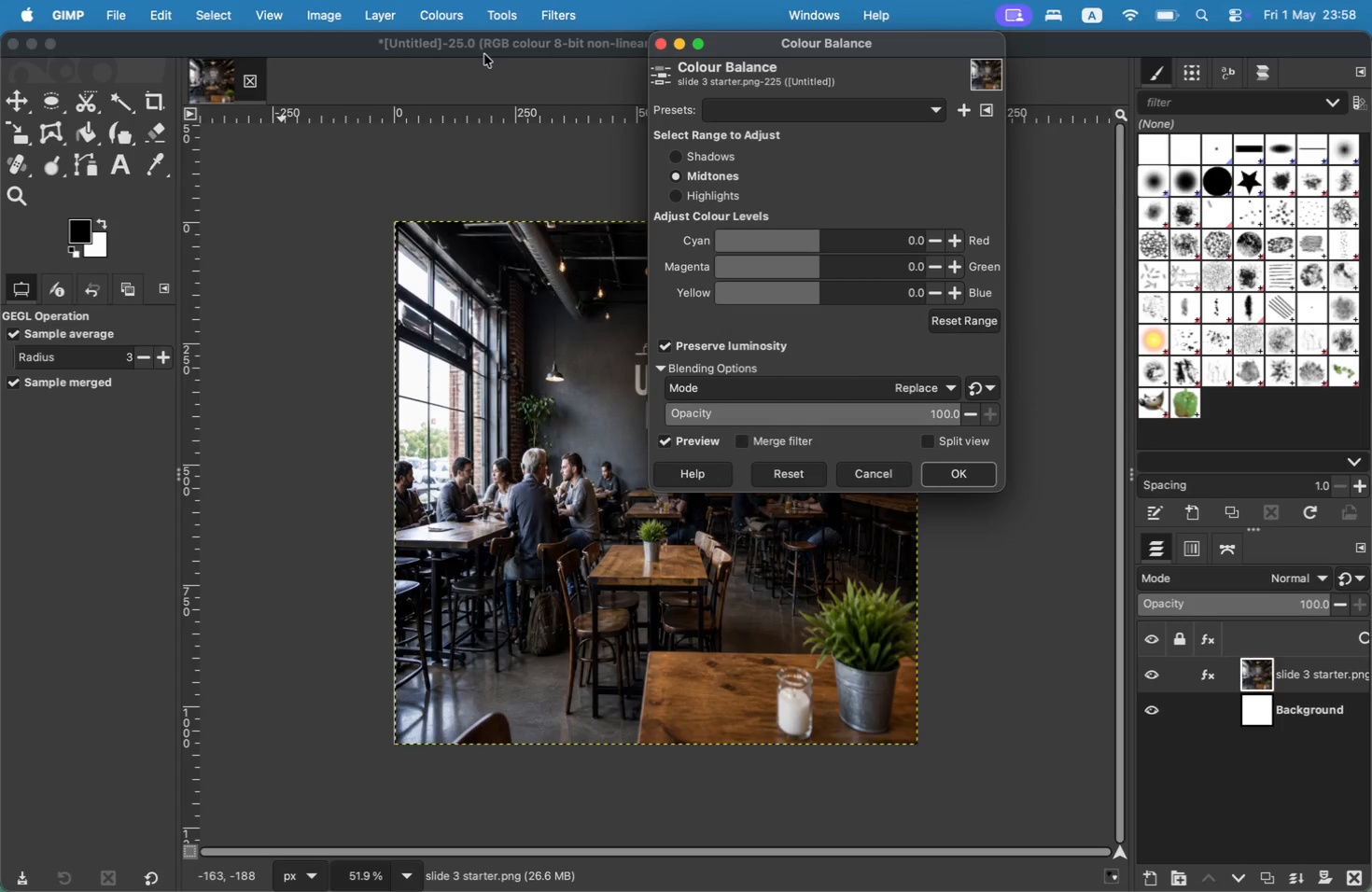 
left_click([688, 160])
 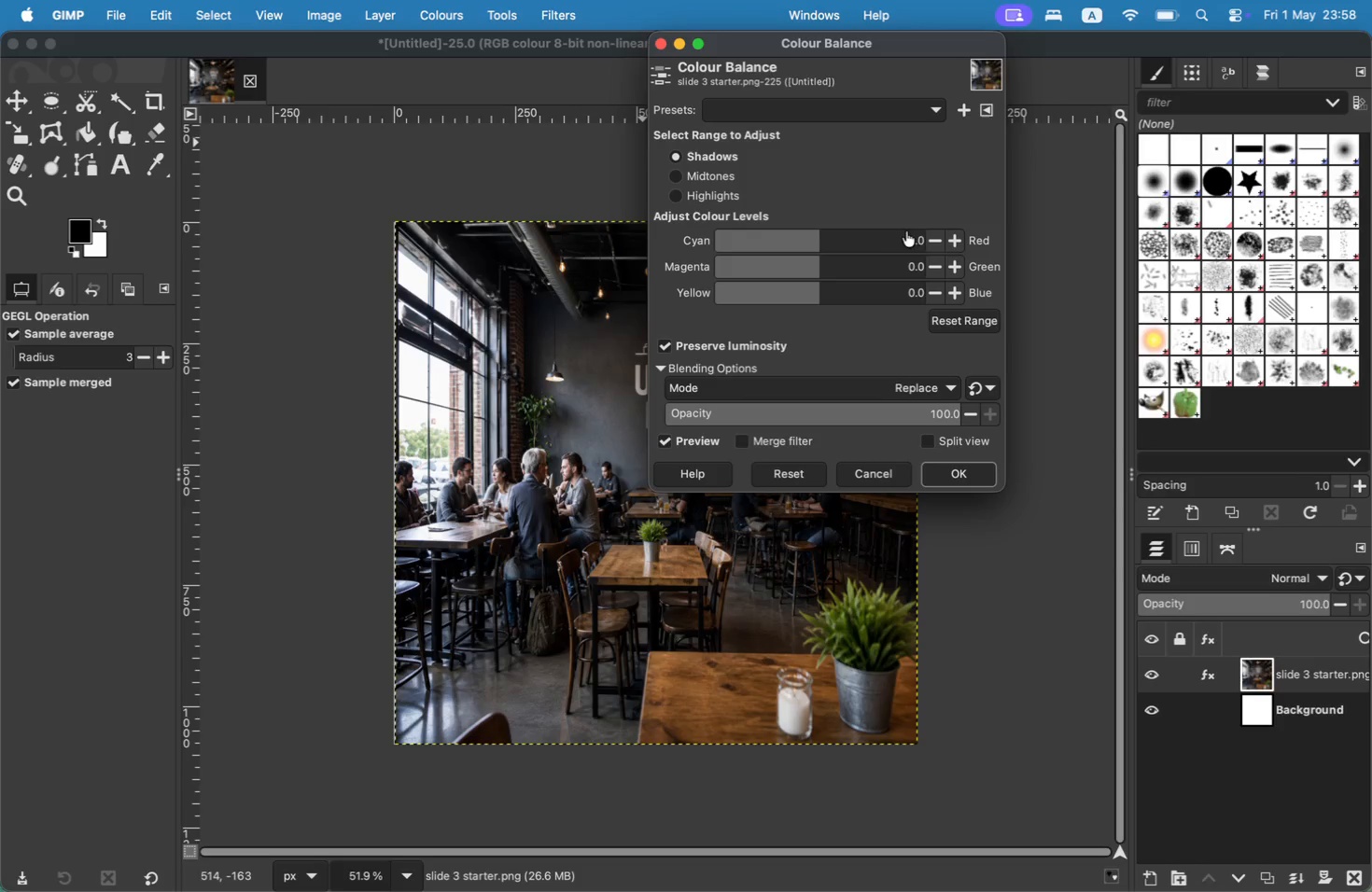 
wait(6.09)
 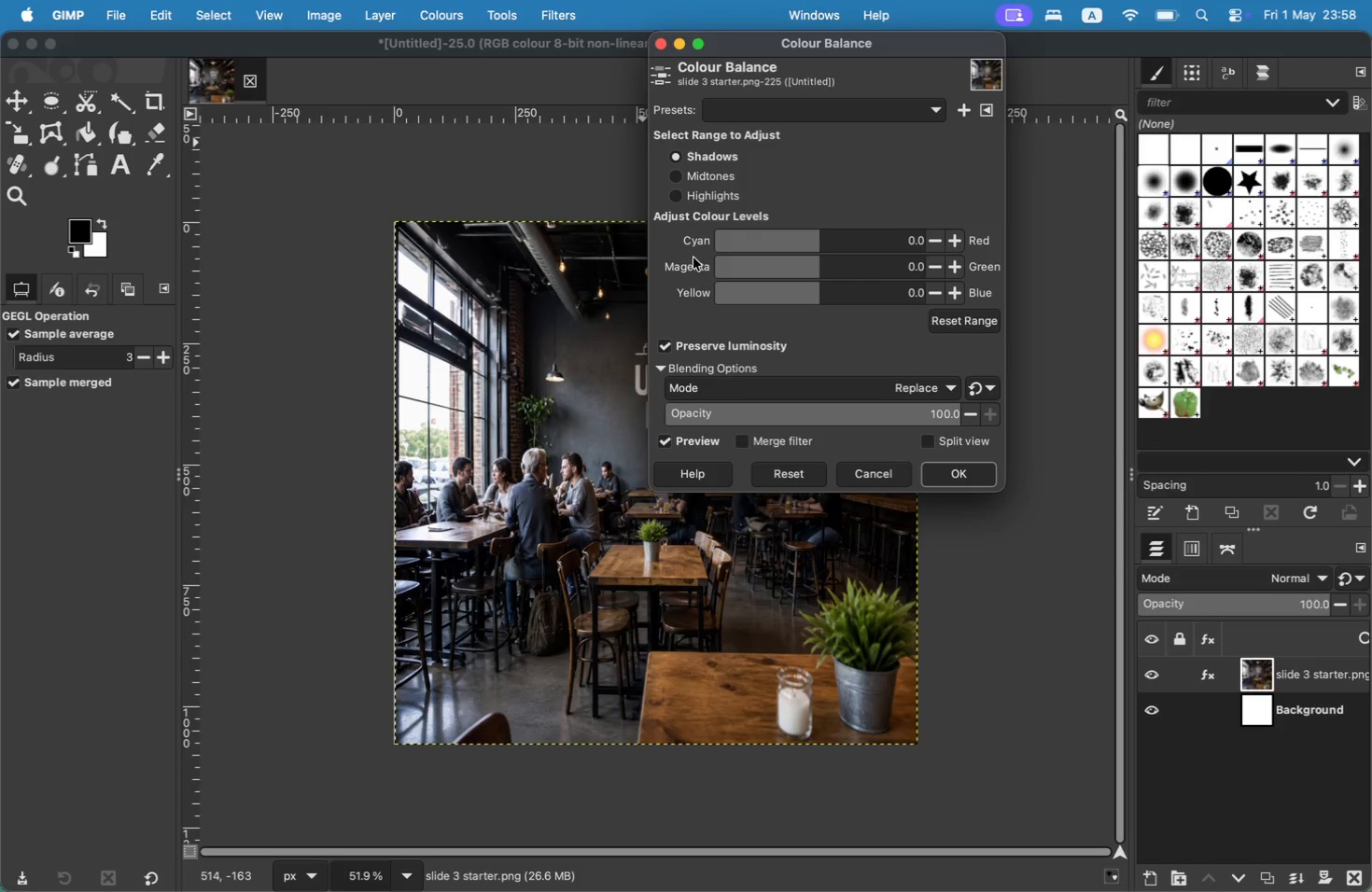 
double_click([951, 234])
 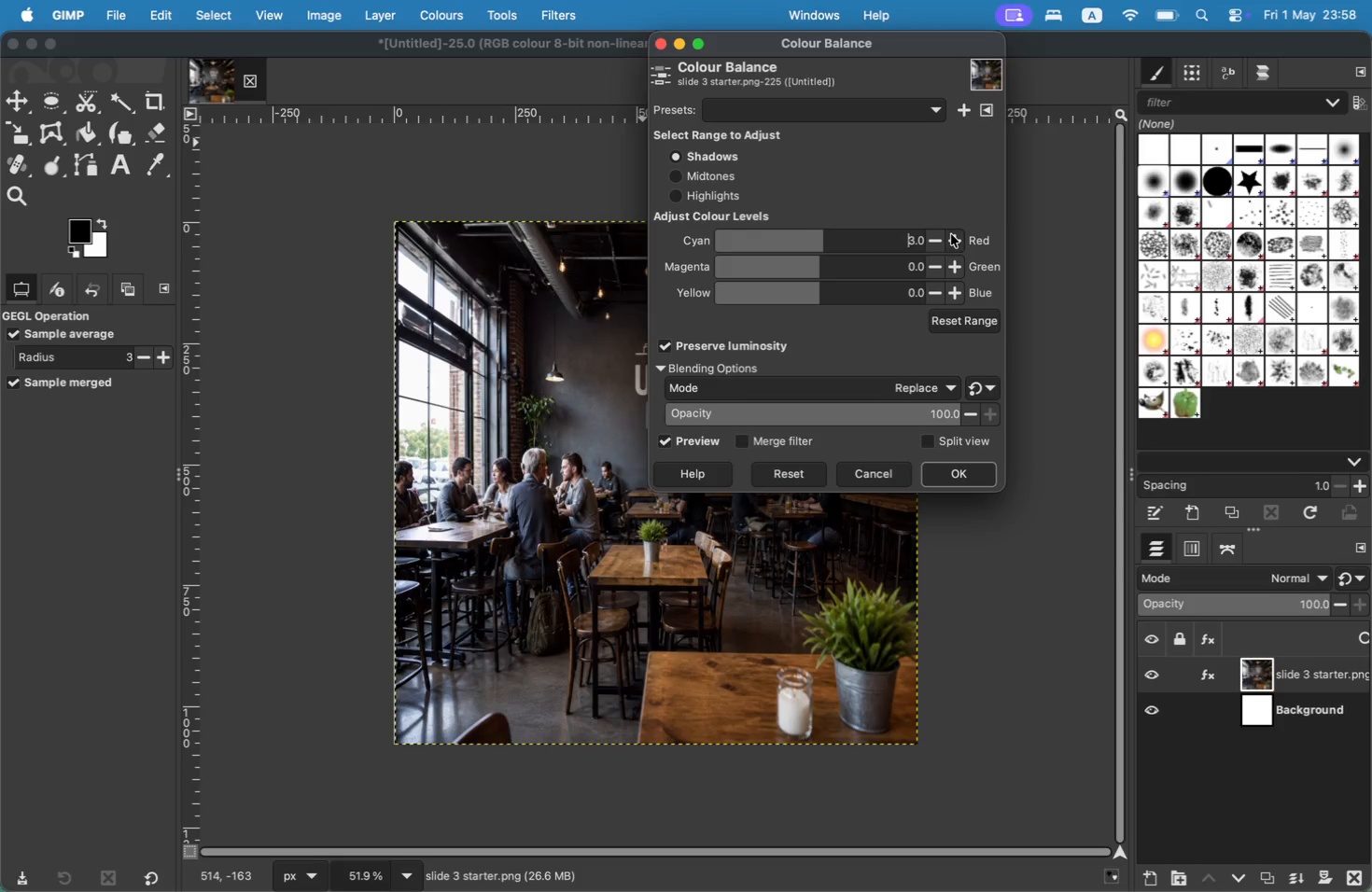 
triple_click([951, 234])
 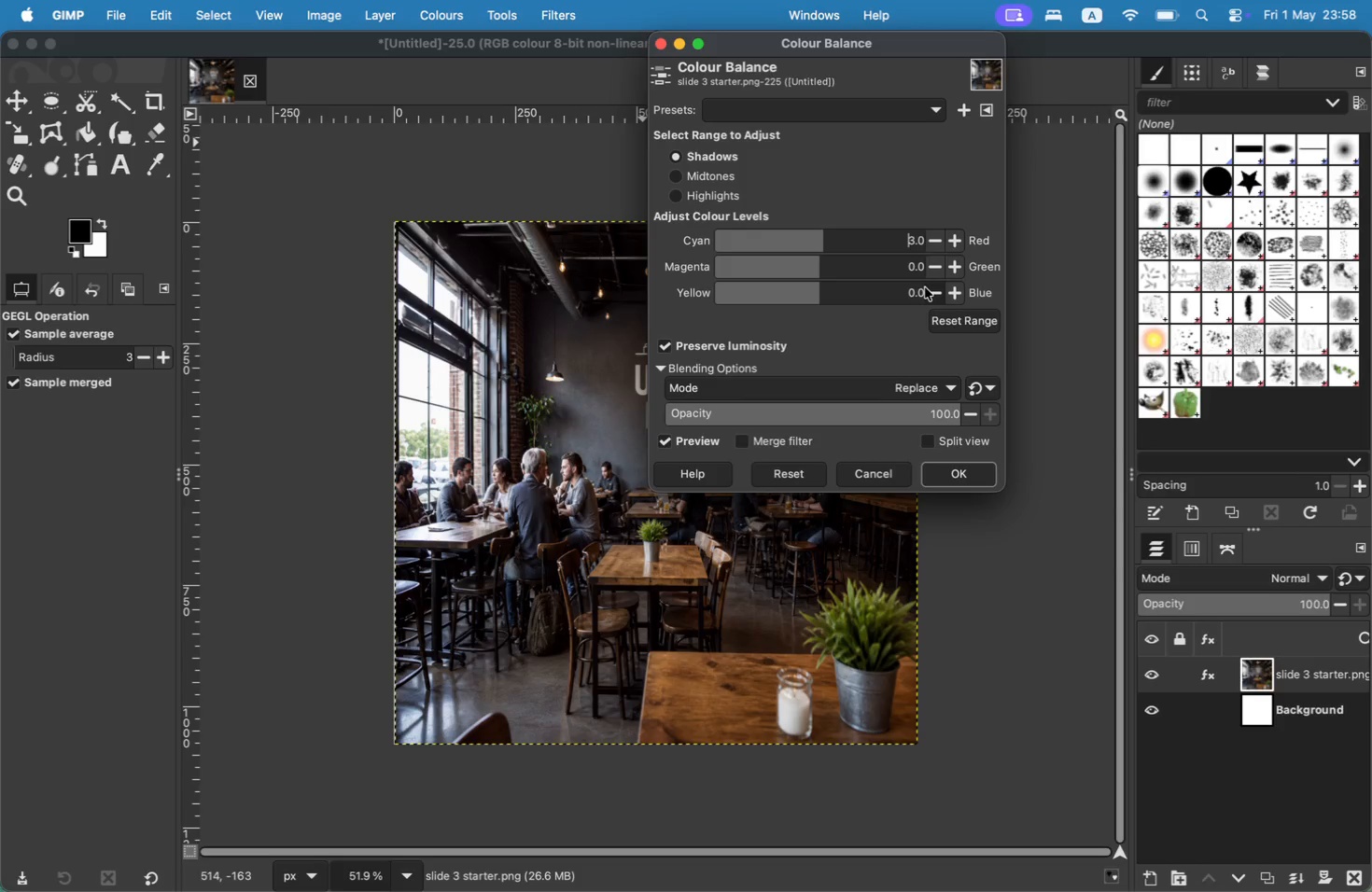 
double_click([933, 291])
 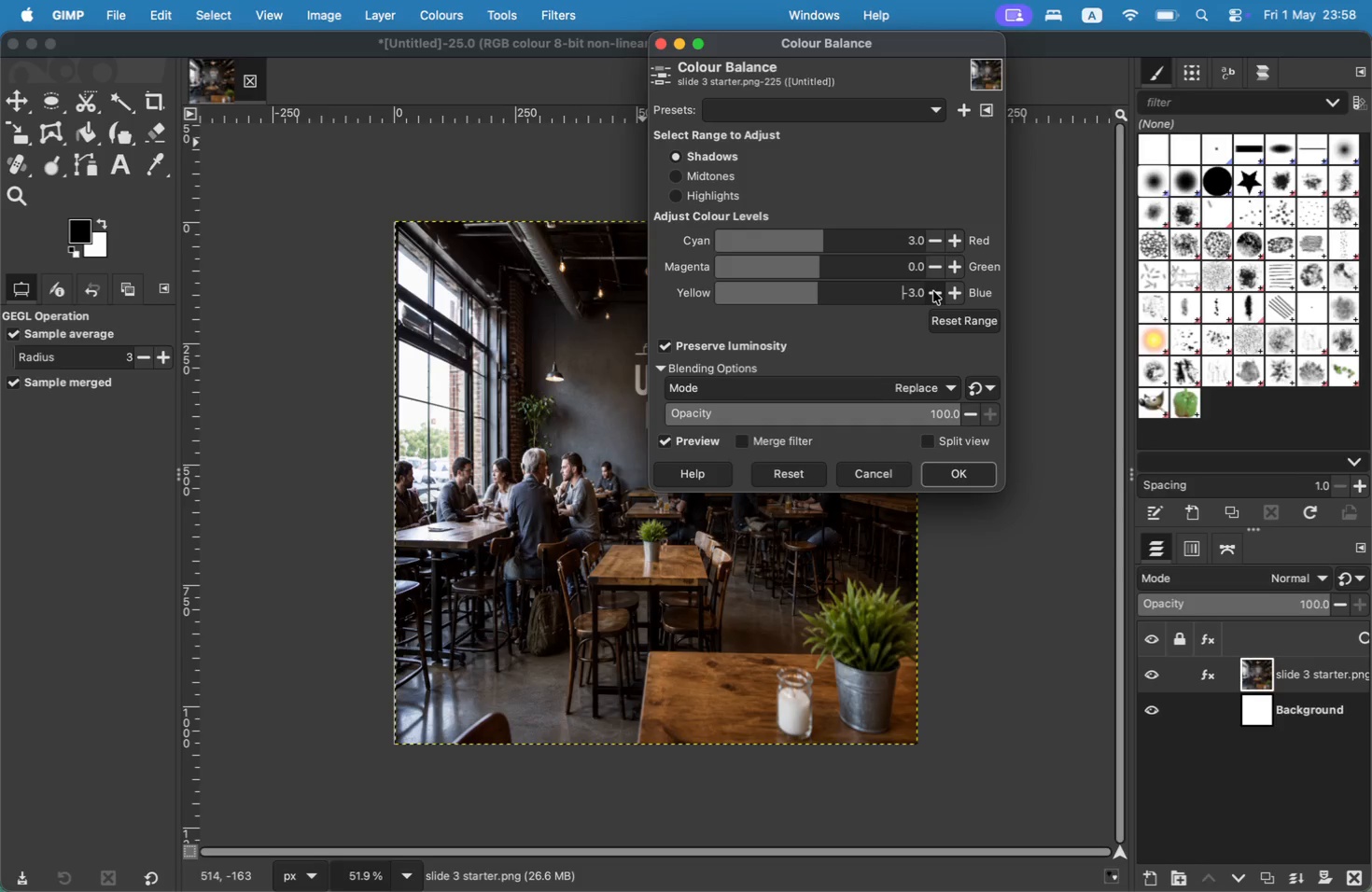 
triple_click([933, 291])
 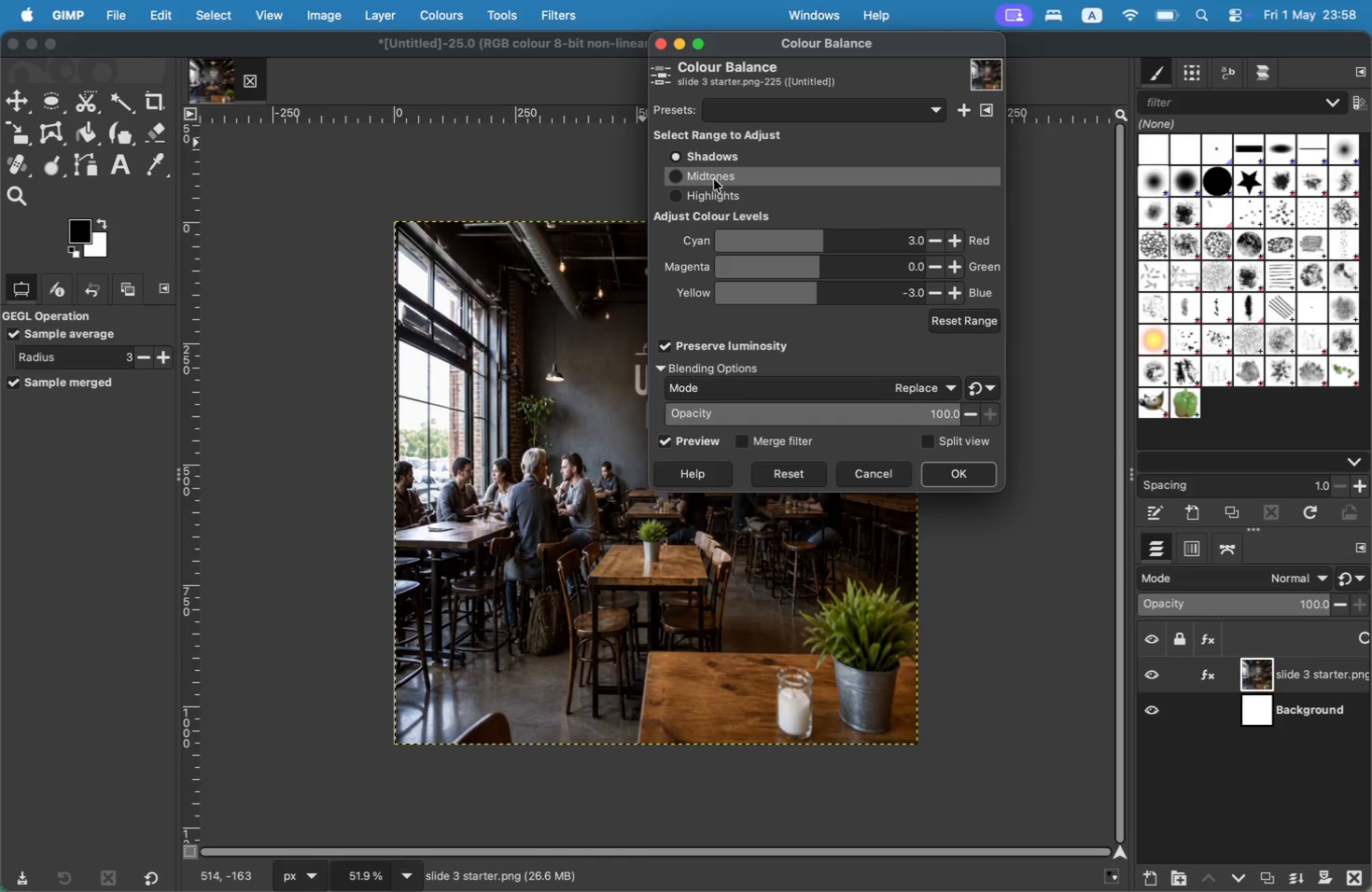 
left_click([714, 179])
 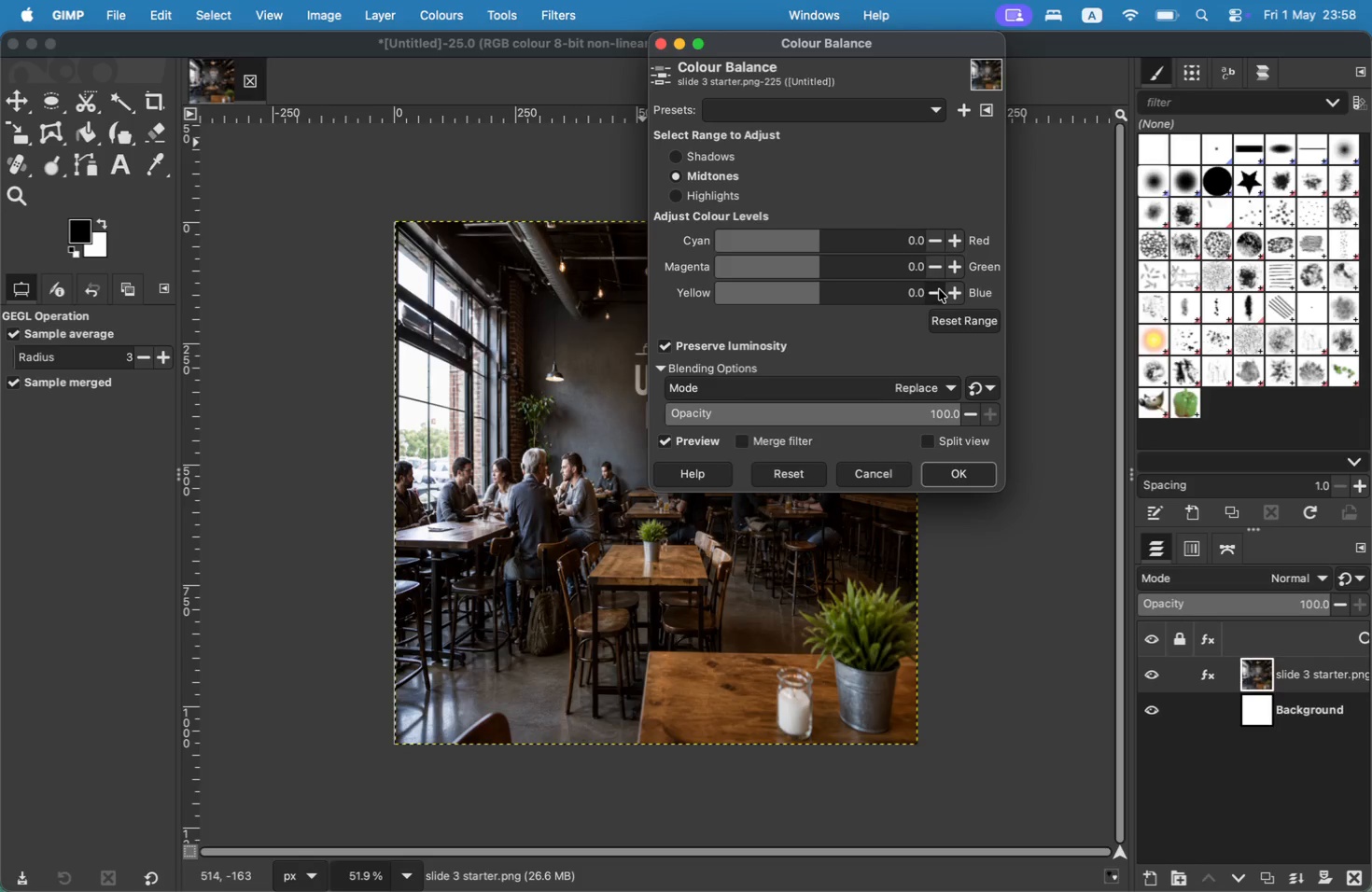 
wait(6.8)
 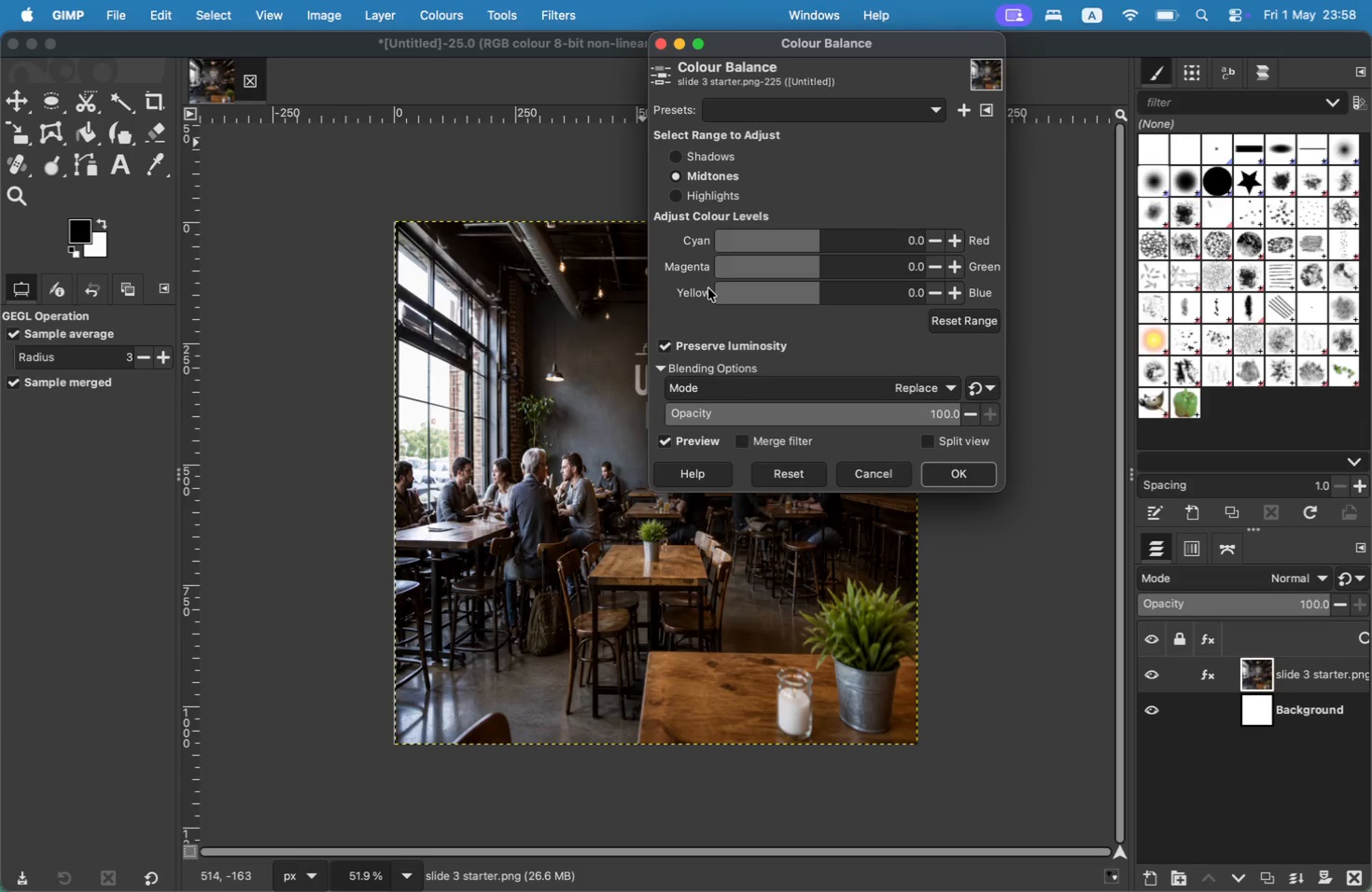 
left_click([939, 289])
 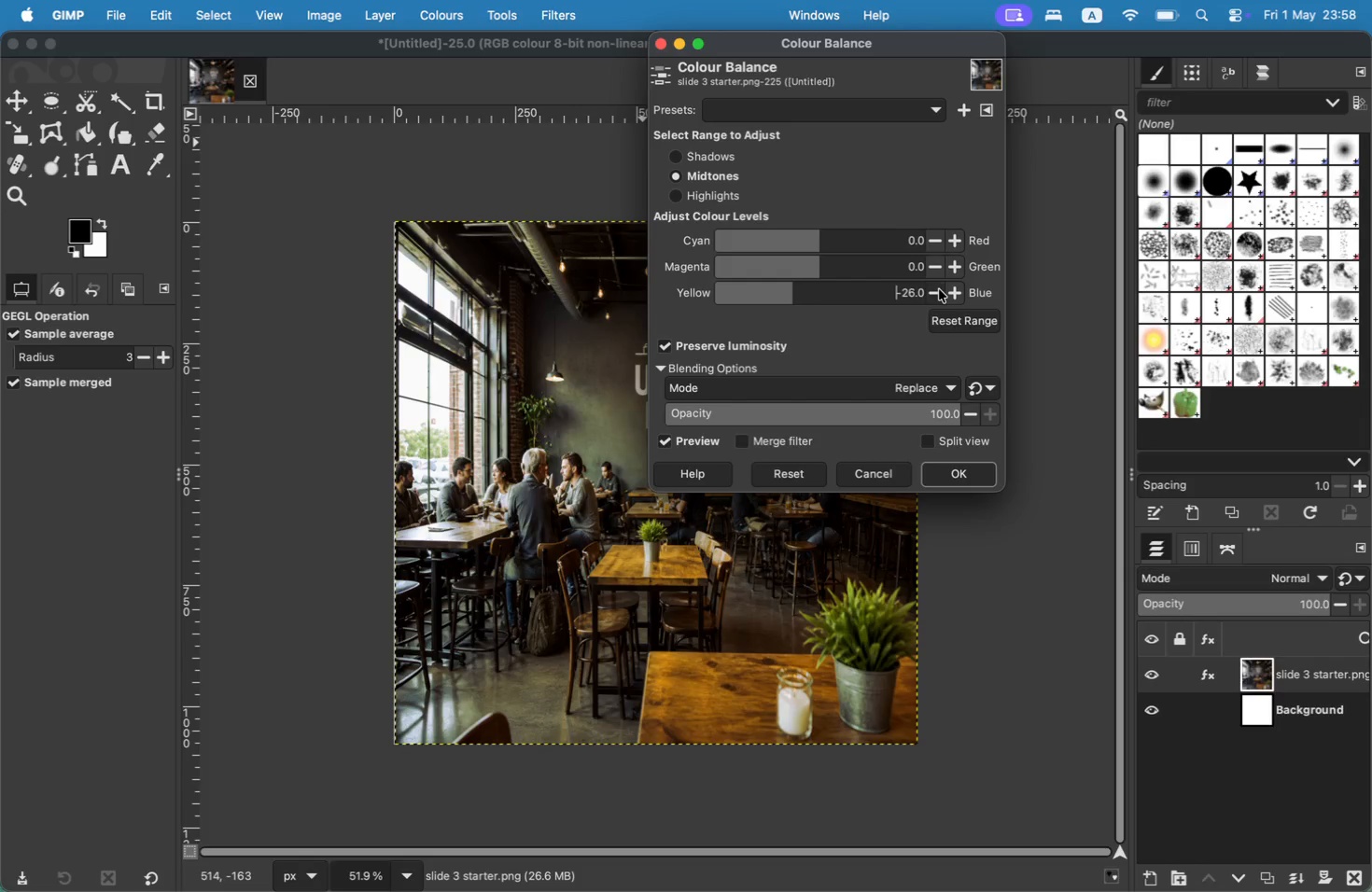 
triple_click([939, 289])
 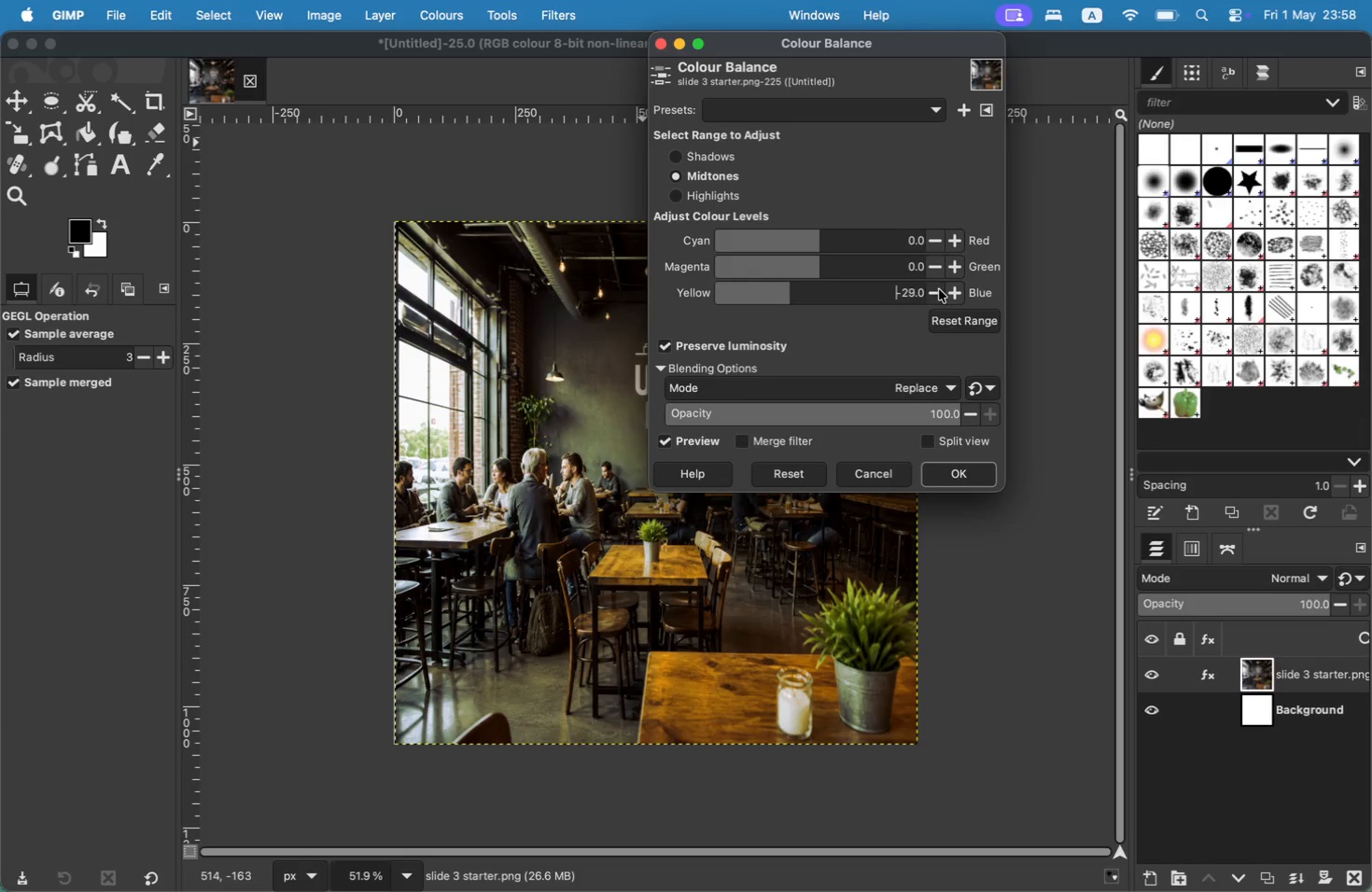 
triple_click([939, 289])
 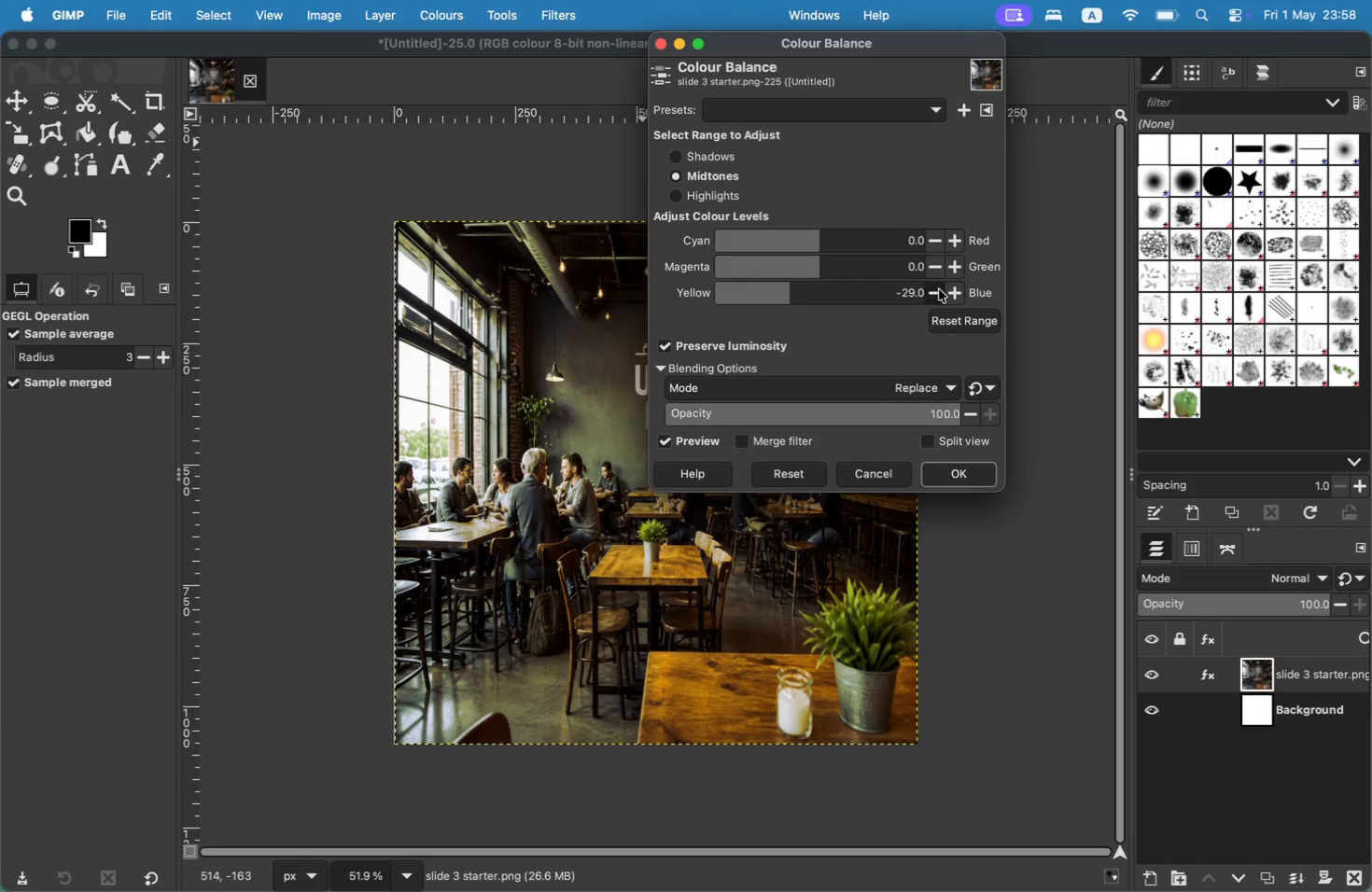 
left_click([939, 289])
 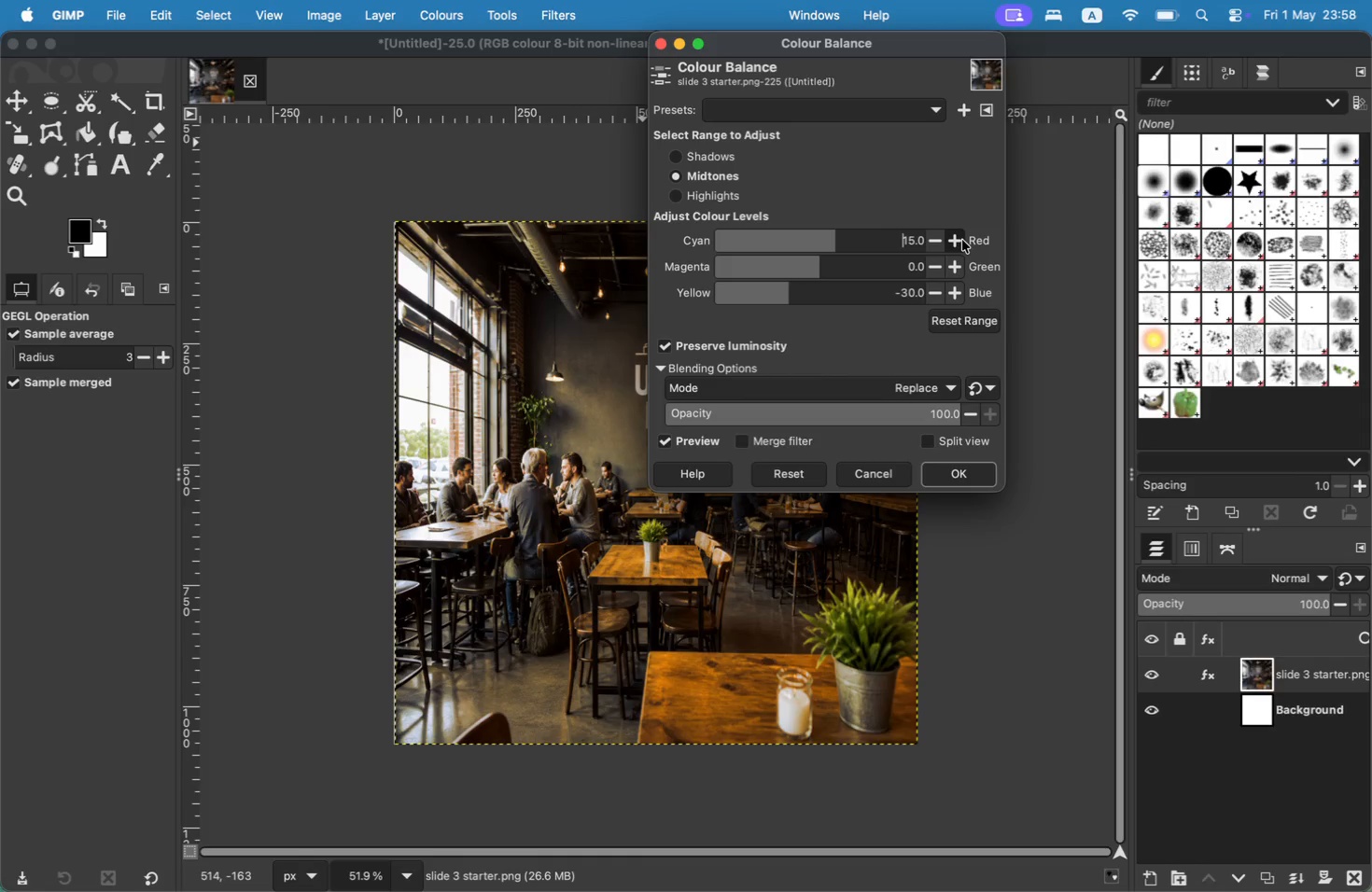 
wait(11.52)
 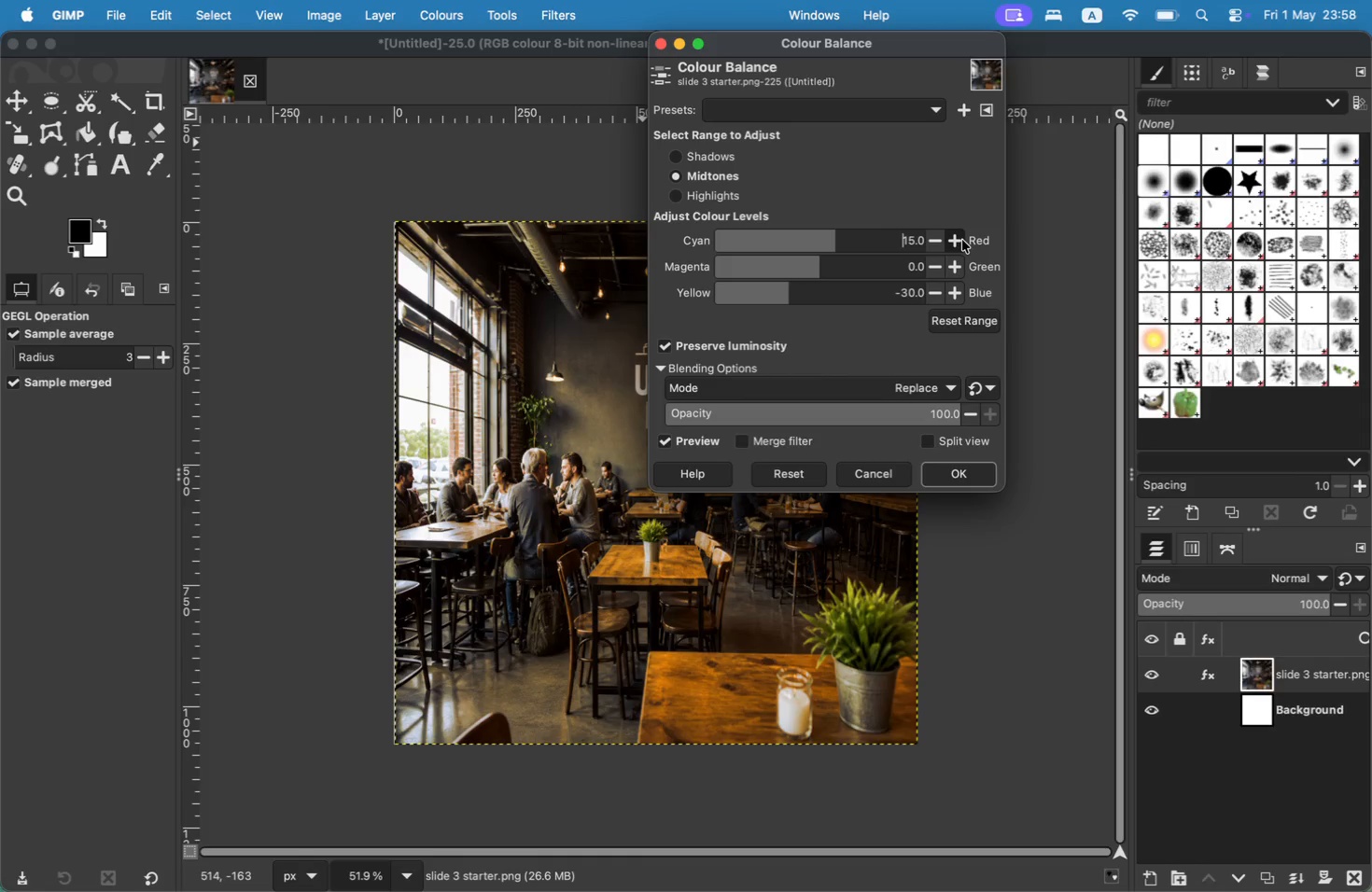 
double_click([952, 246])
 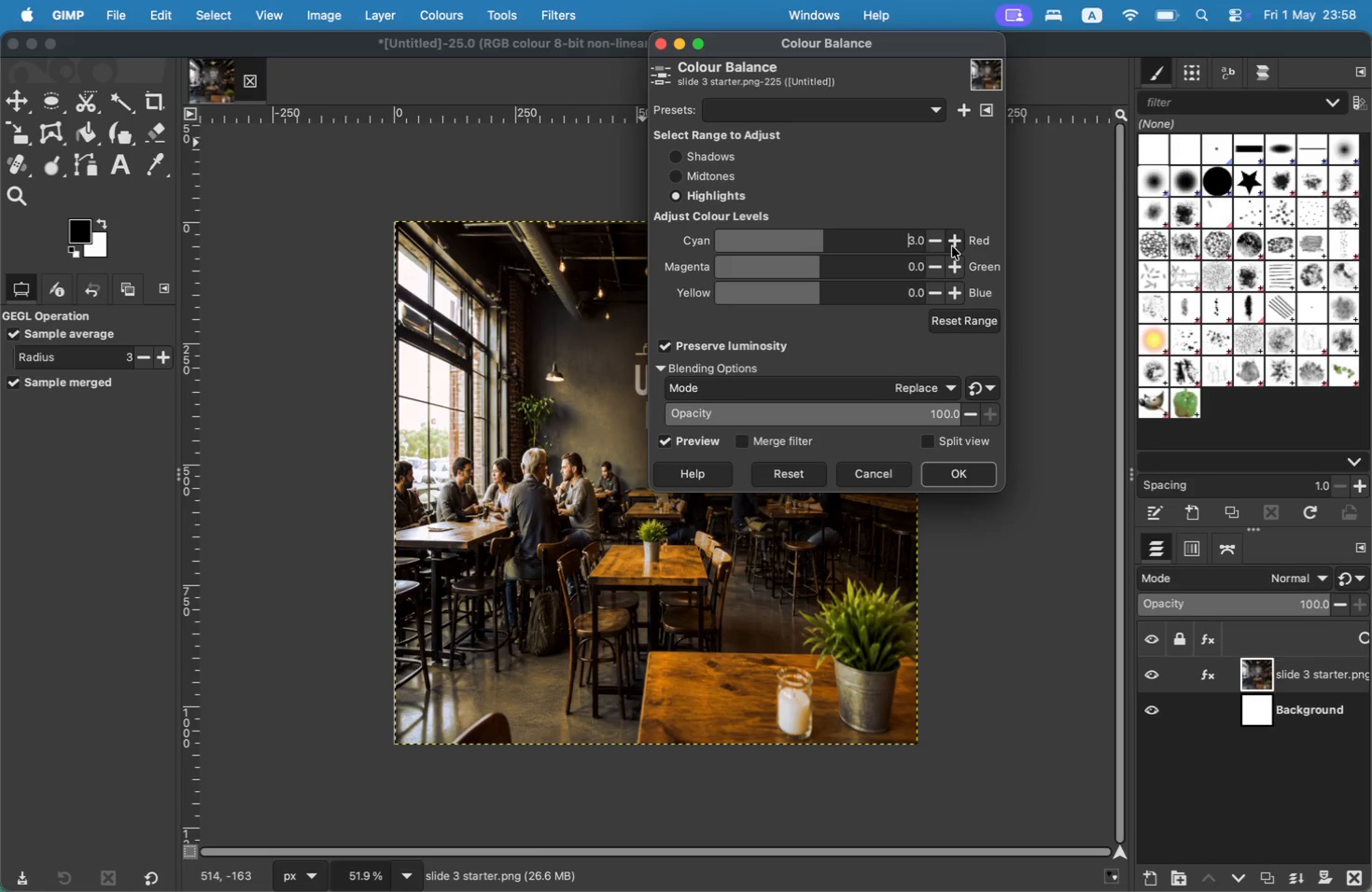 
triple_click([952, 246])
 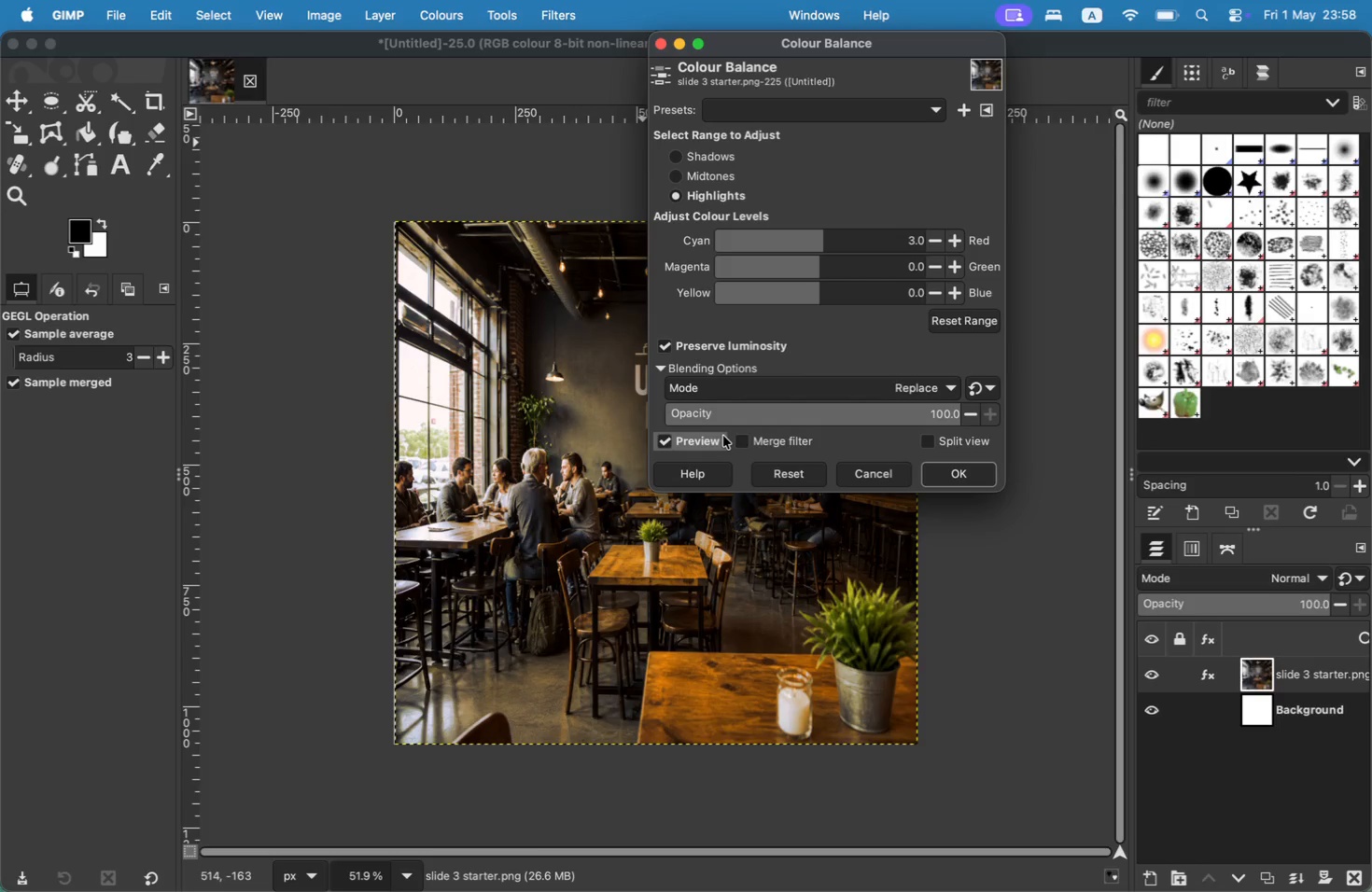 
wait(7.32)
 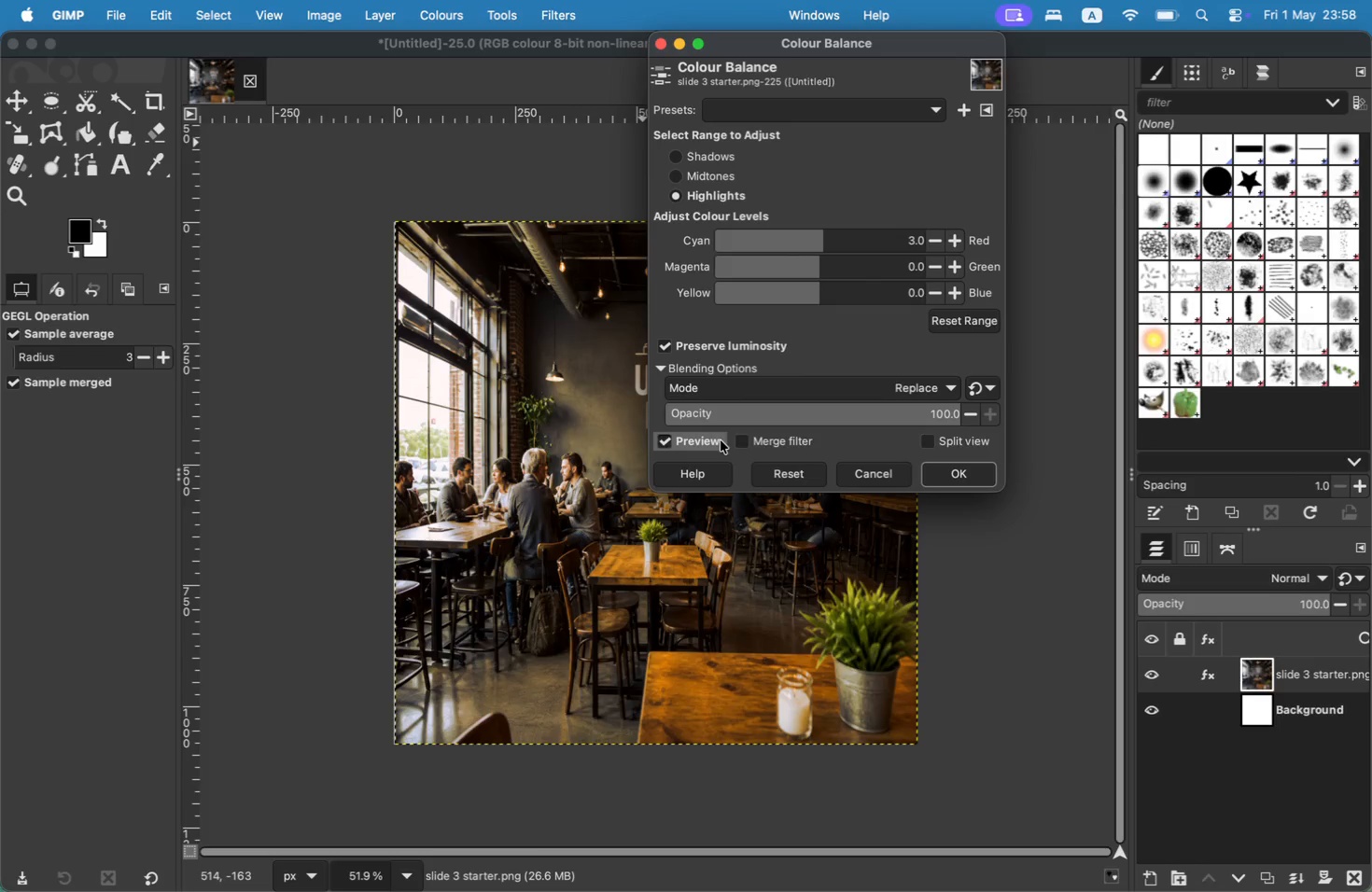 
left_click([951, 479])
 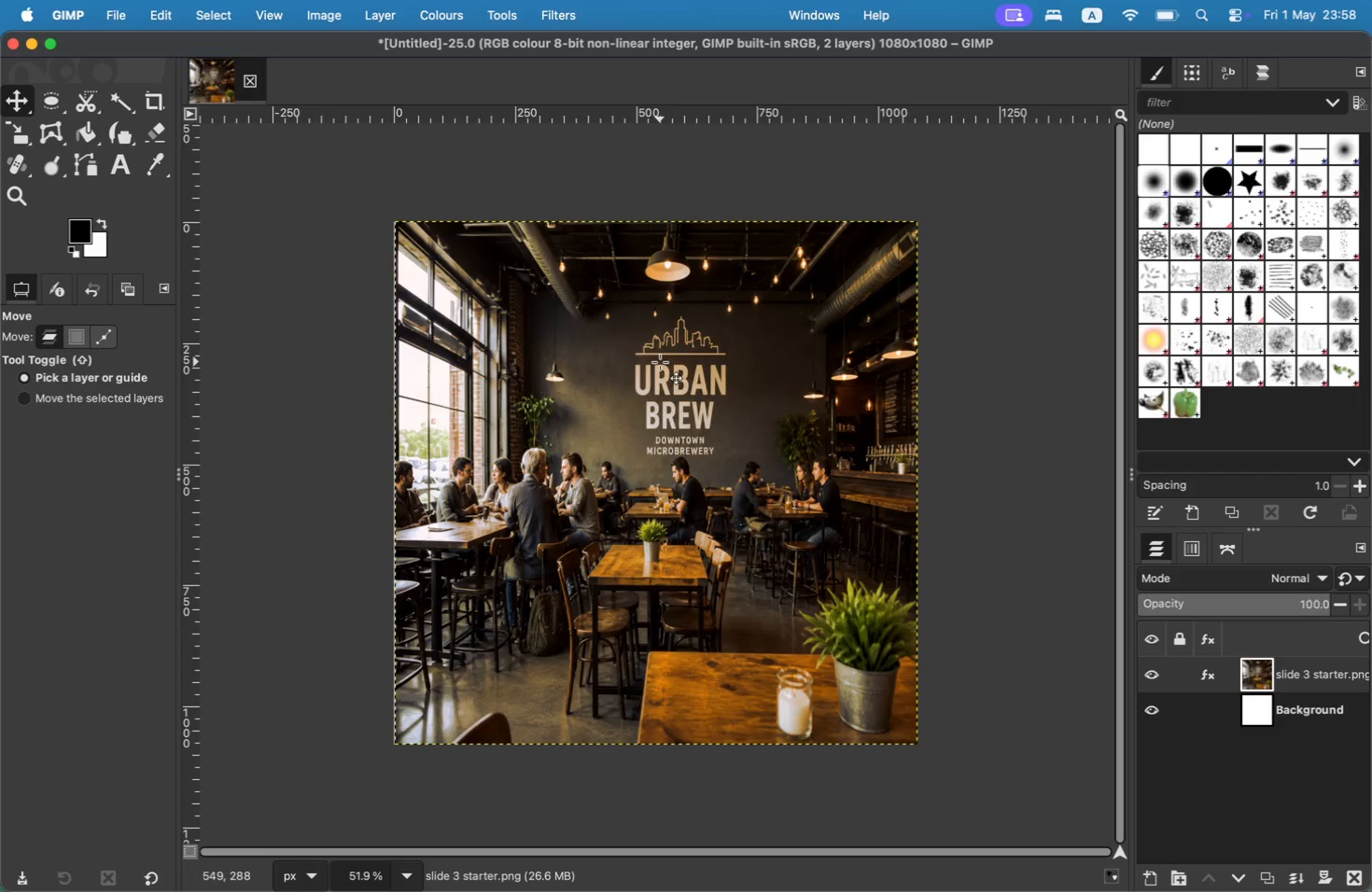 
wait(10.39)
 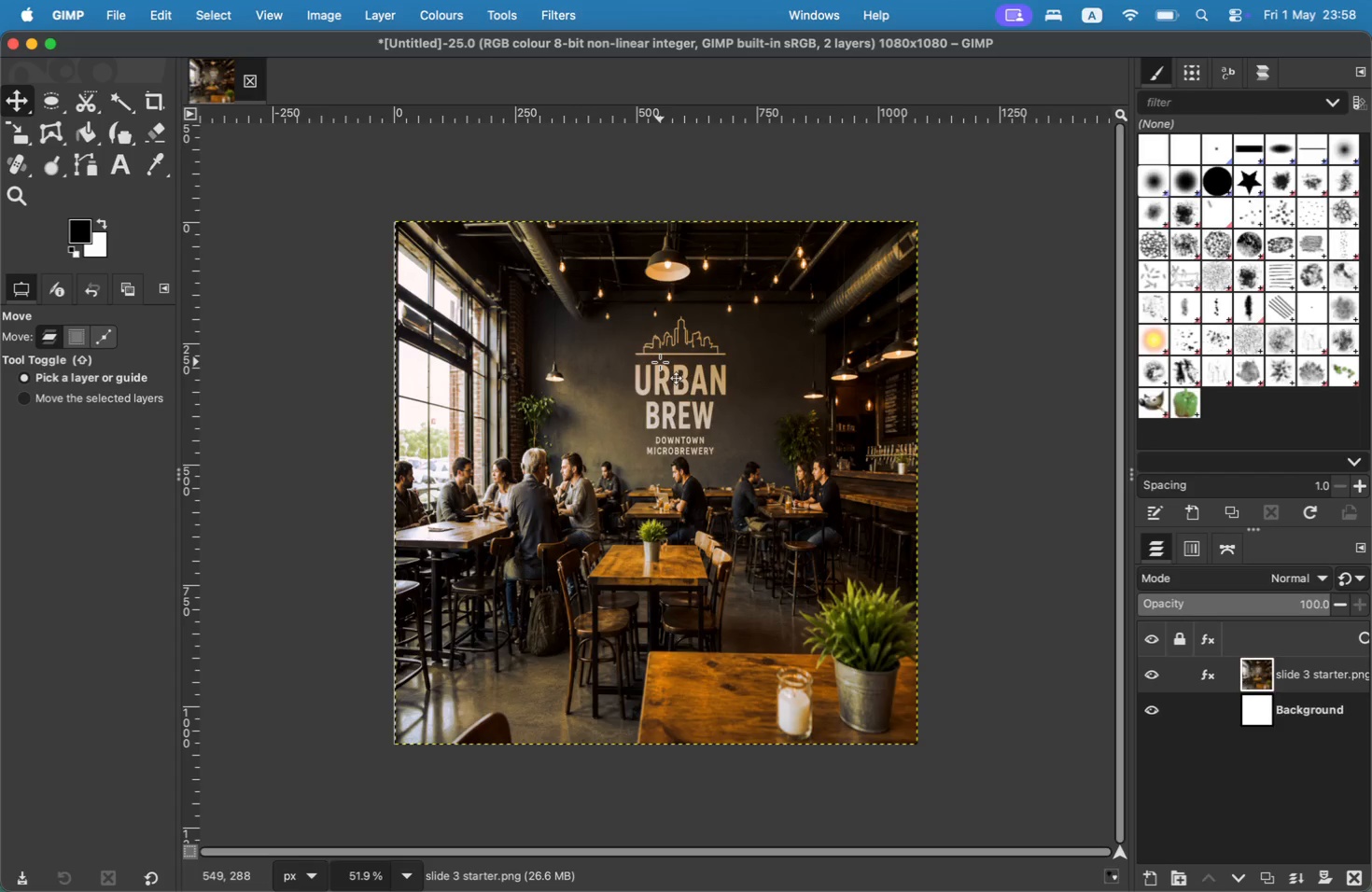 
left_click([499, 256])
 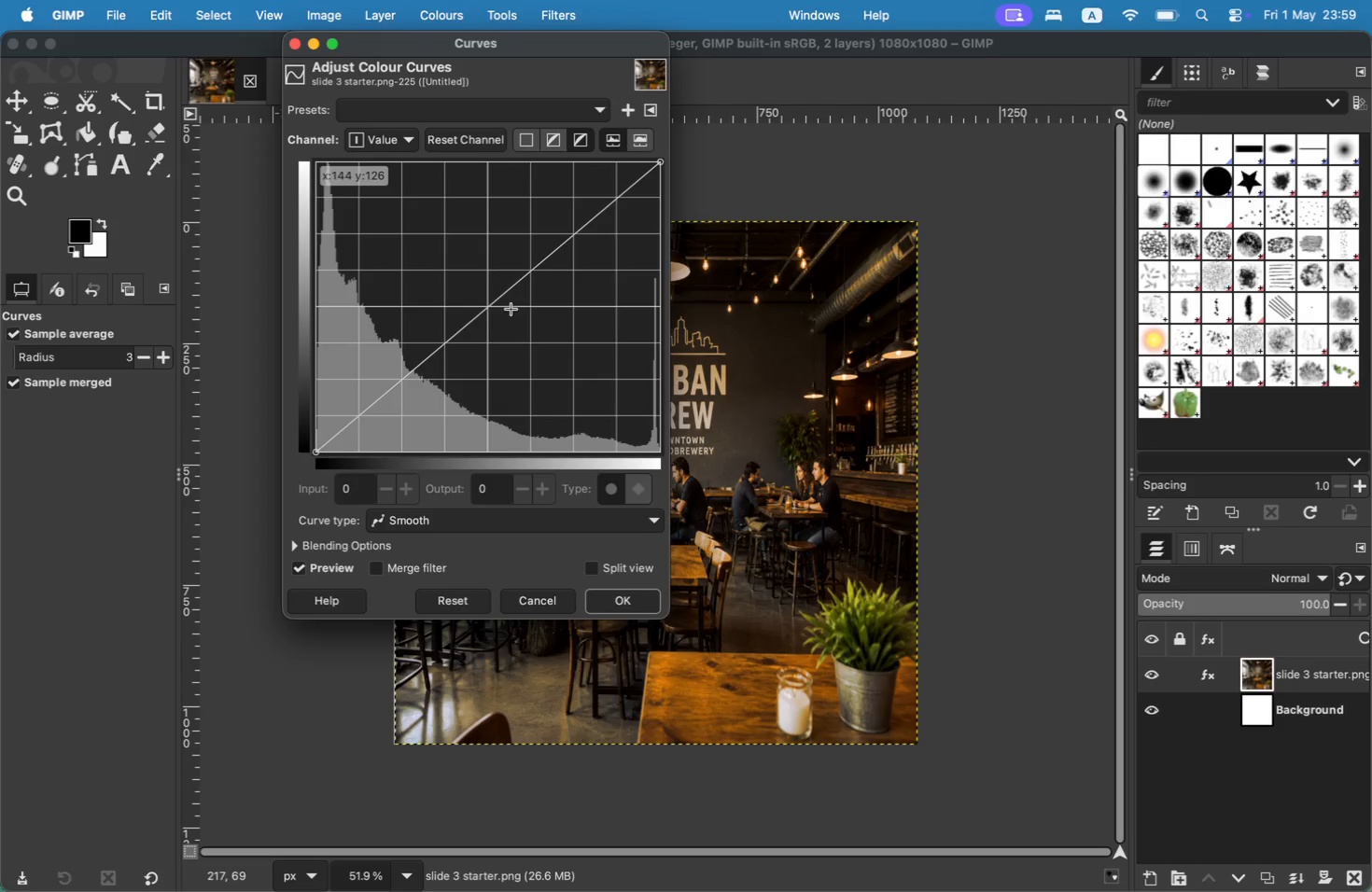 
wait(42.11)
 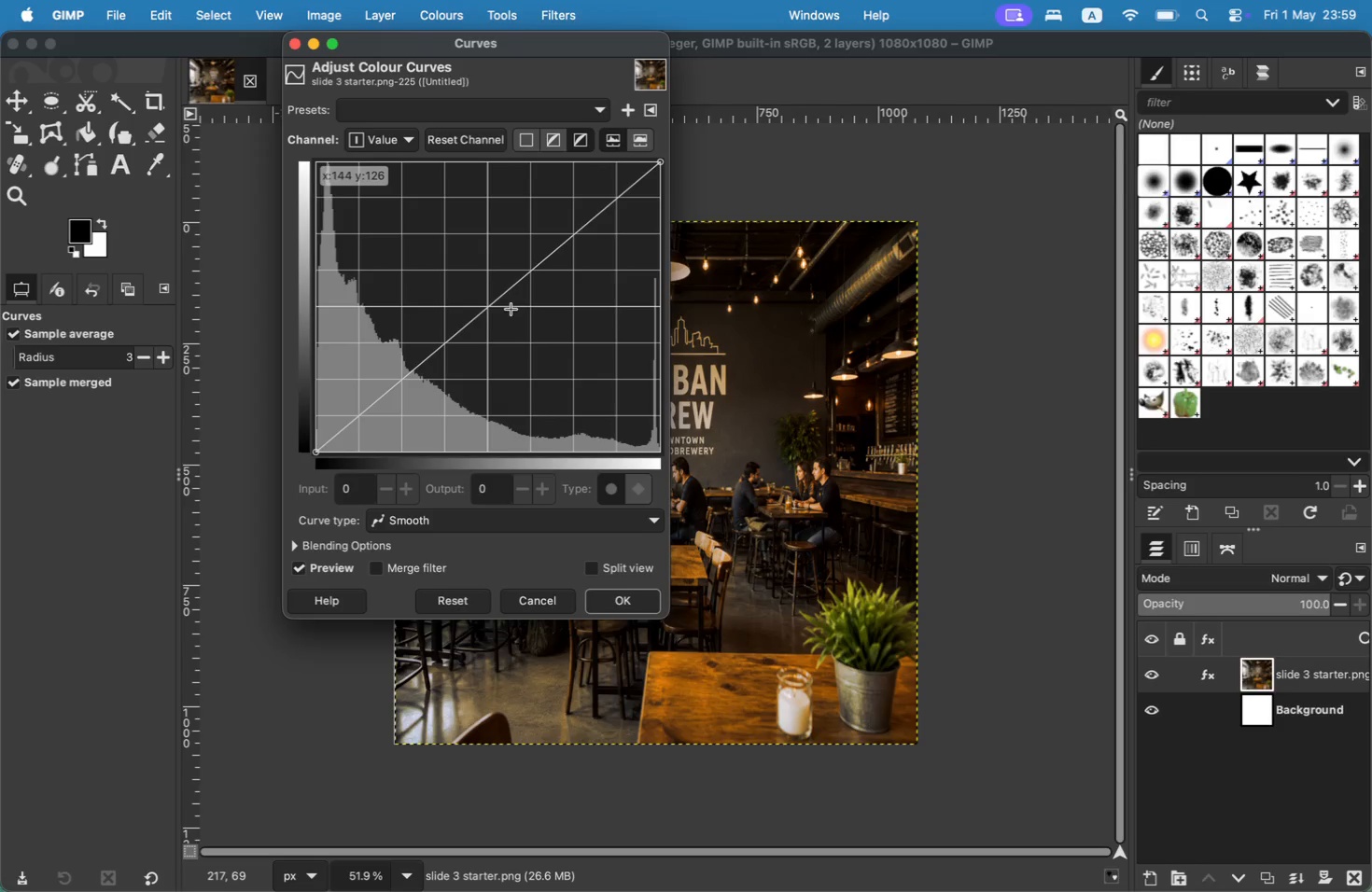 
left_click_drag(start_coordinate=[487, 307], to_coordinate=[479, 292])
 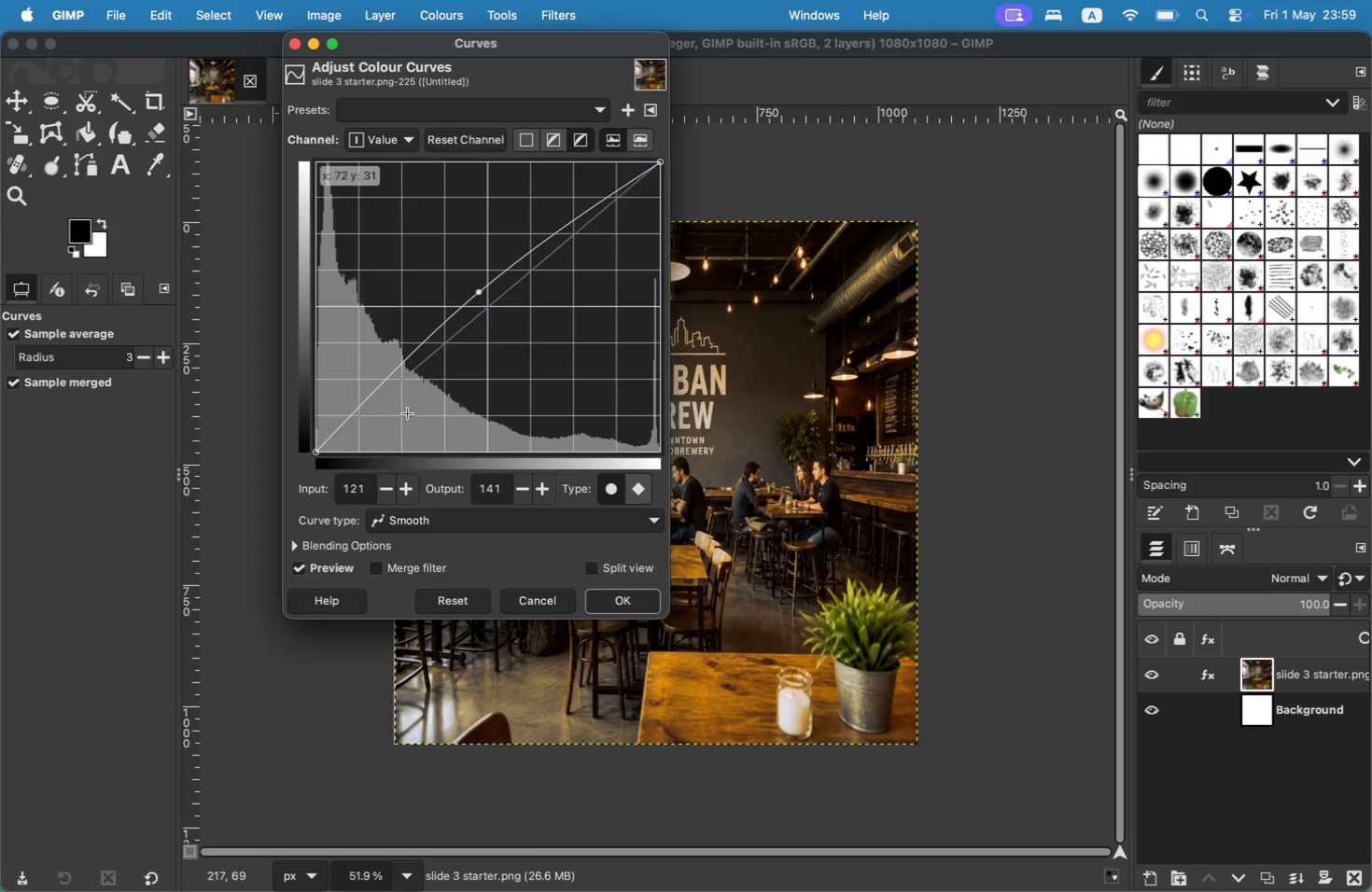 
left_click_drag(start_coordinate=[360, 404], to_coordinate=[372, 419])
 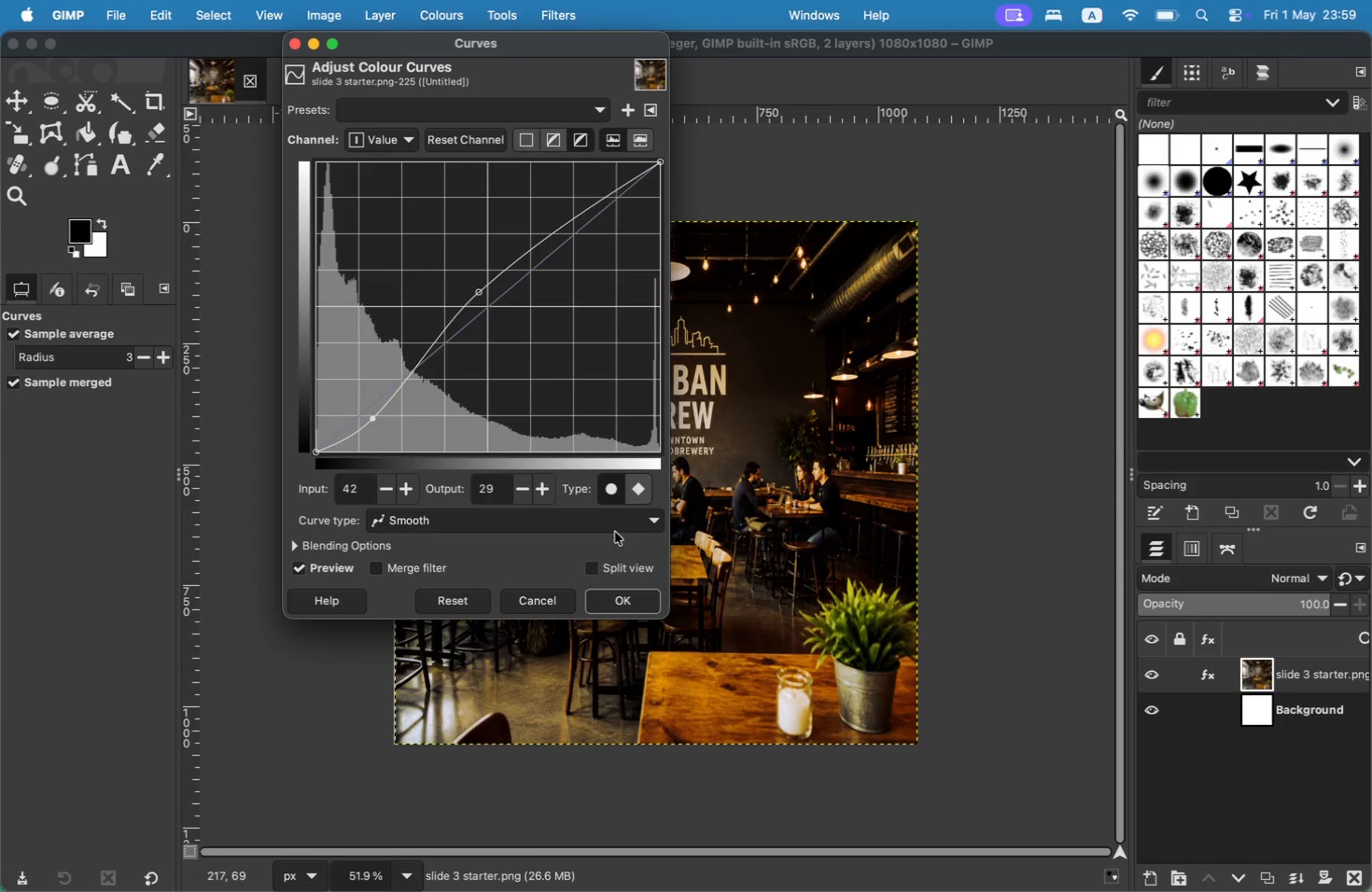 
left_click([624, 596])
 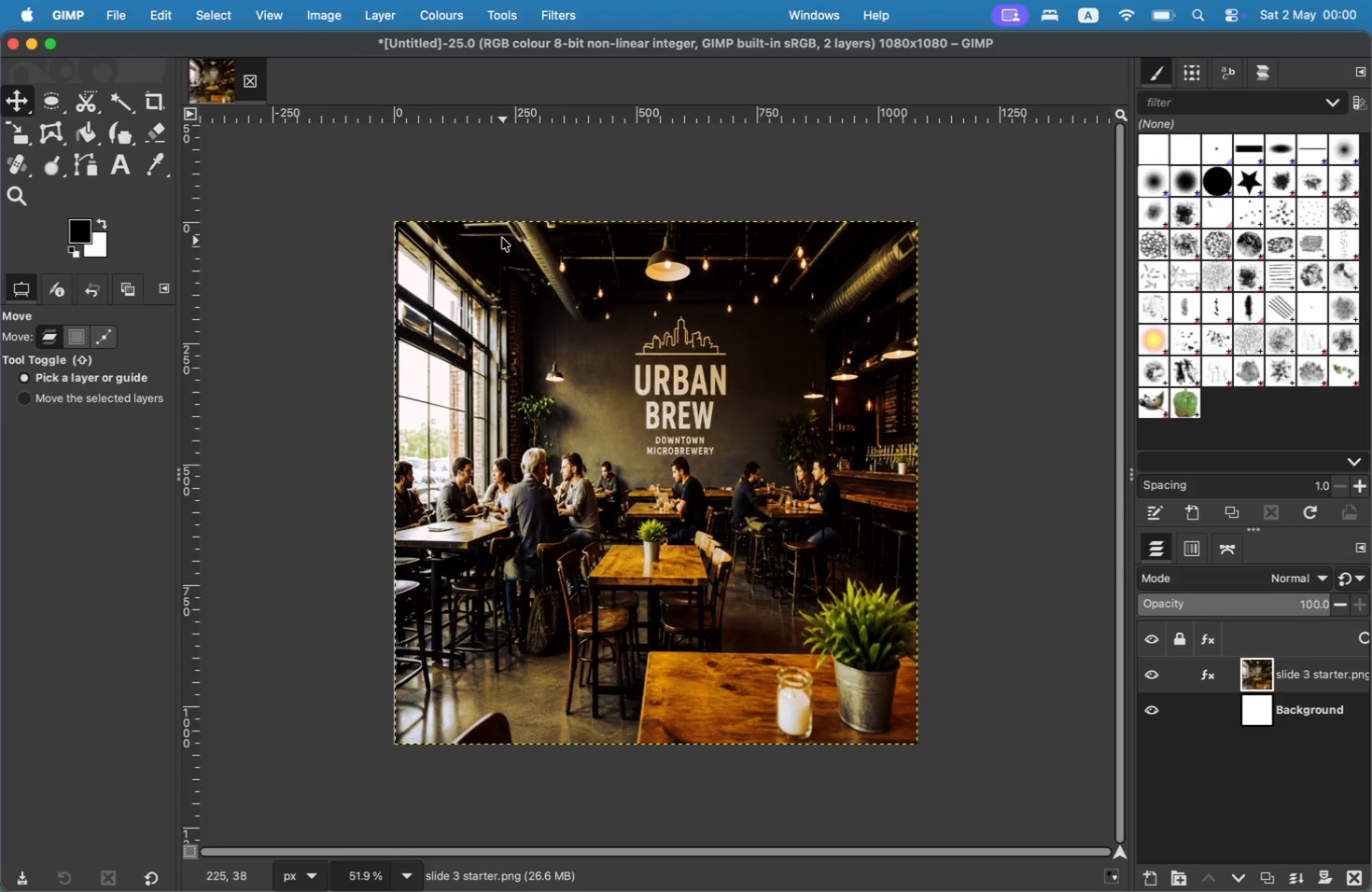 
wait(5.51)
 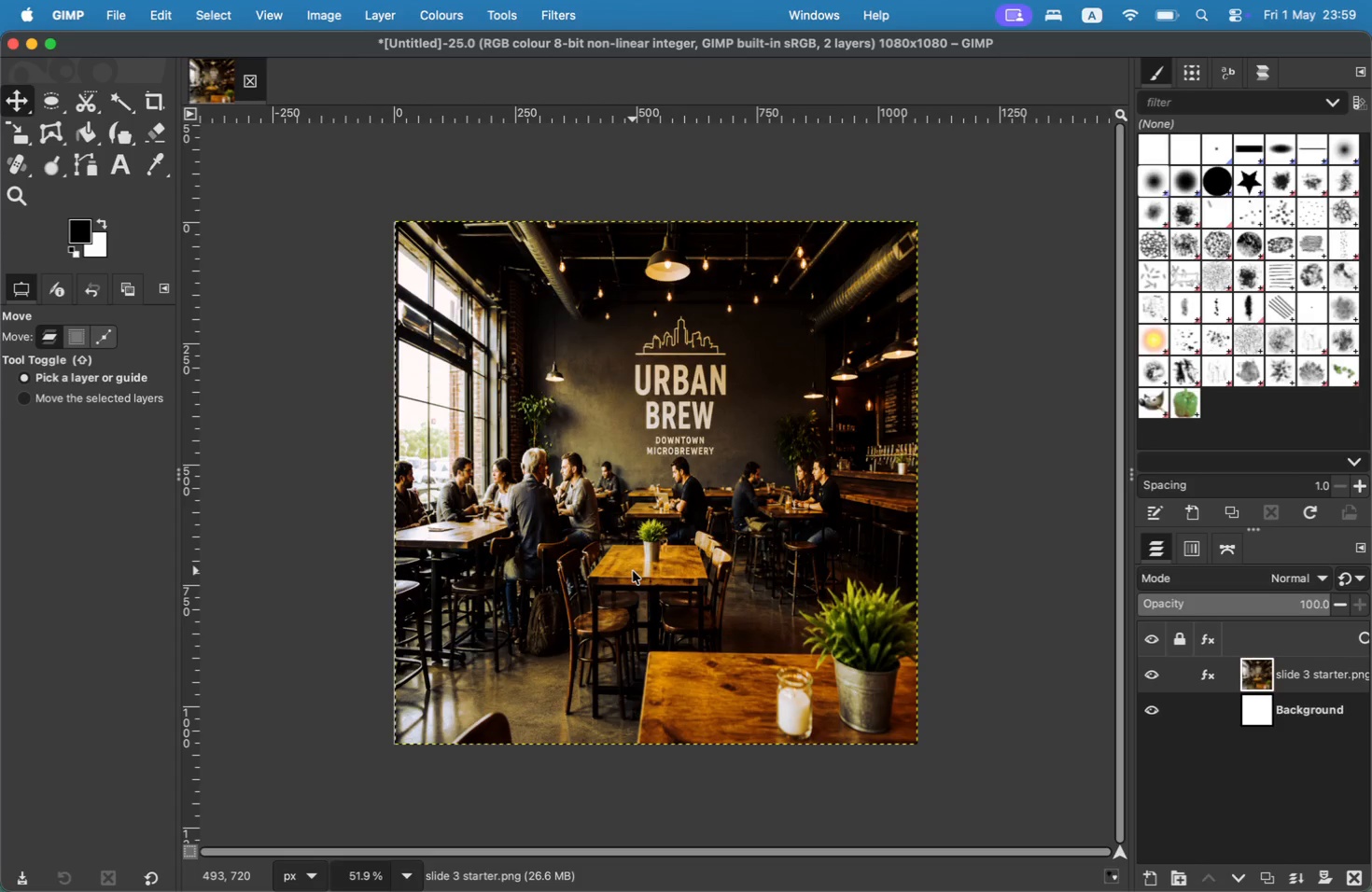 
left_click([571, 6])
 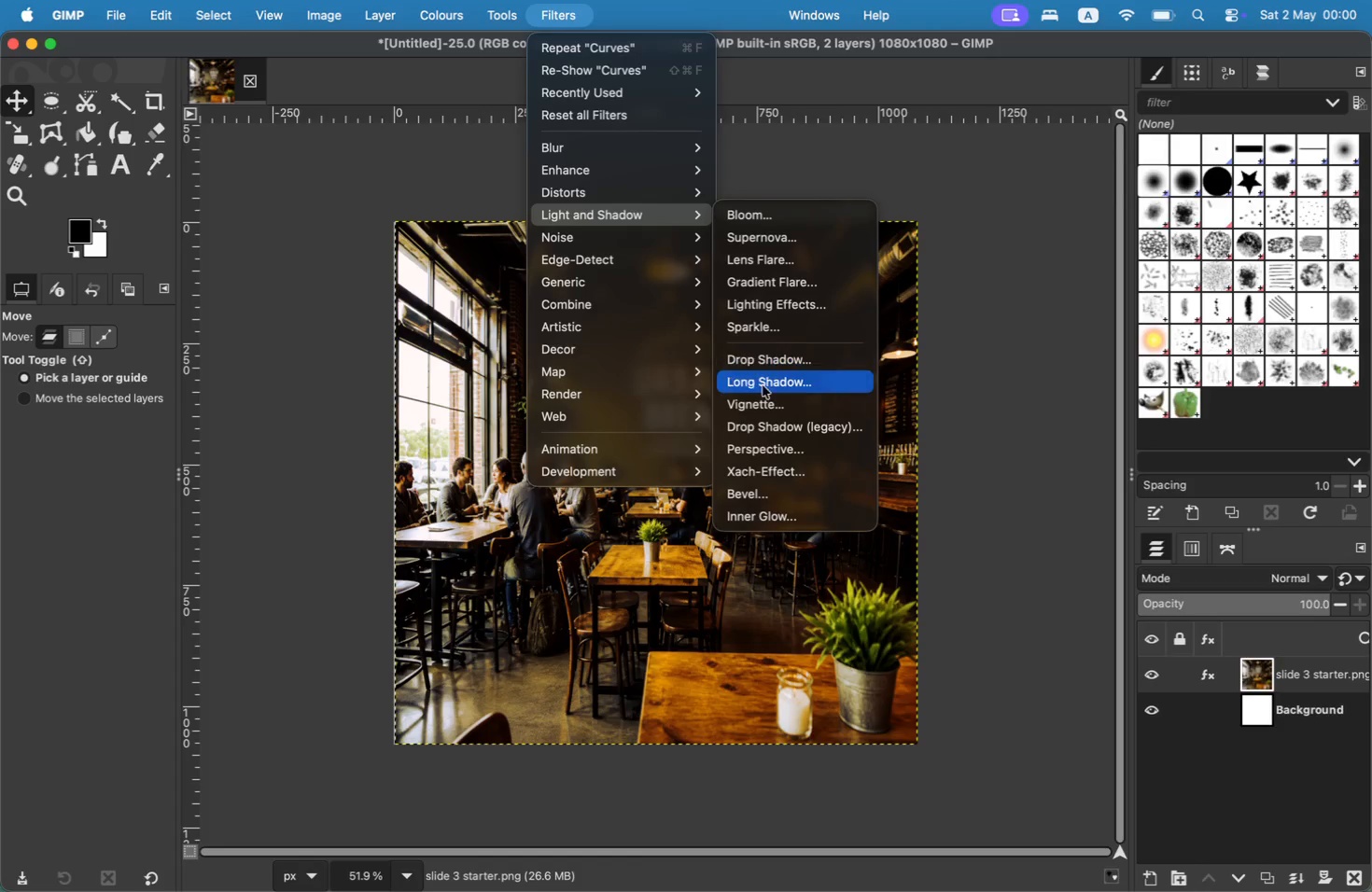 
left_click([763, 395])
 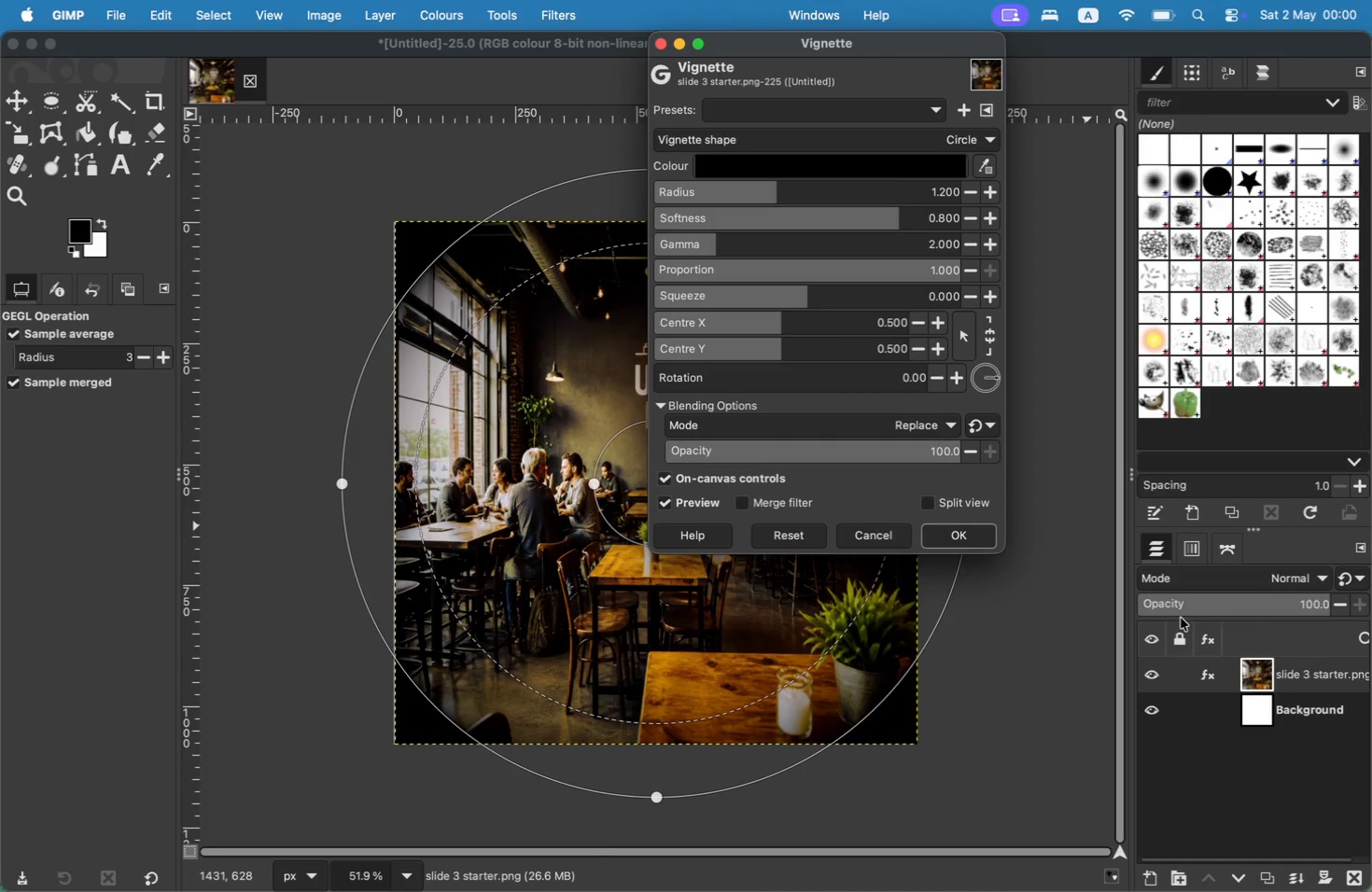 
wait(5.15)
 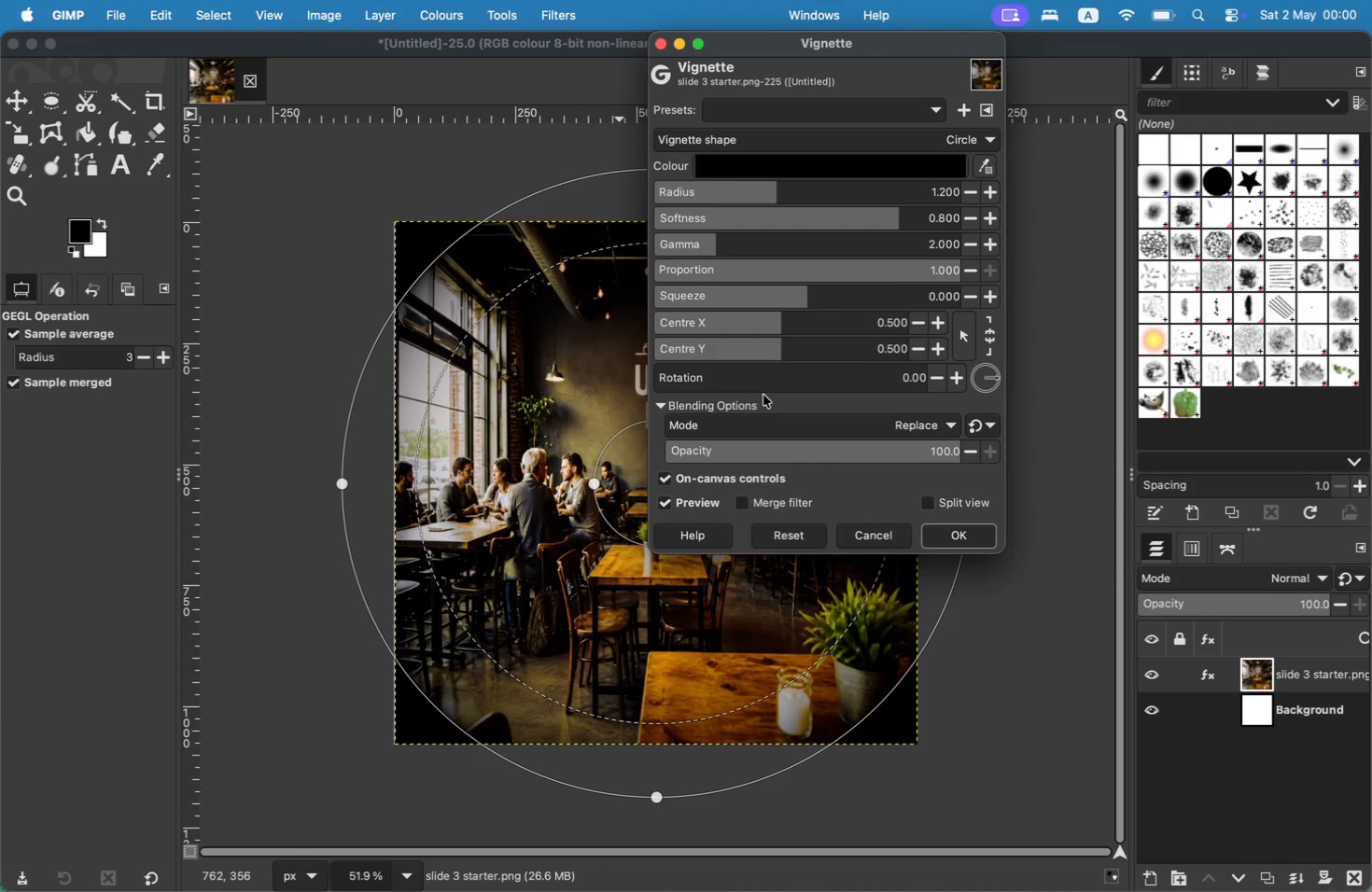 
left_click([1173, 640])
 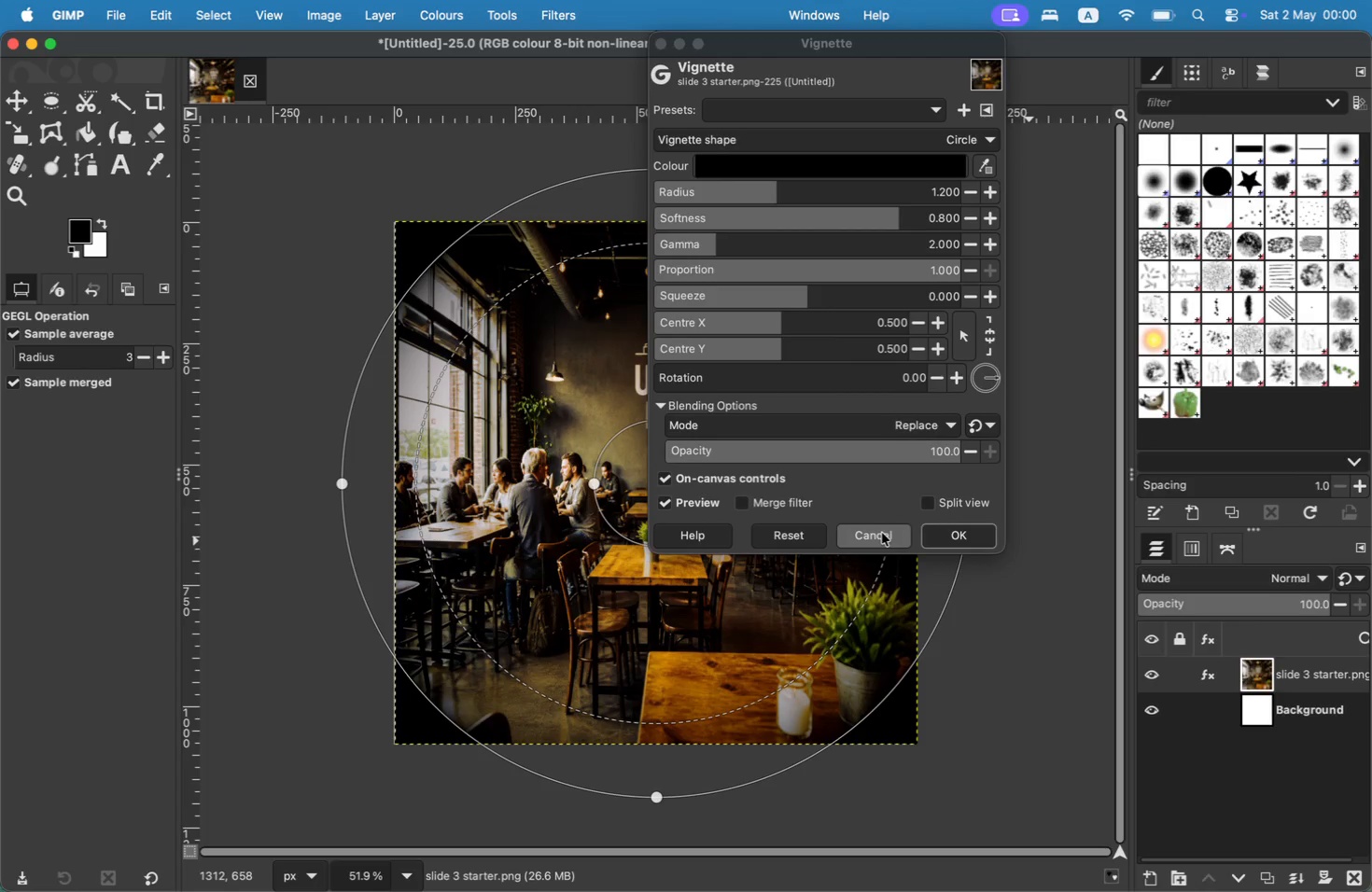 
left_click([882, 533])
 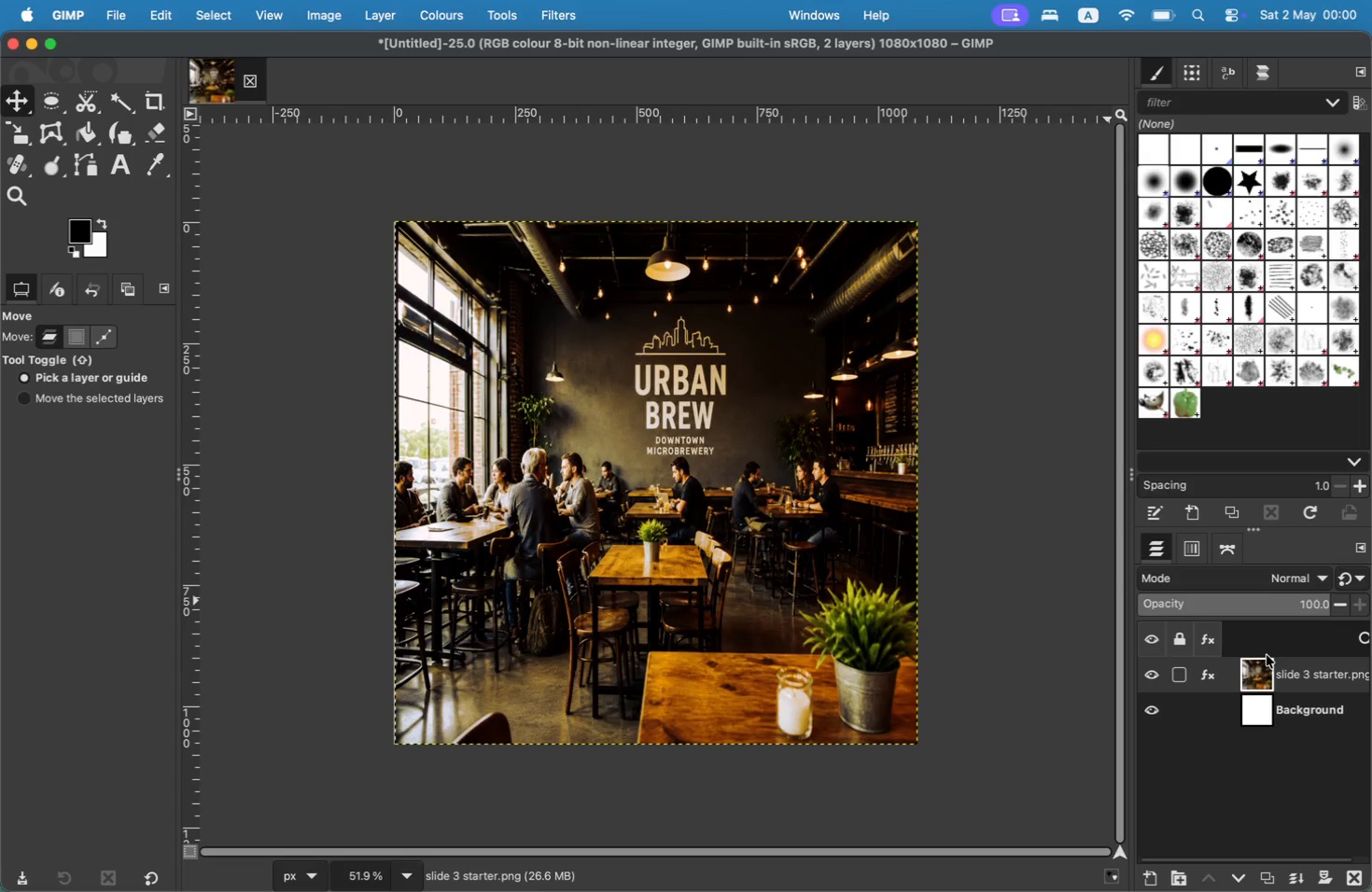 
left_click([1267, 652])
 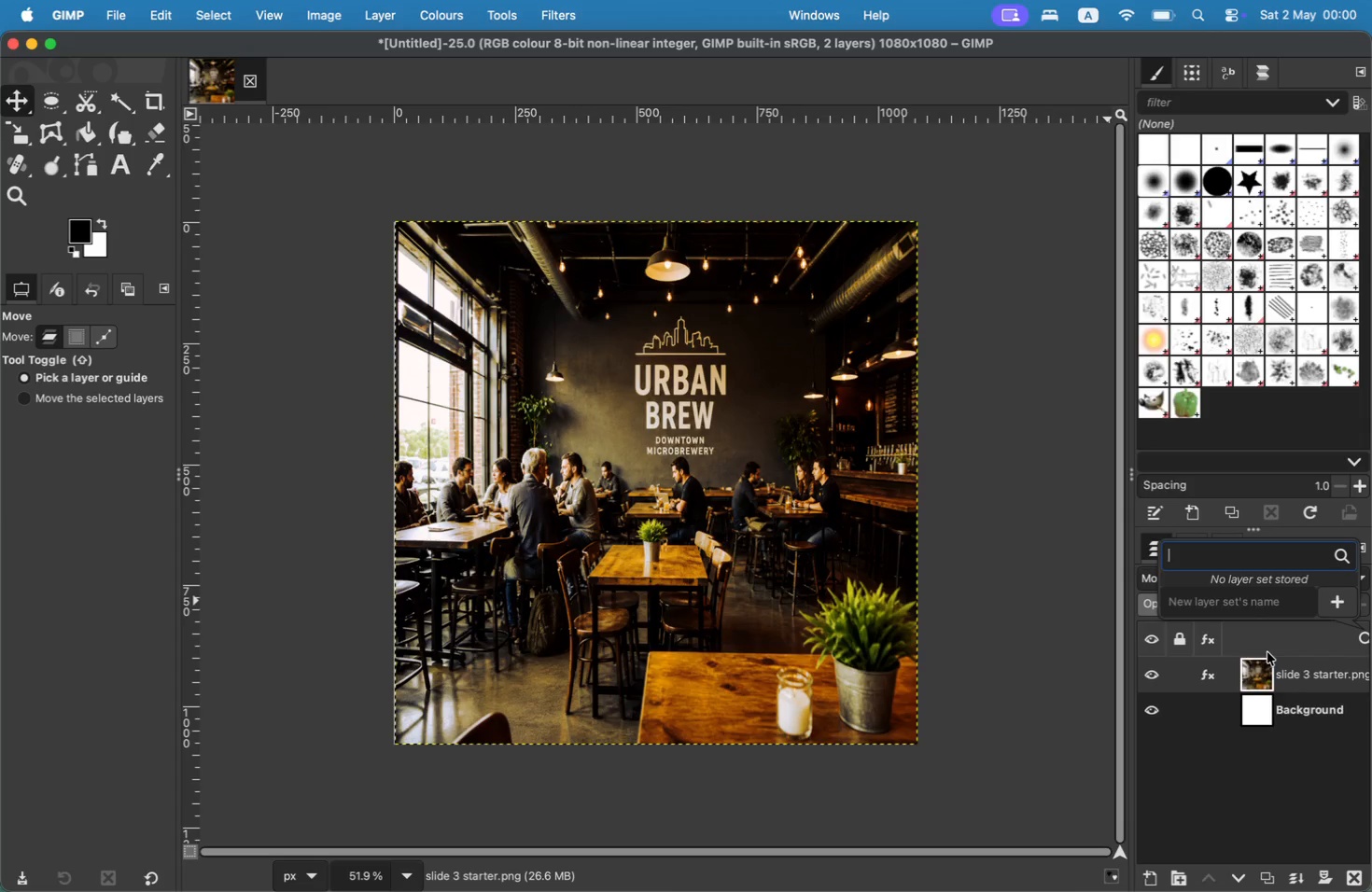 
left_click([1268, 651])
 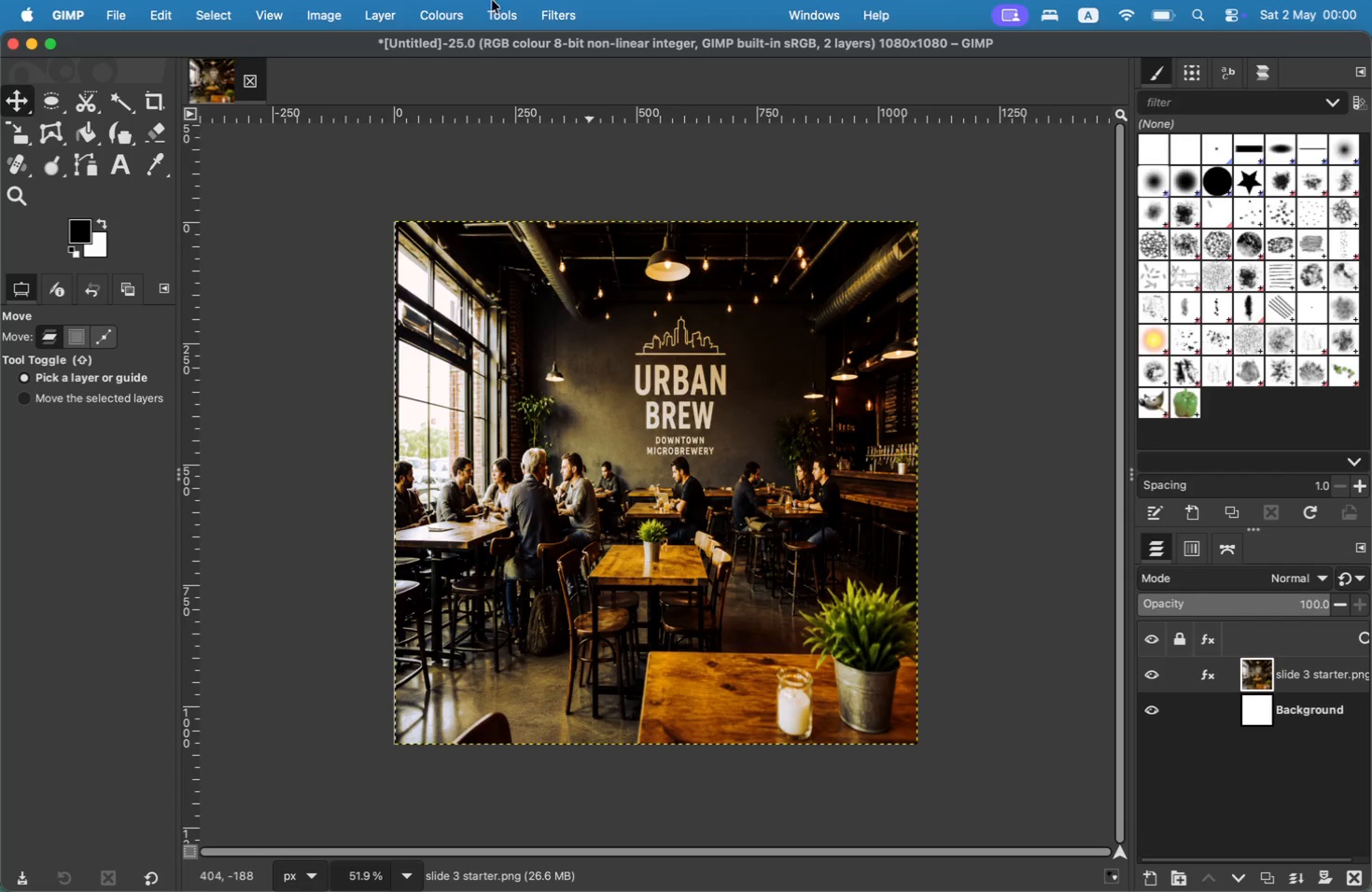 
wait(7.01)
 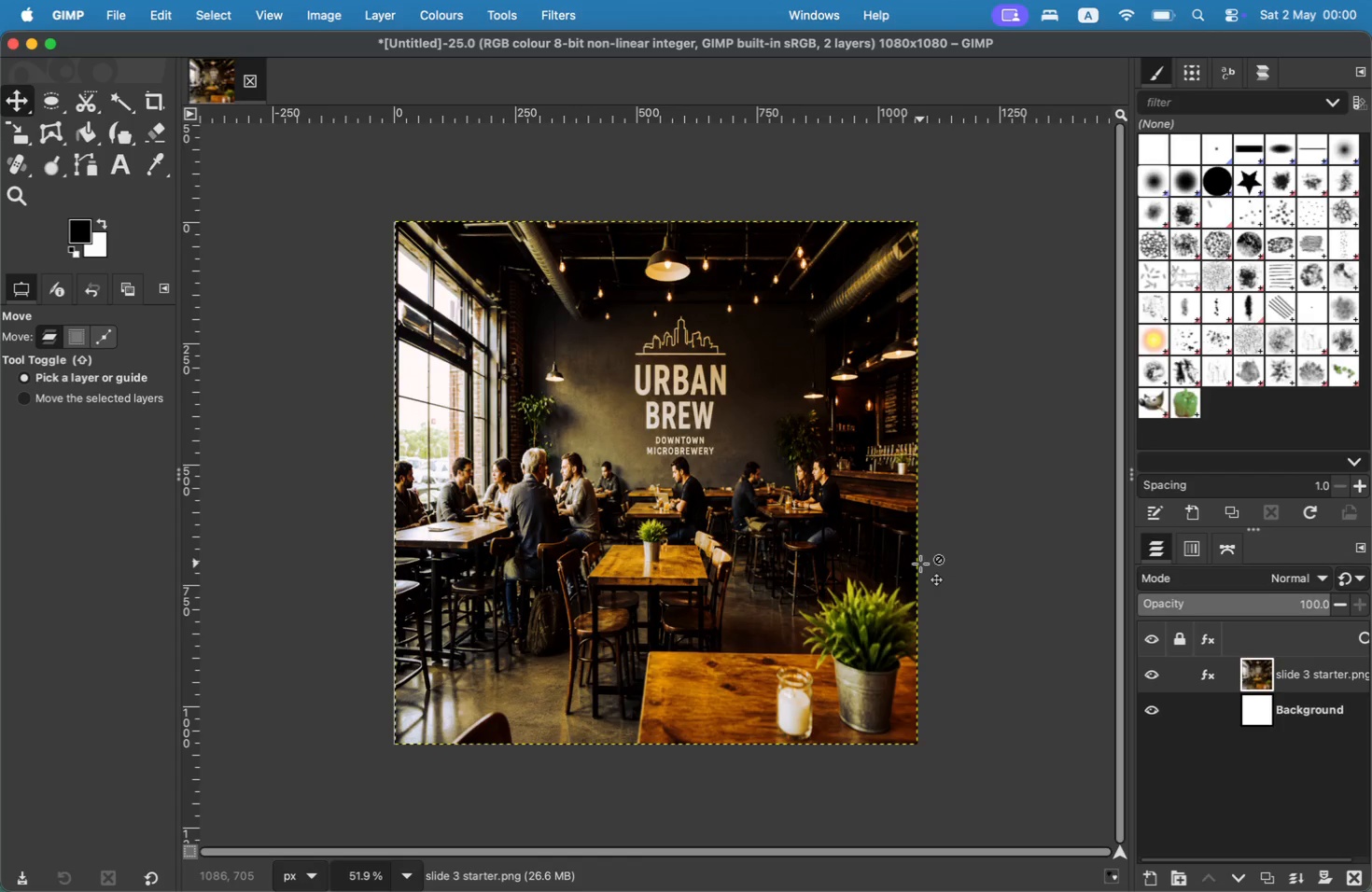 
key(Meta+Z)
 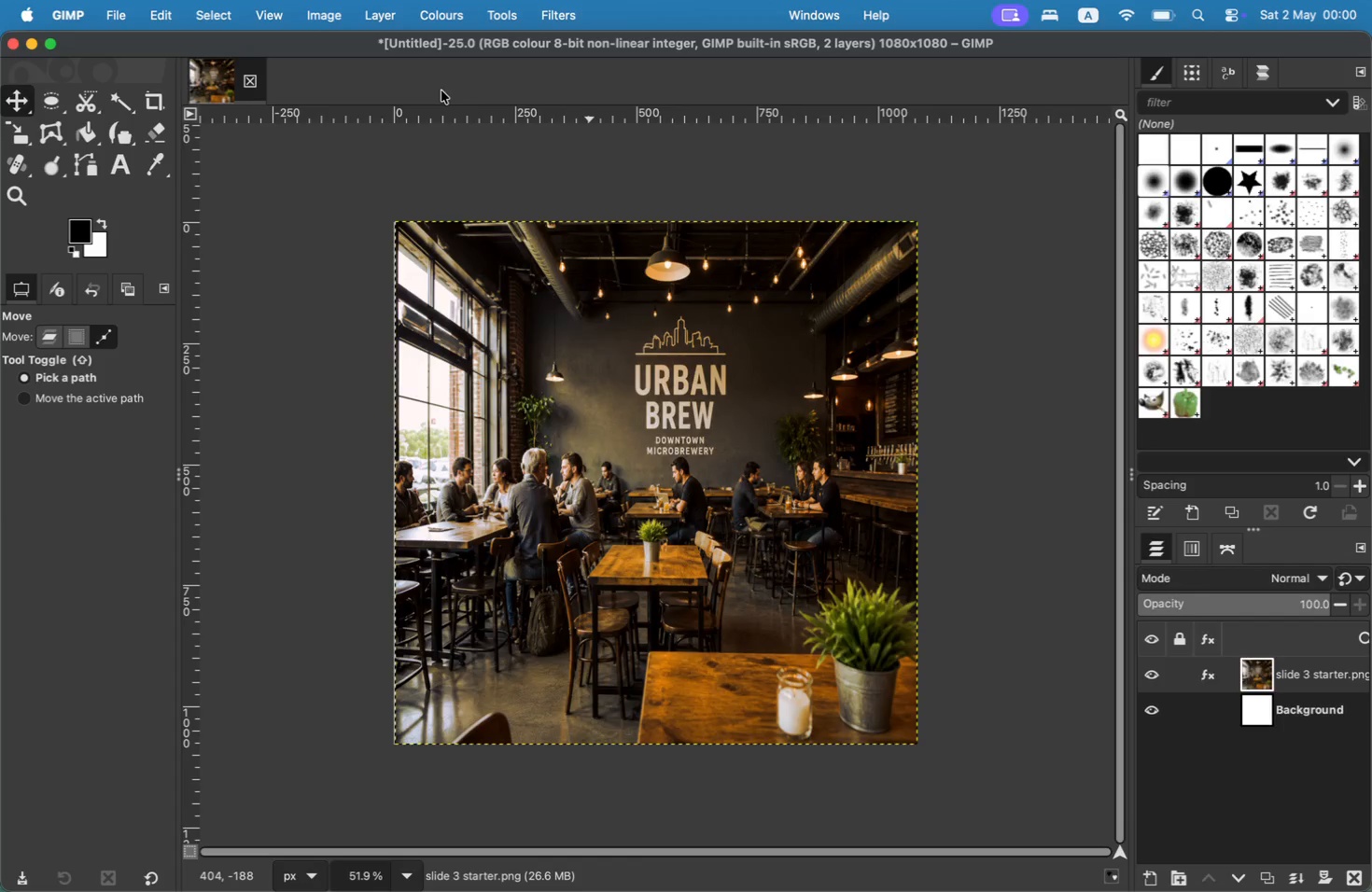 
key(Meta+Z)
 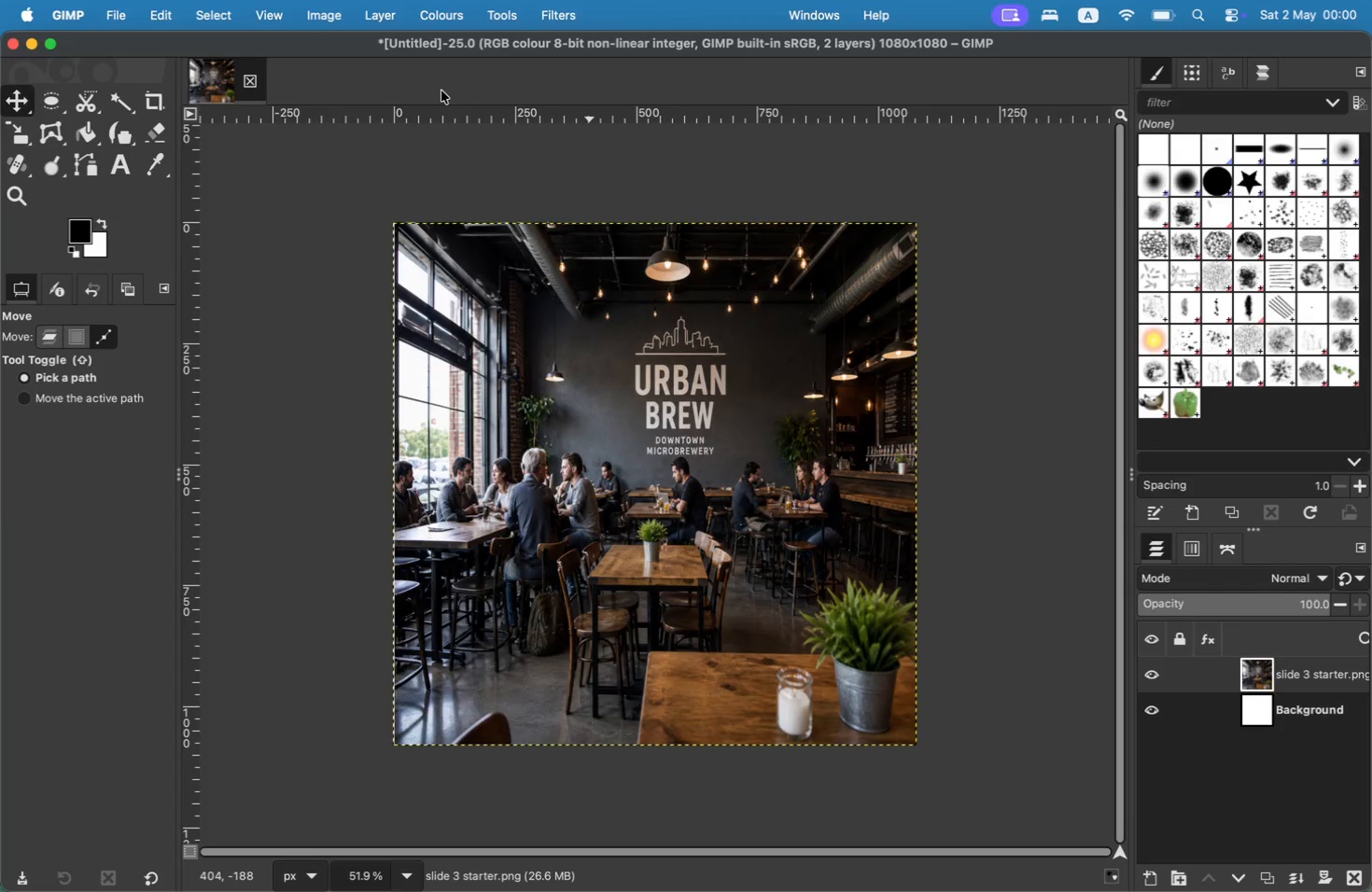 
key(Meta+Z)
 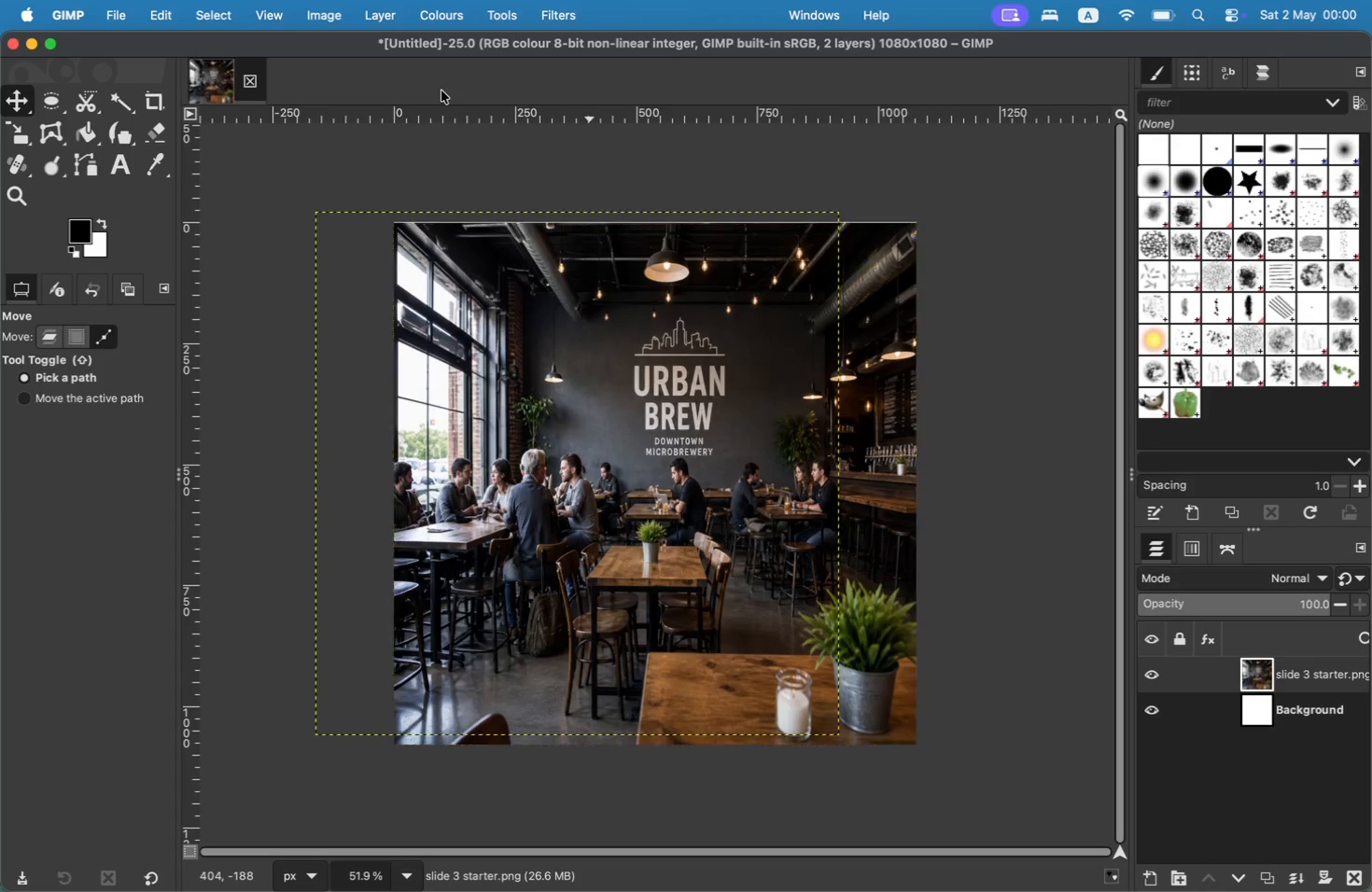 
key(Meta+Z)
 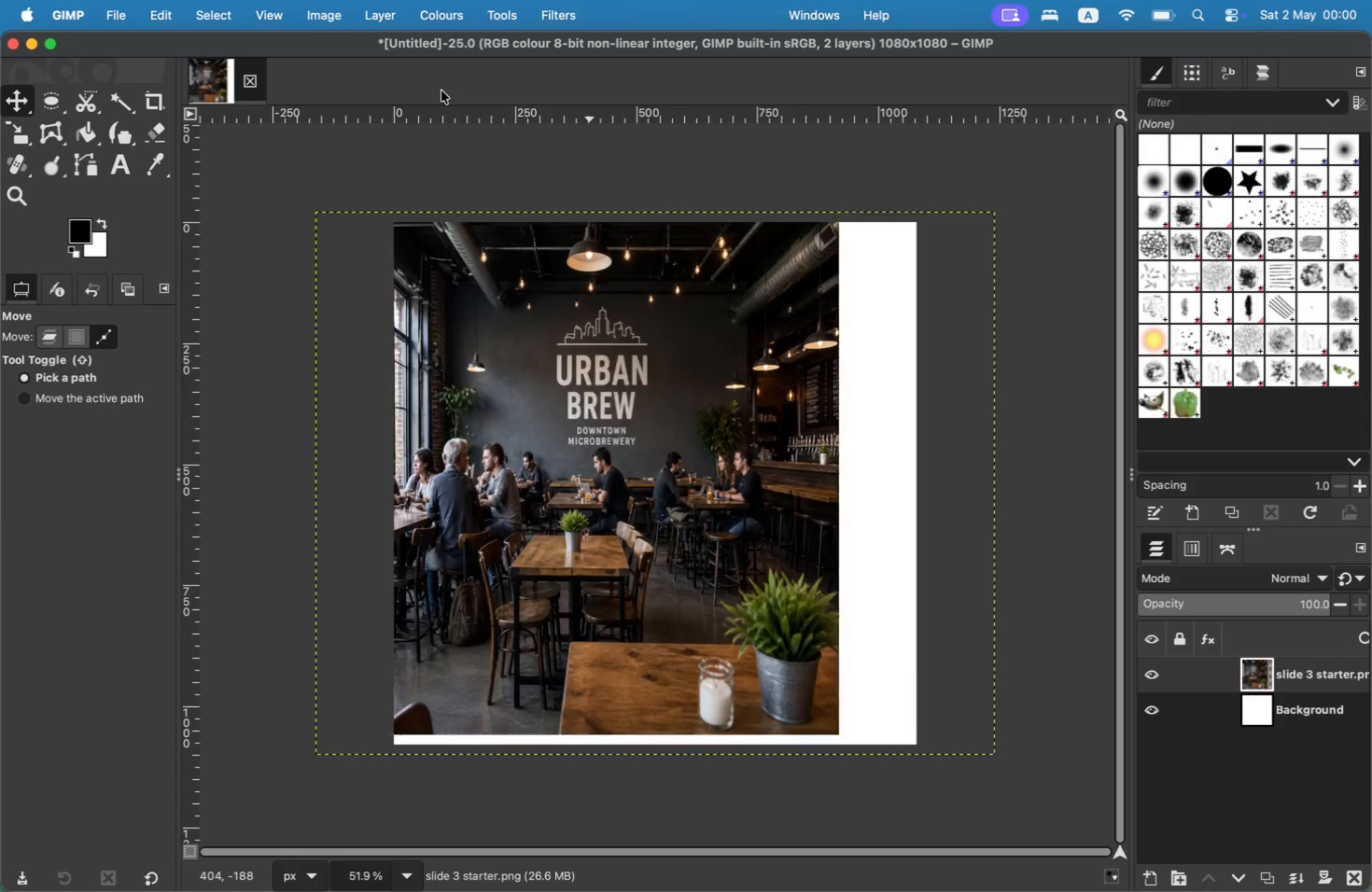 
key(Meta+Z)
 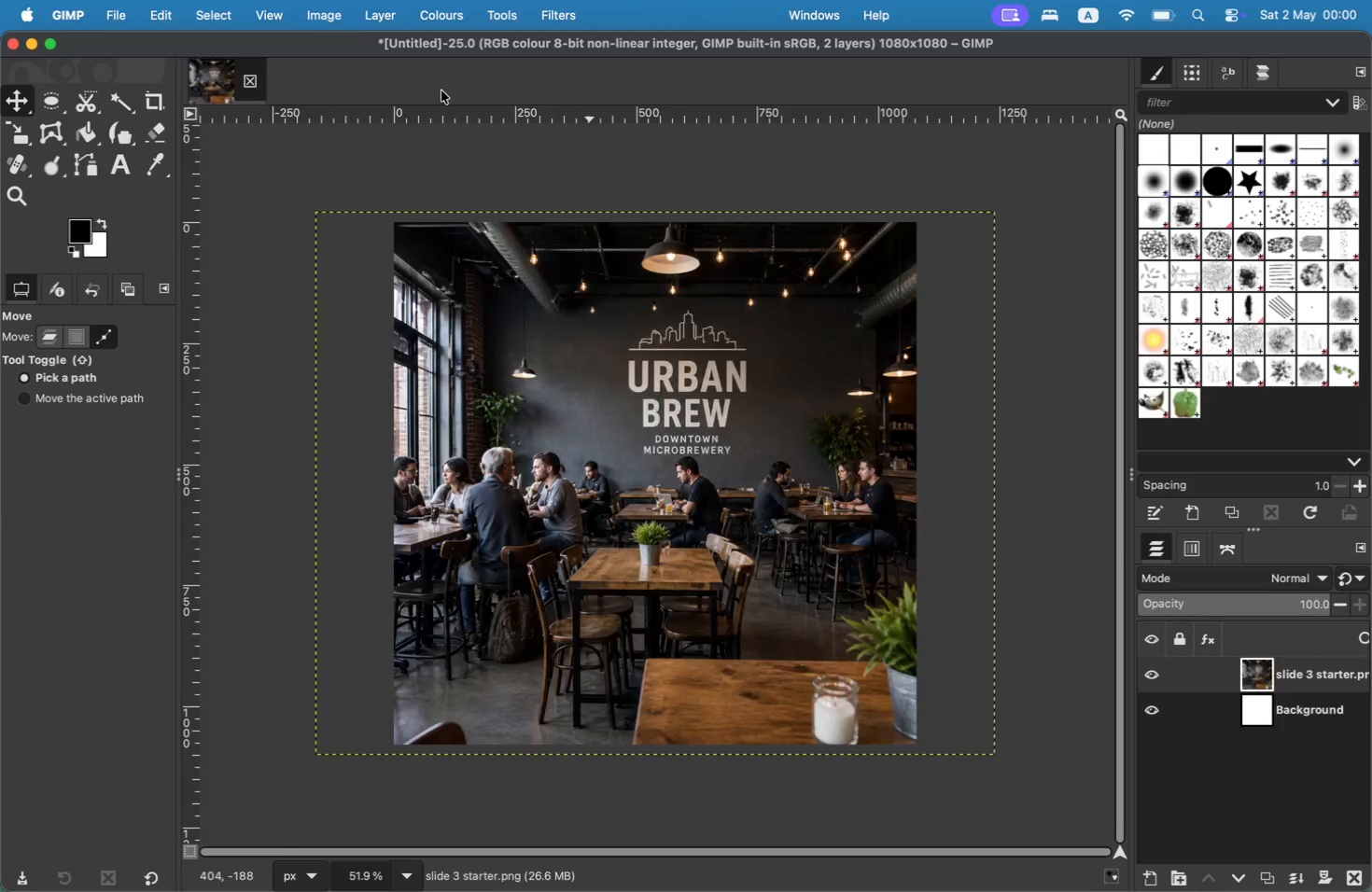 
key(Meta+Z)
 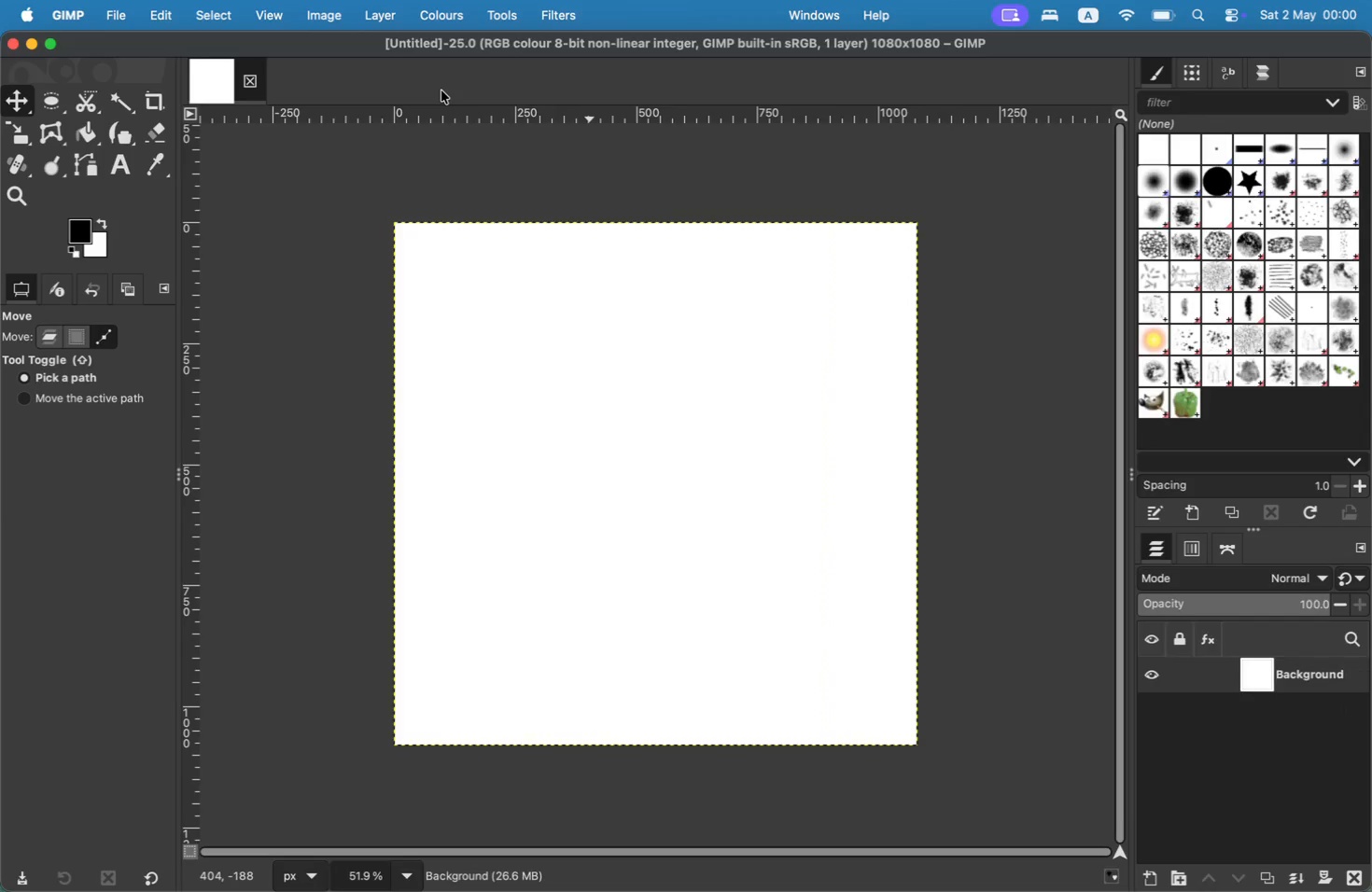 
key(Meta+Z)
 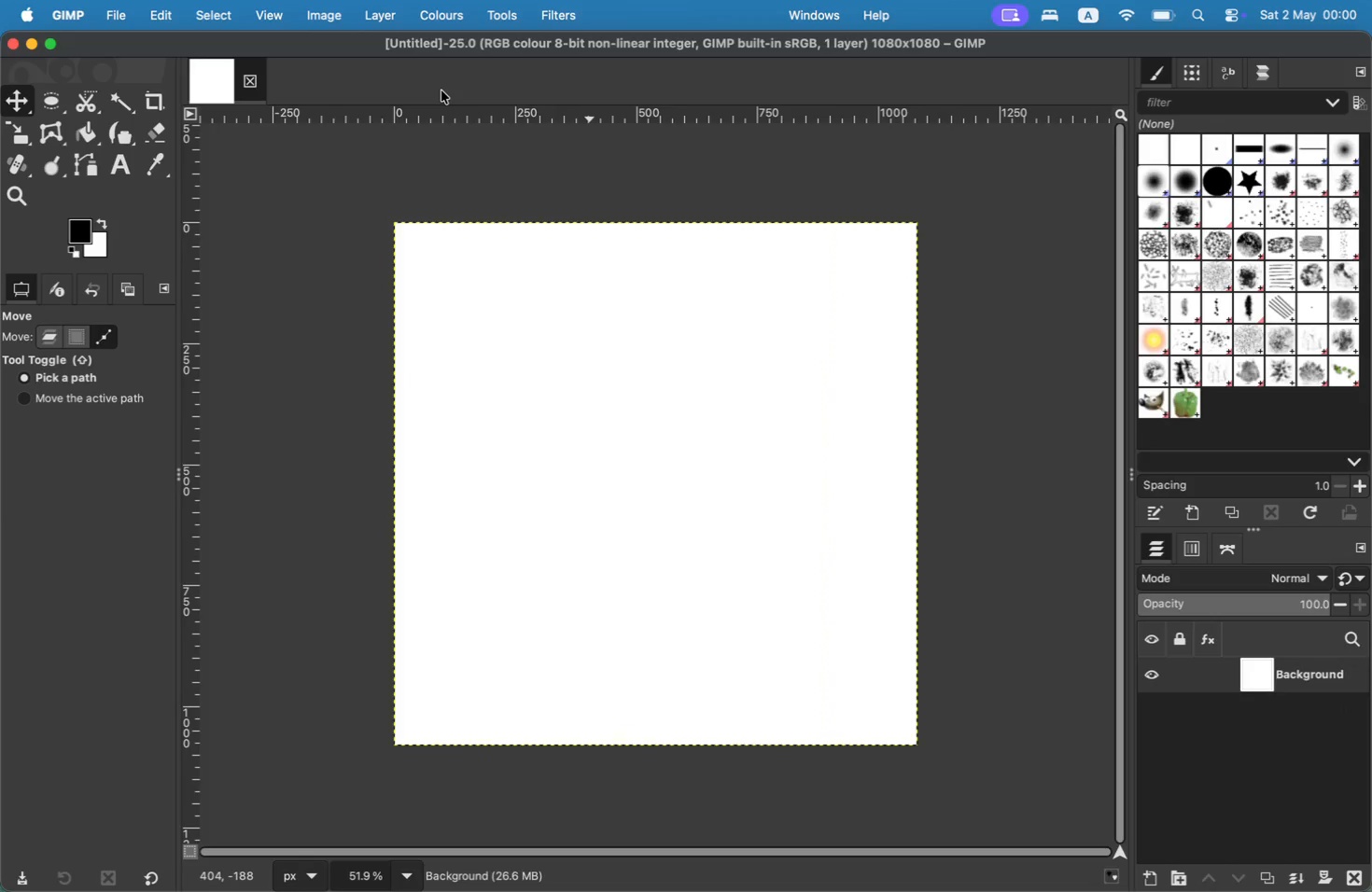 
key(Meta+Z)
 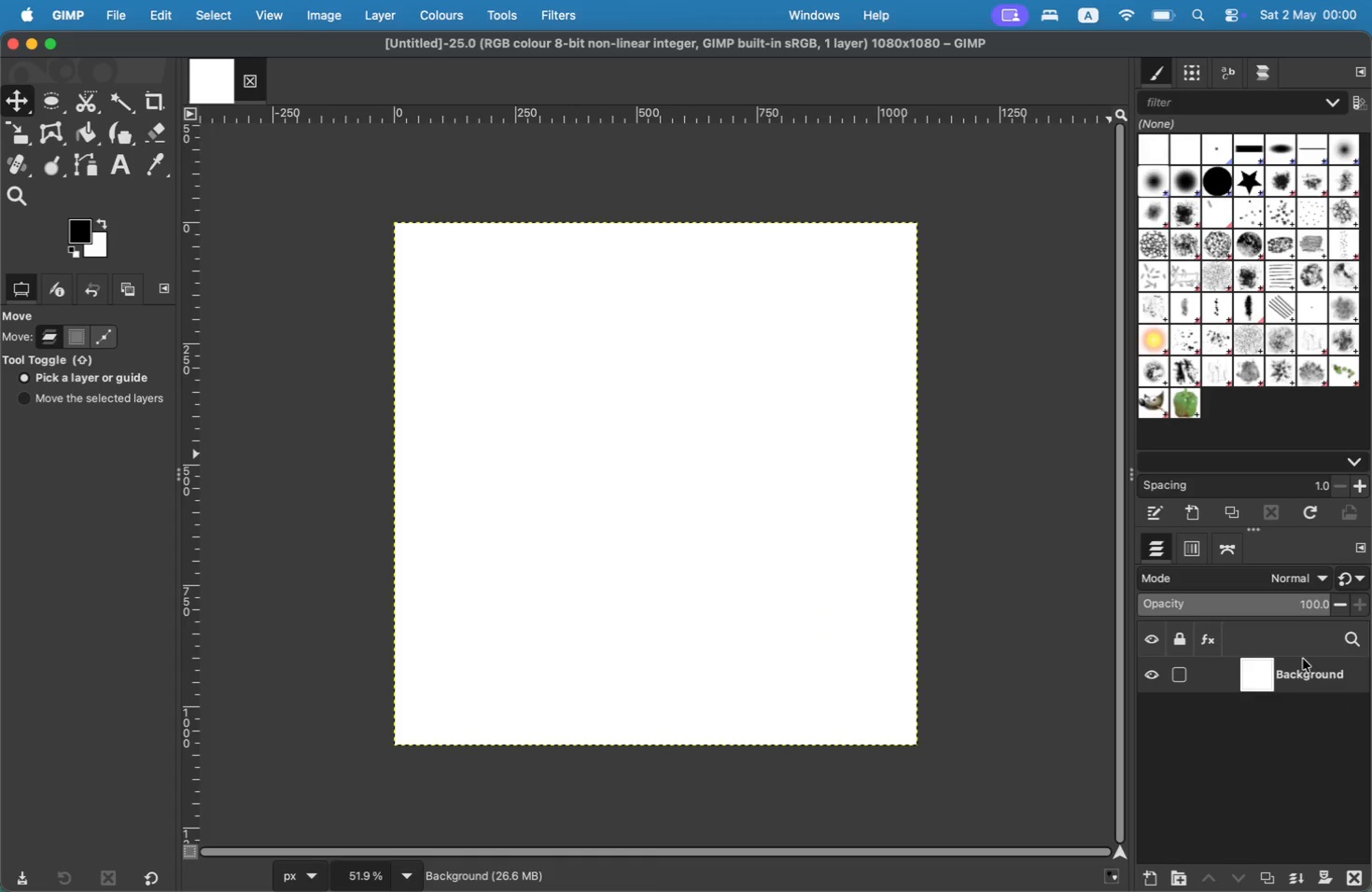 
right_click([1281, 626])
 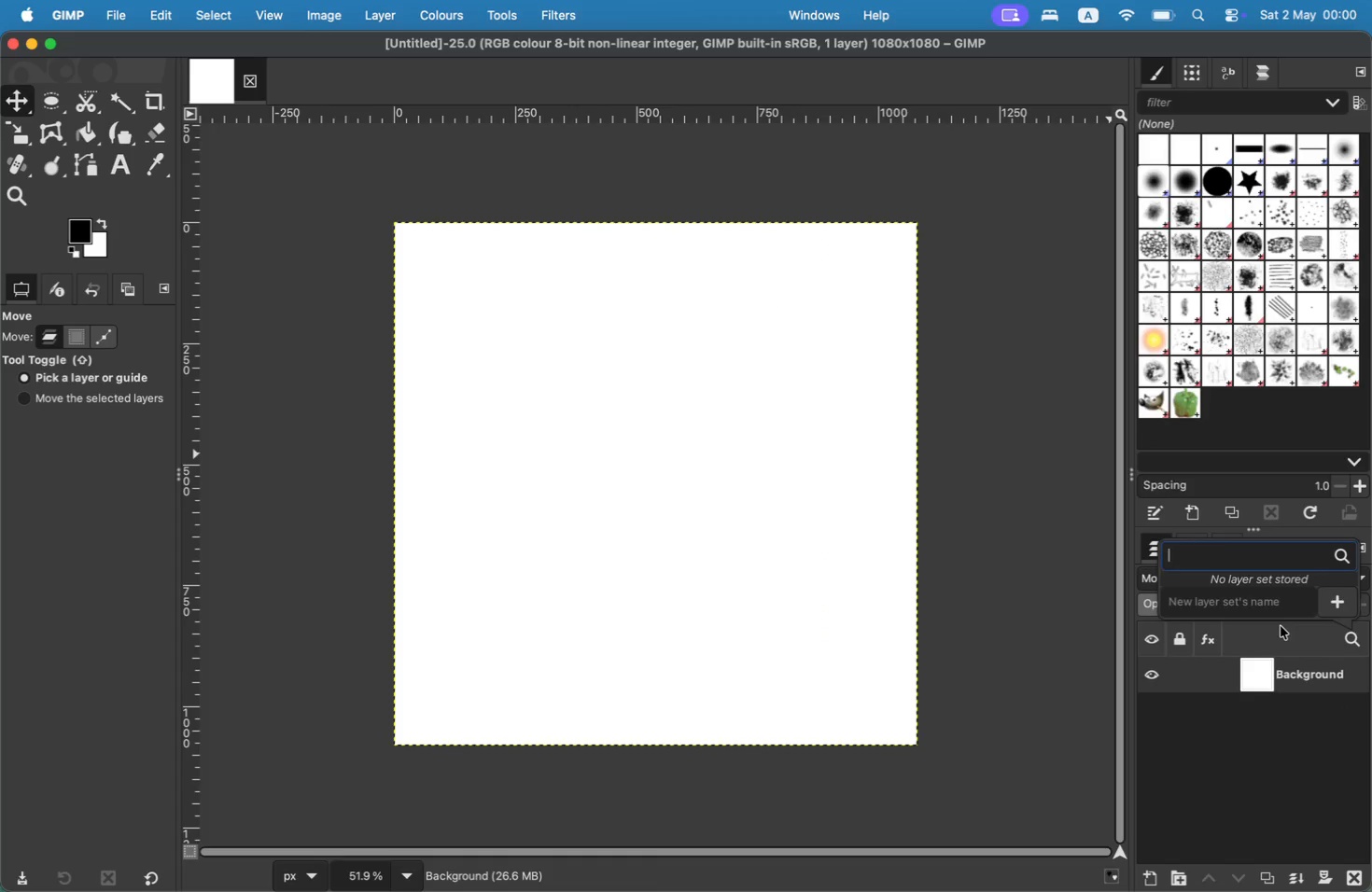 
right_click([1281, 626])
 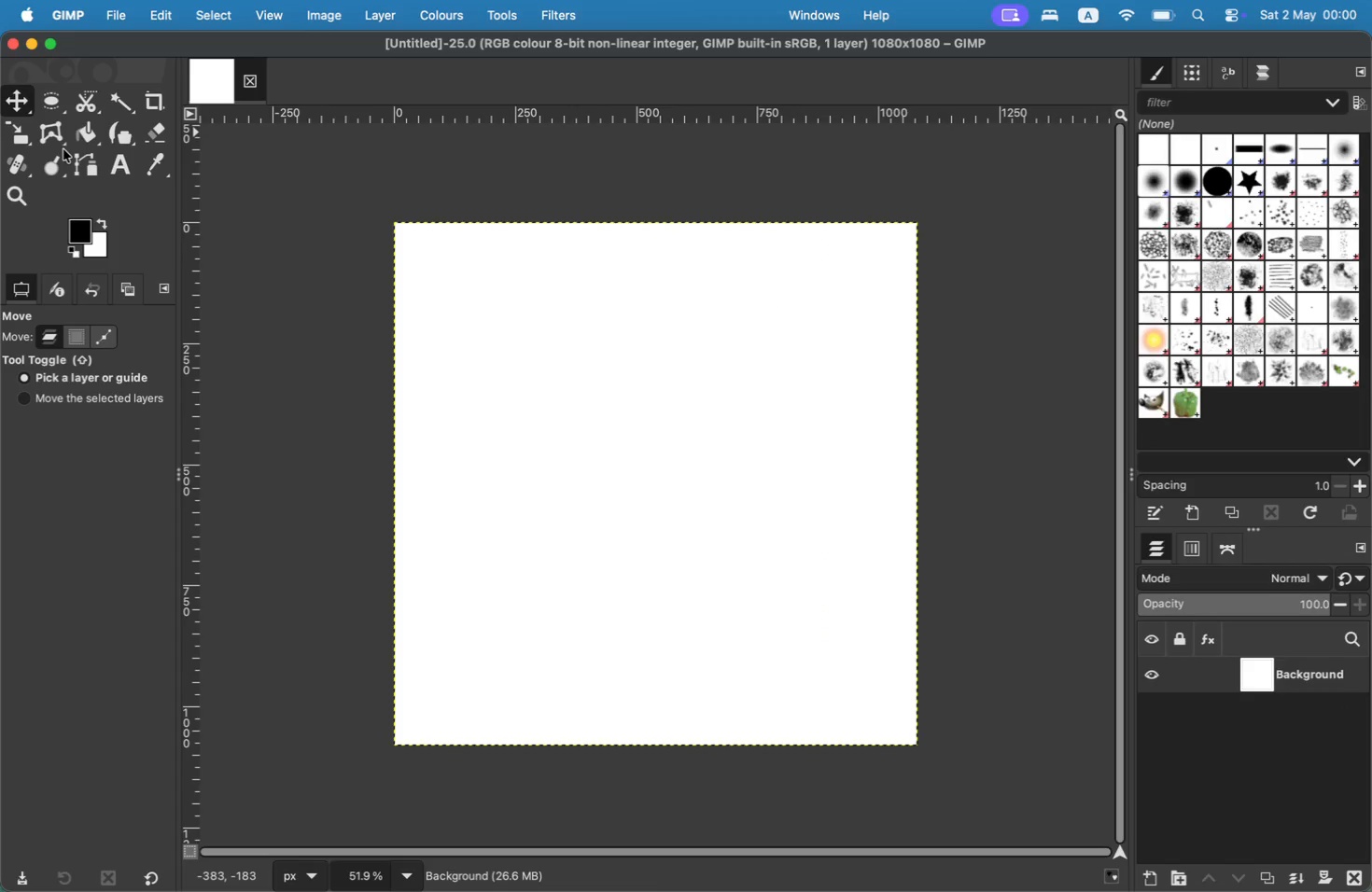 
key(Meta+Y)
 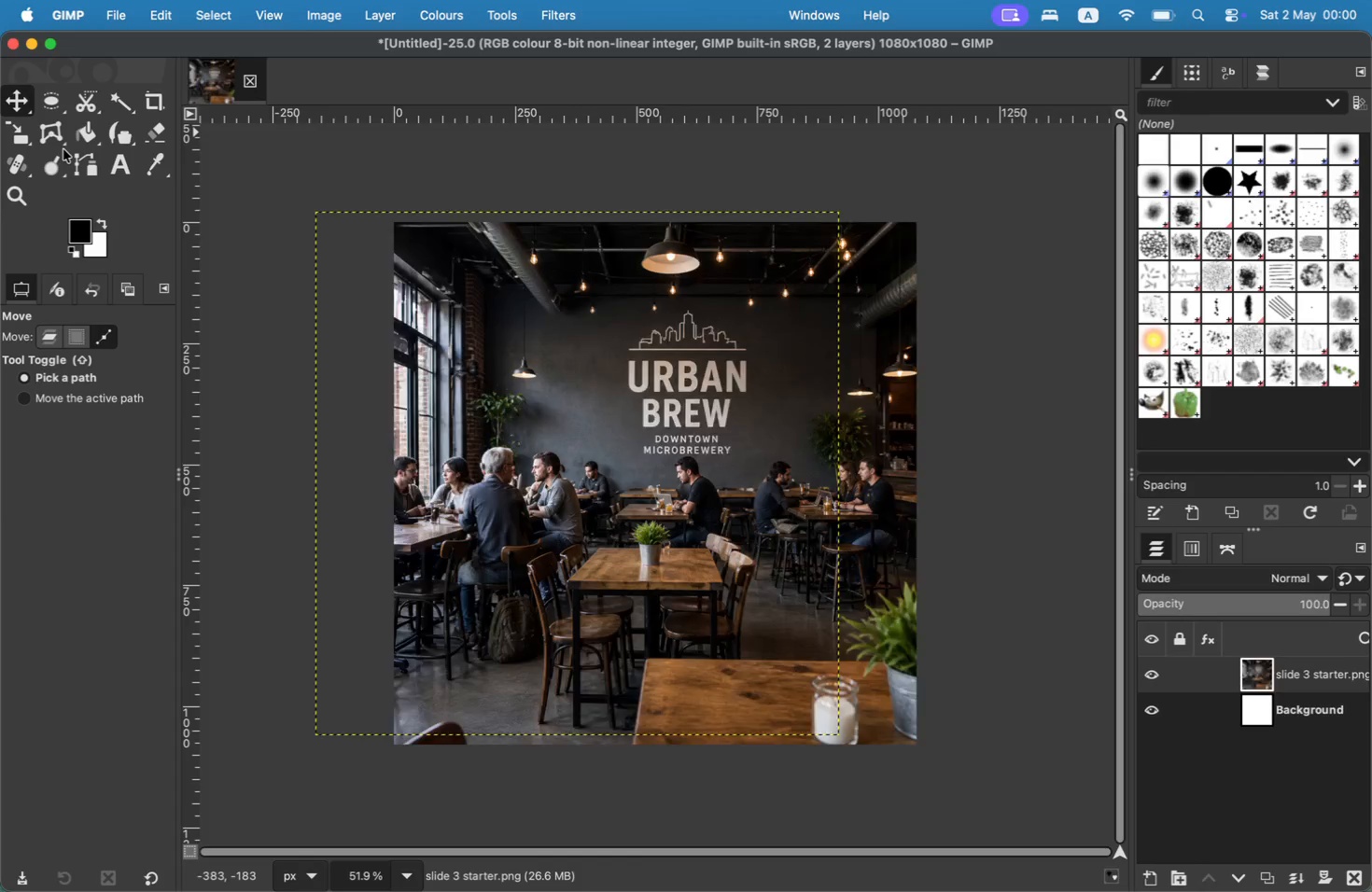 
key(Meta+Y)
 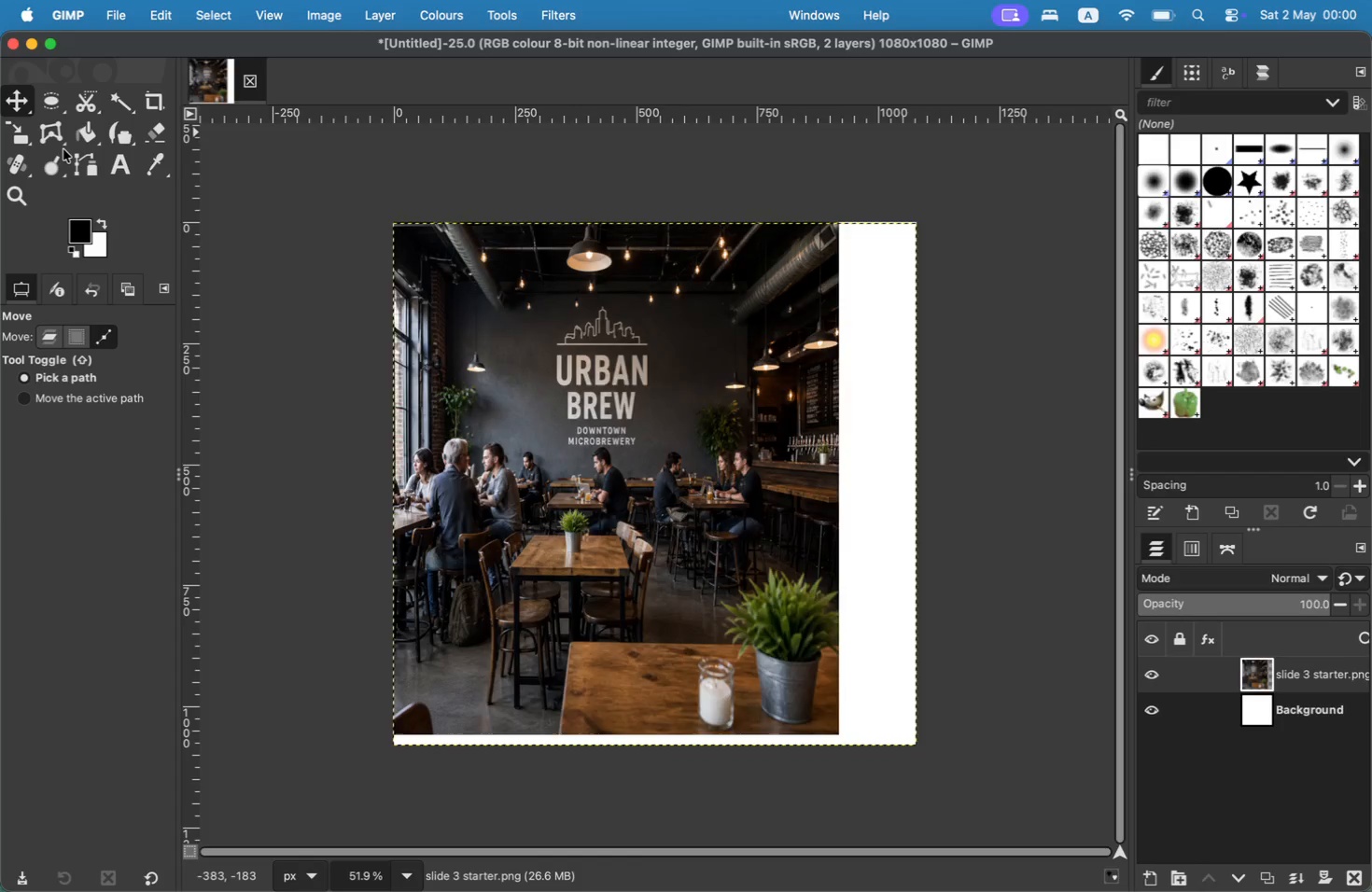 
key(Meta+Y)
 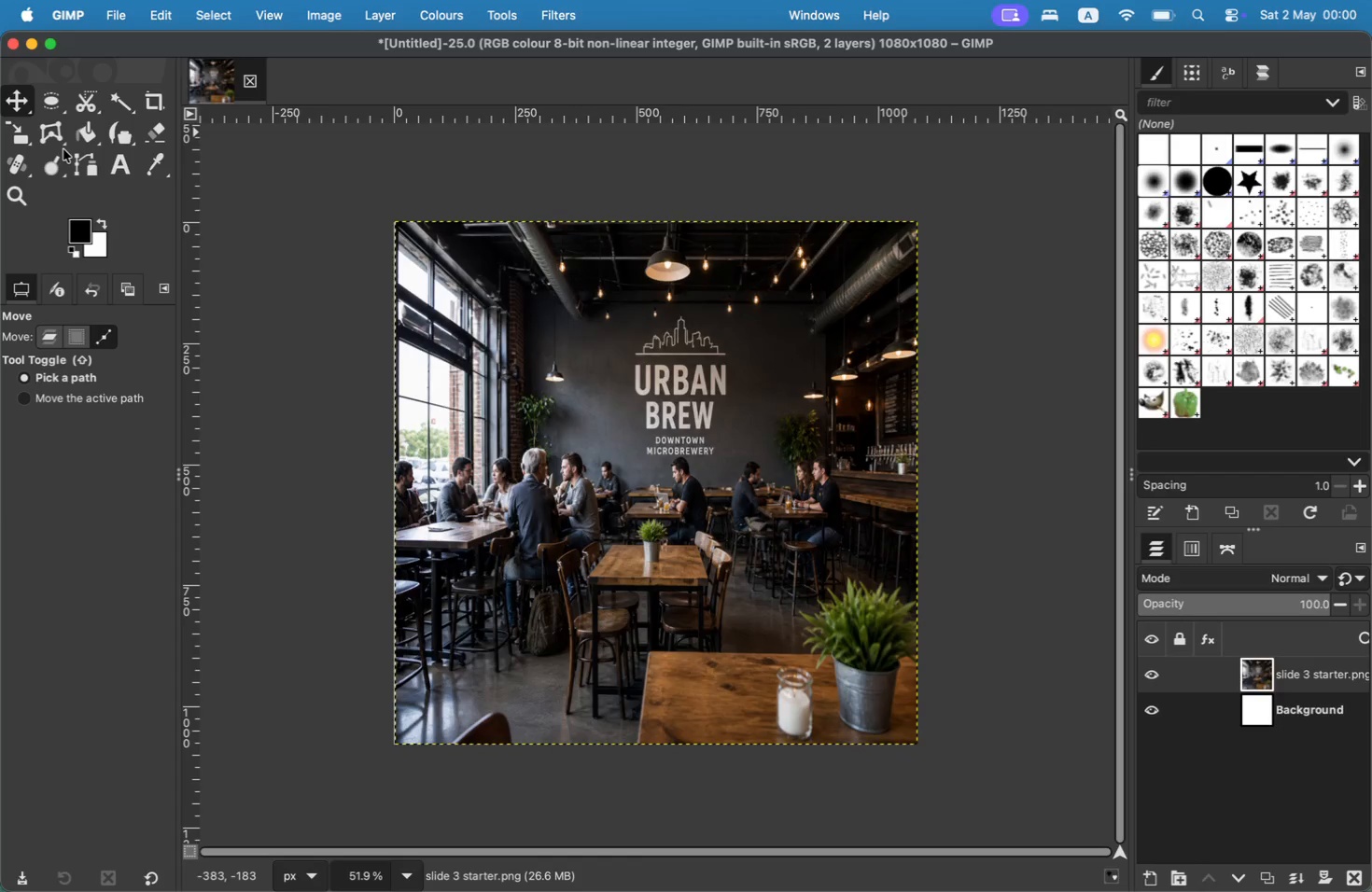 
key(Meta+Y)
 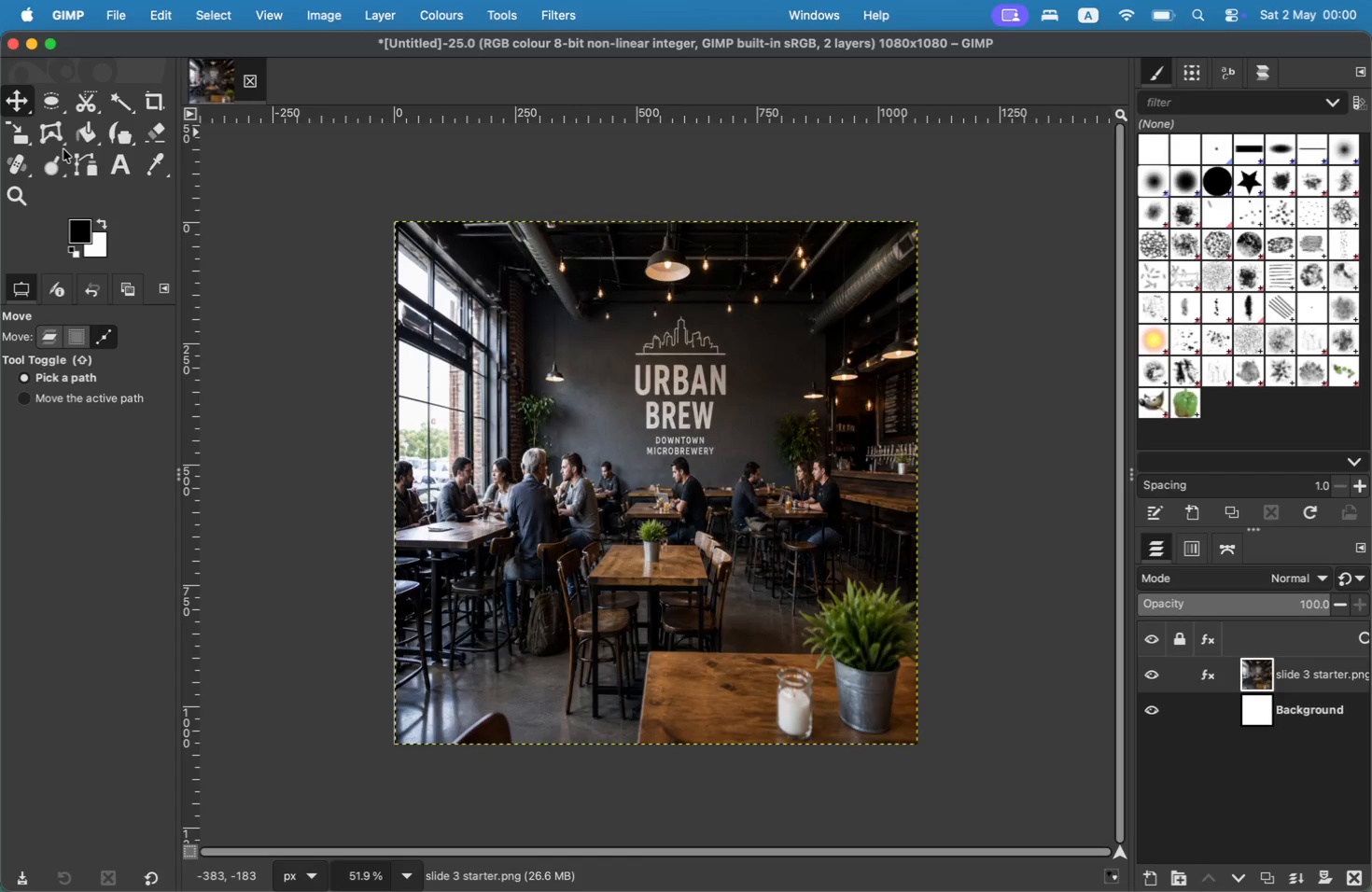 
key(Meta+Y)
 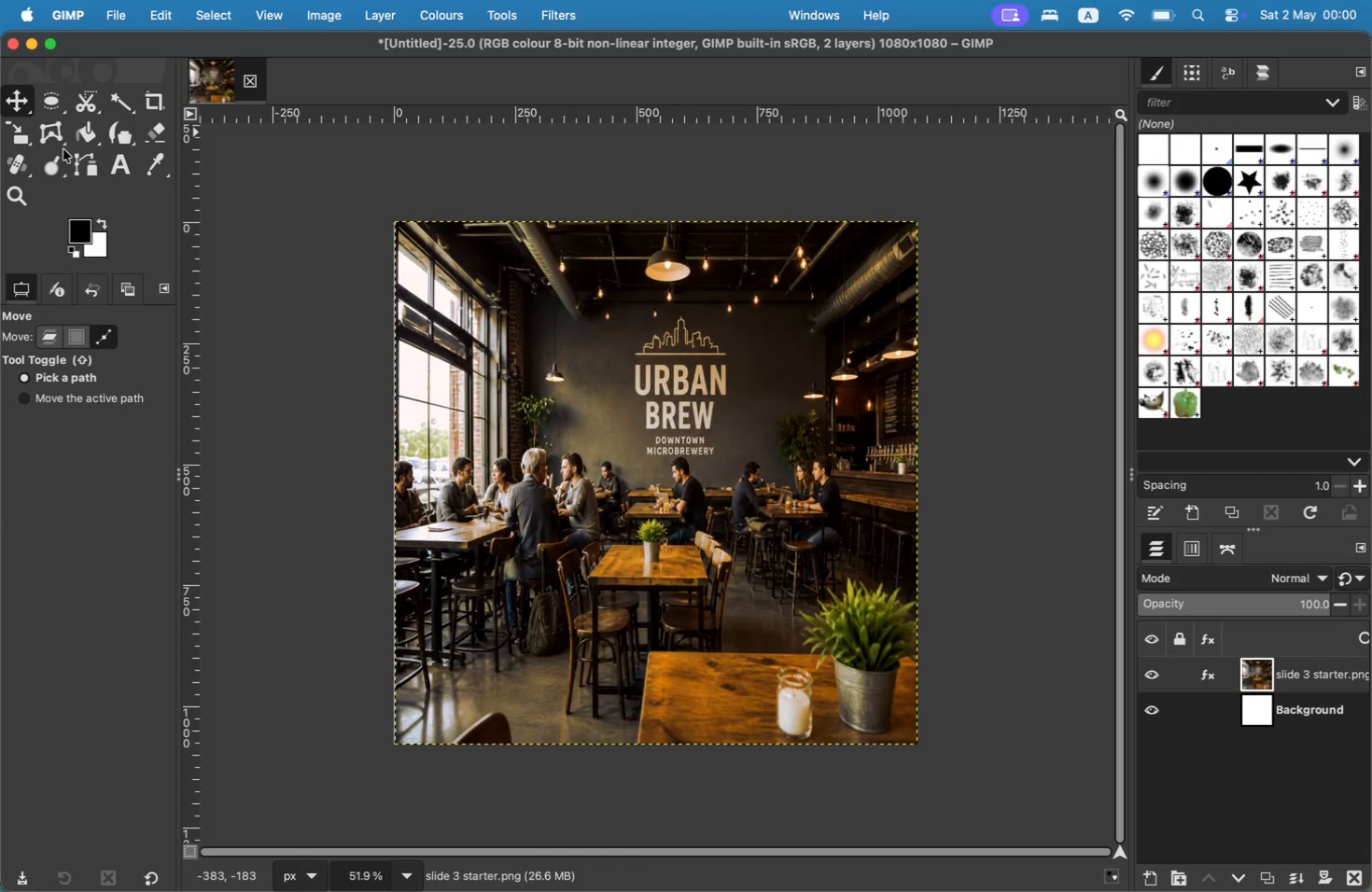 
key(Meta+Y)
 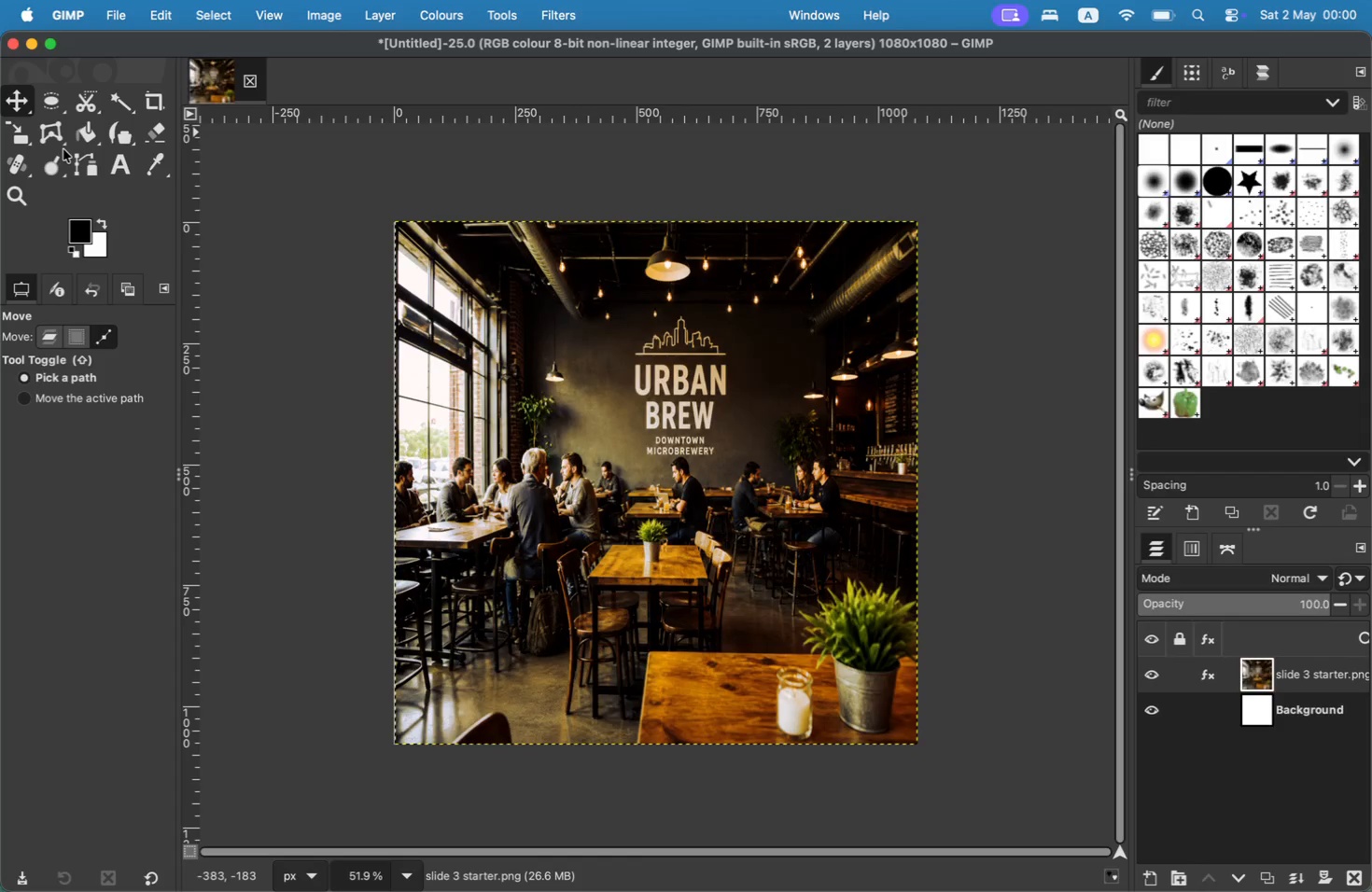 
key(Meta+Y)
 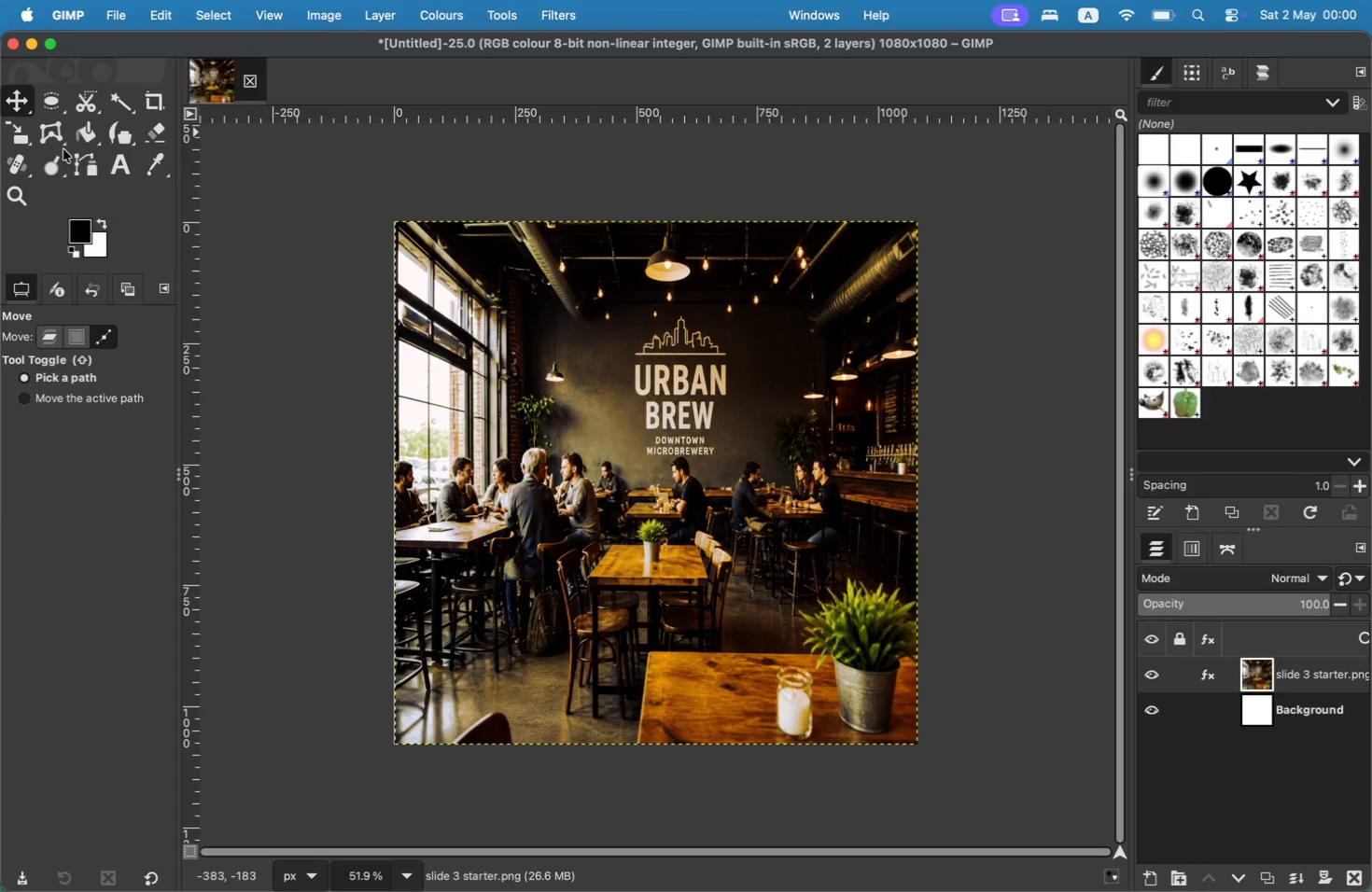 
key(Meta+Y)
 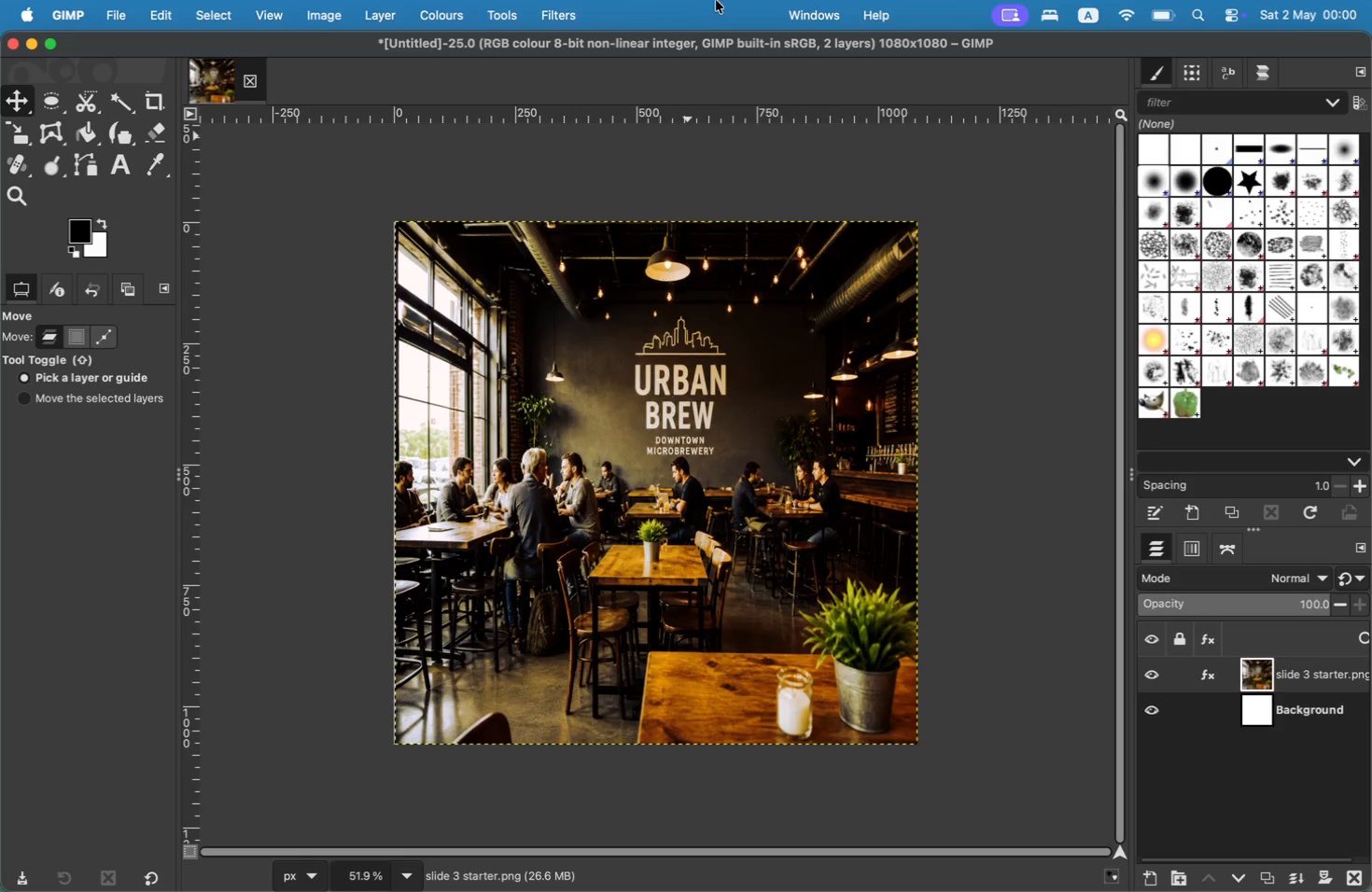 
left_click([571, 18])
 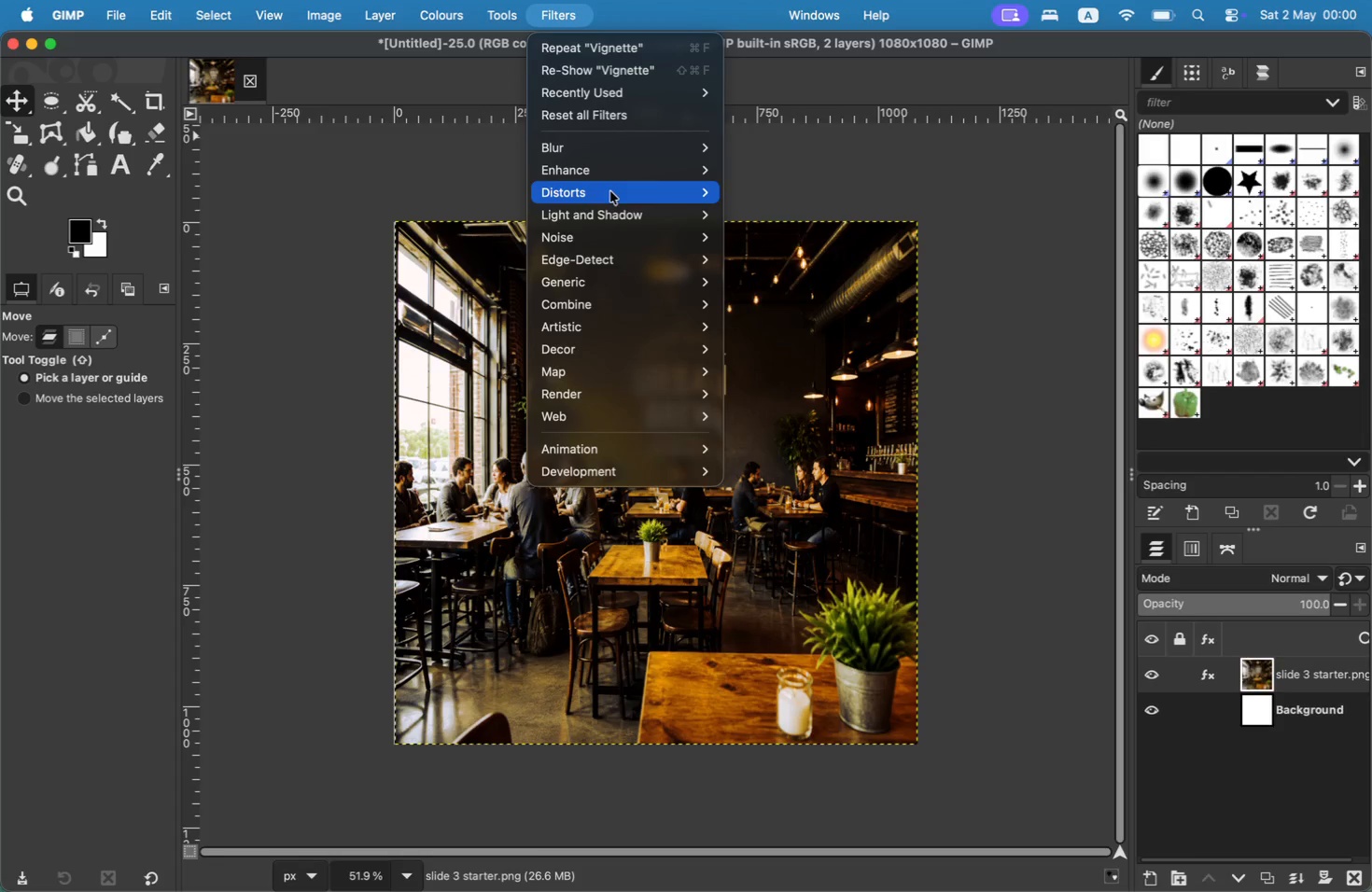 
mouse_move([645, 227])
 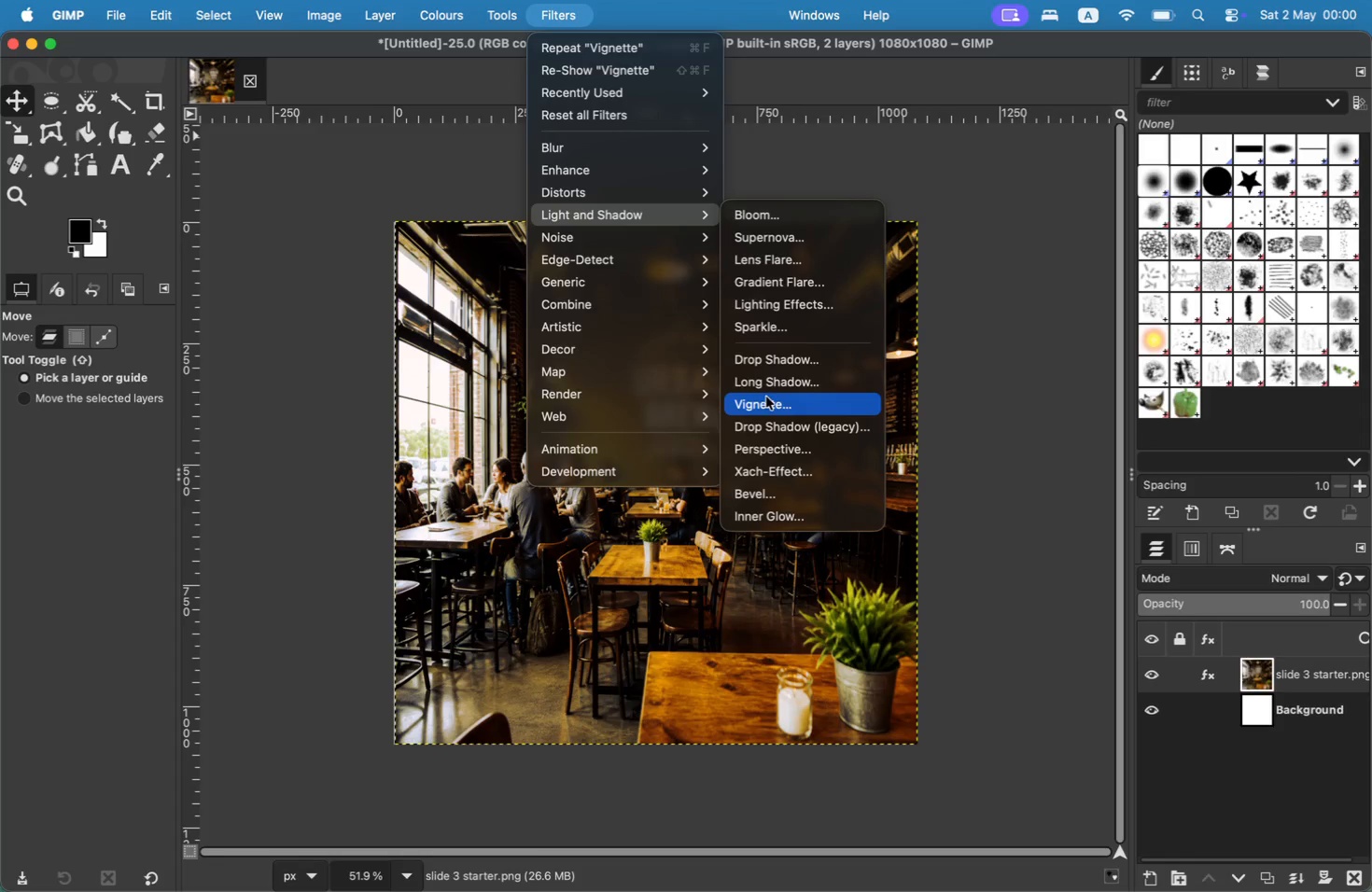 
left_click([766, 404])
 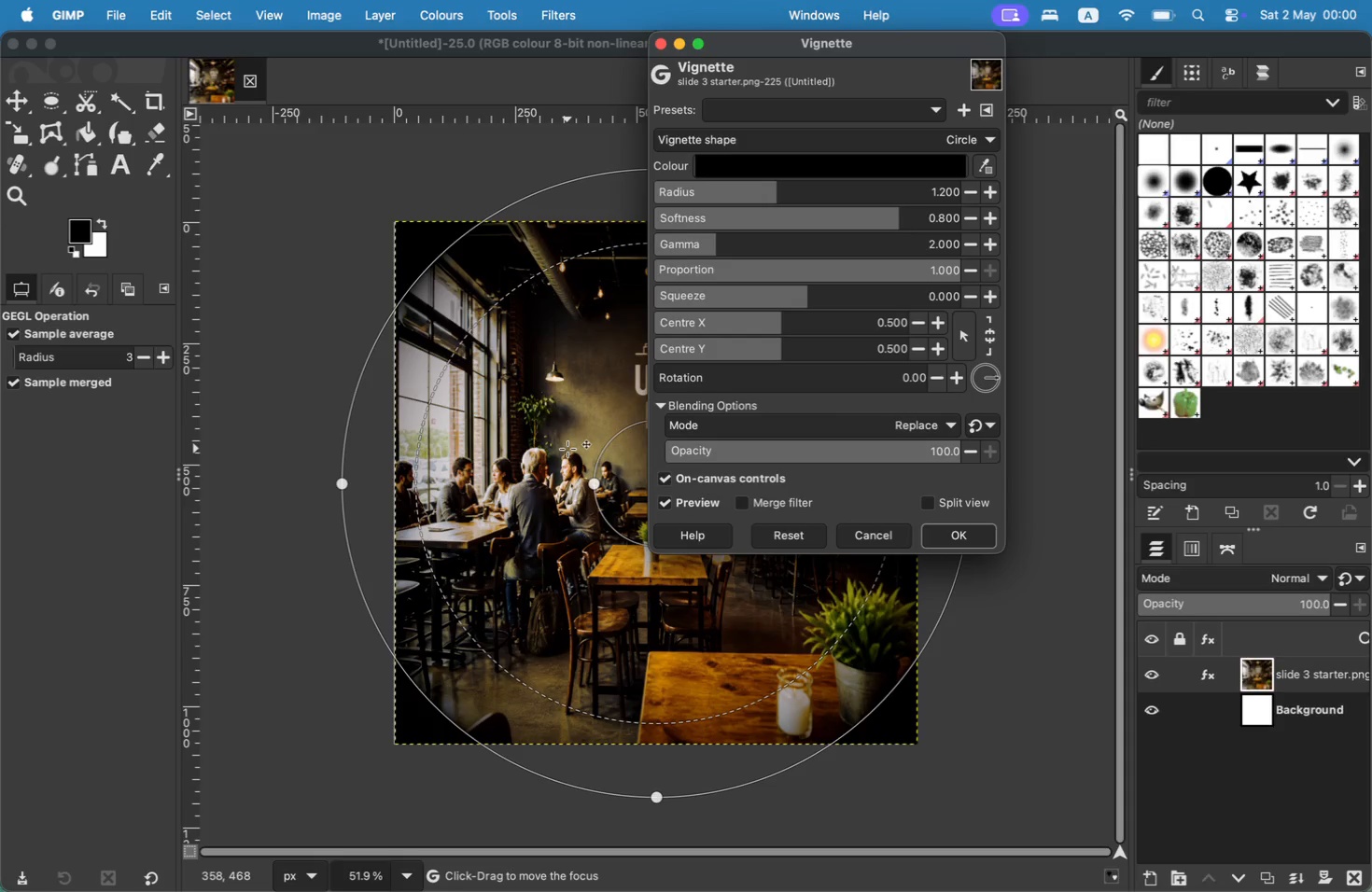 
wait(9.8)
 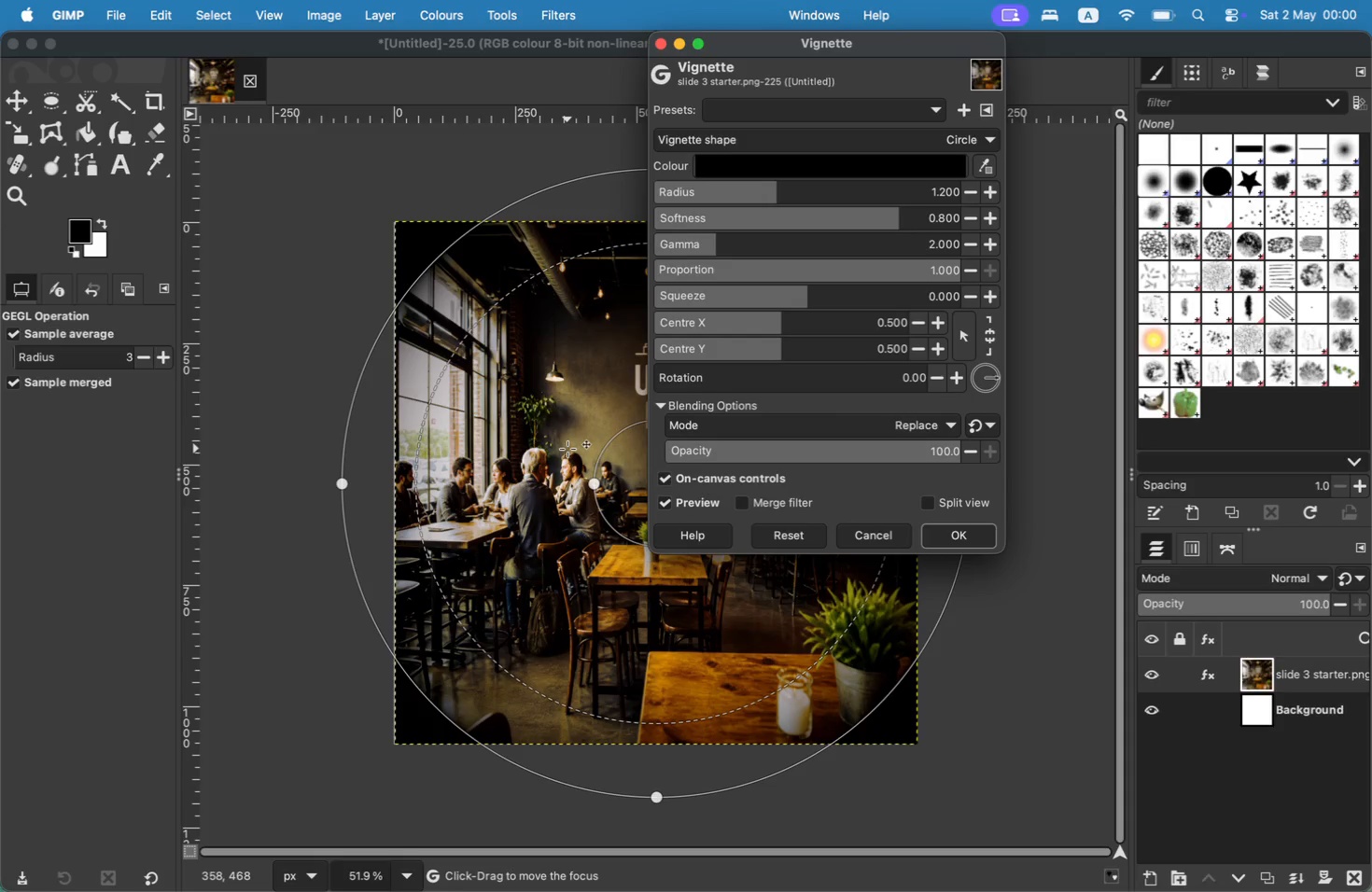 
left_click_drag(start_coordinate=[343, 485], to_coordinate=[337, 486])
 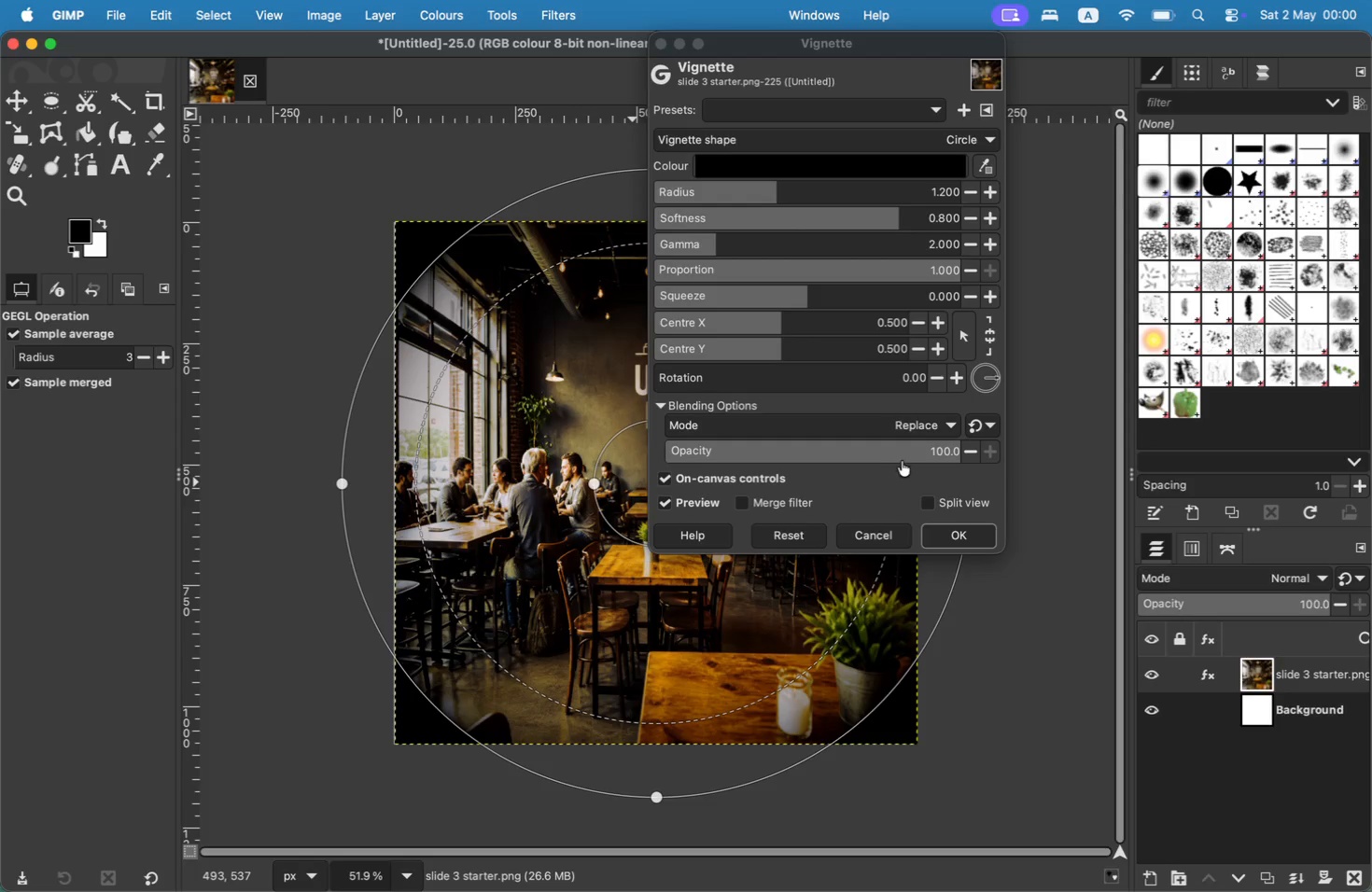 
left_click_drag(start_coordinate=[906, 458], to_coordinate=[925, 454])
 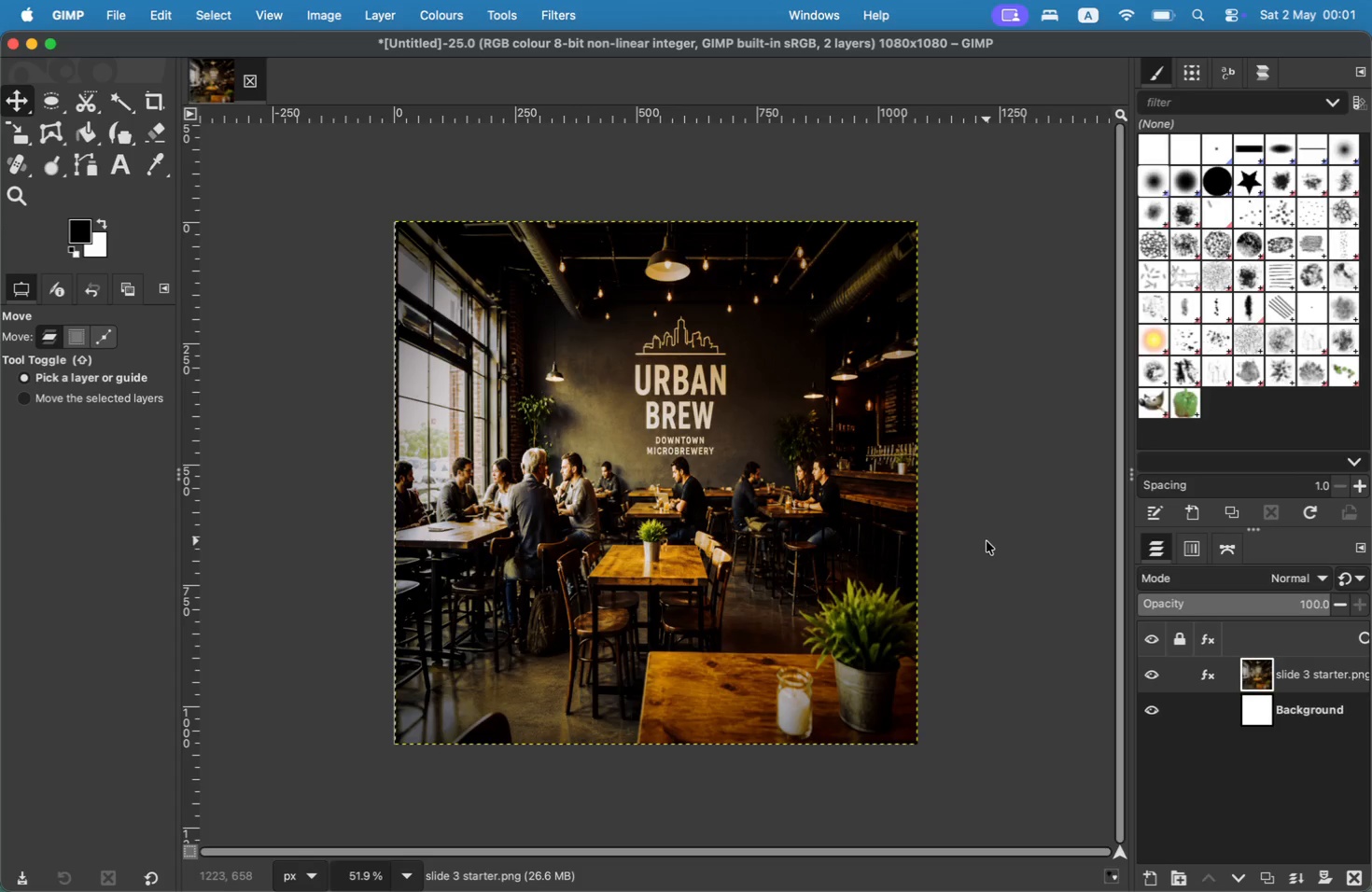 
wait(13.67)
 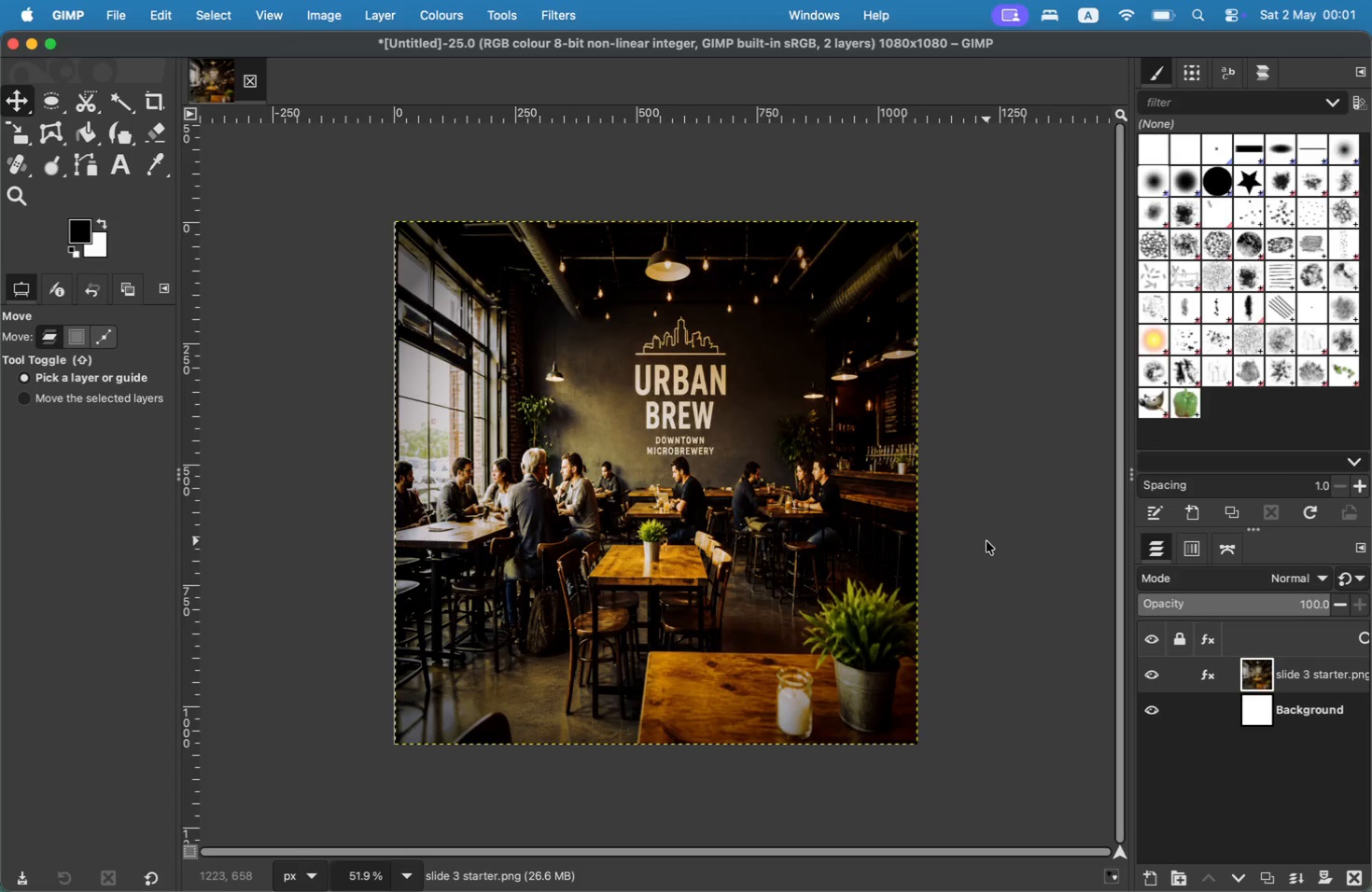 
right_click([1295, 676])
 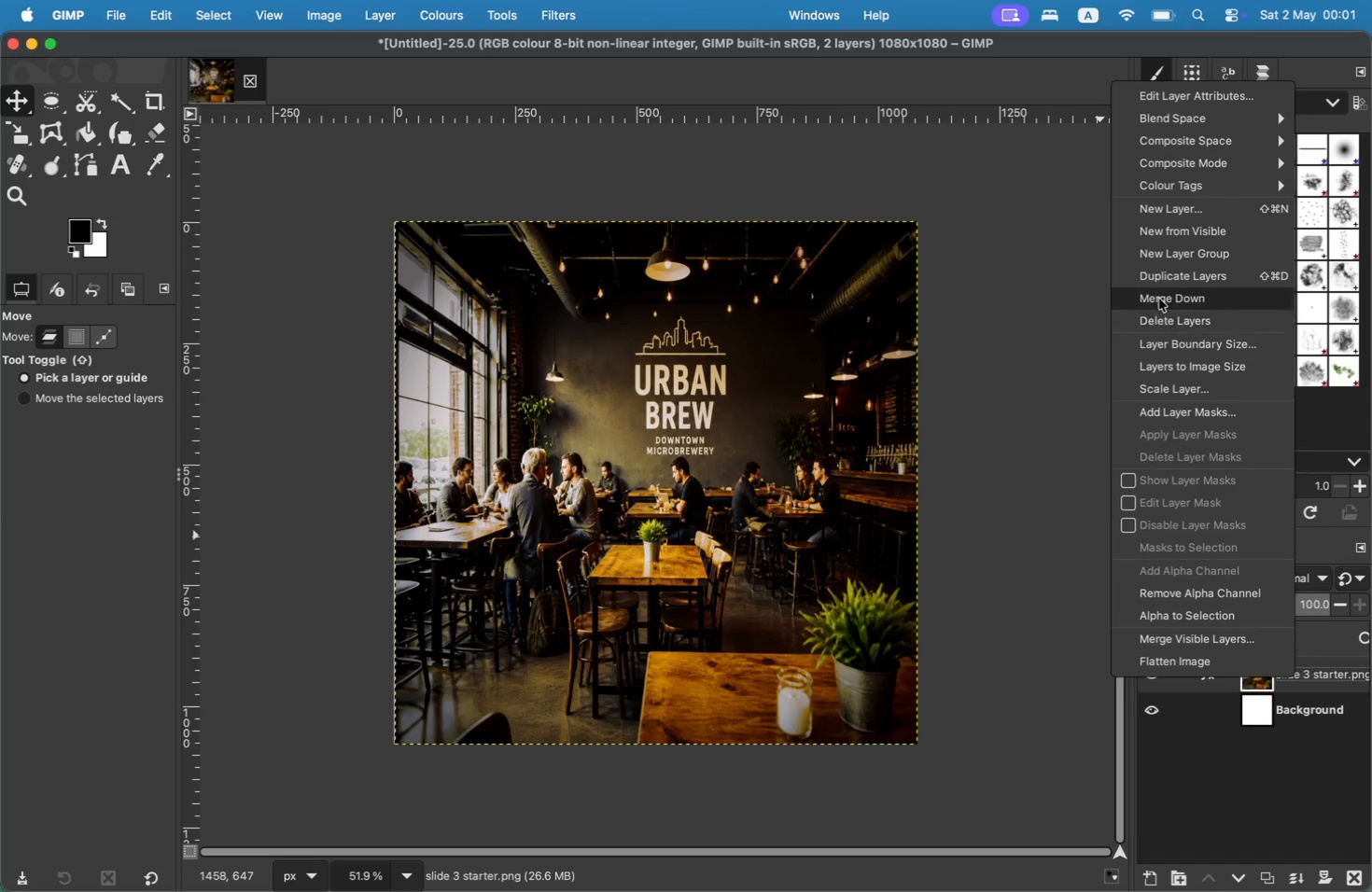 
left_click([1161, 283])
 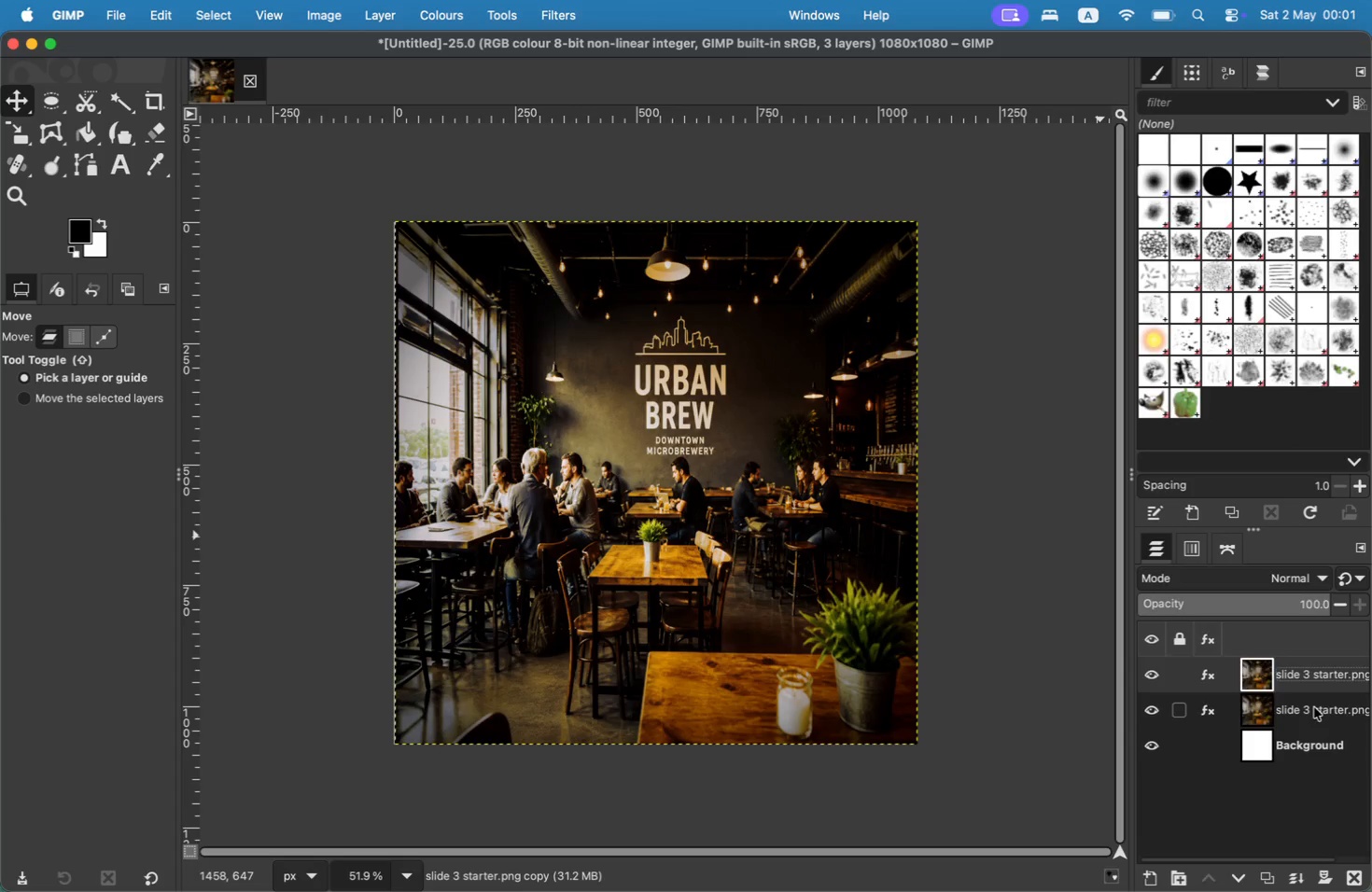 
double_click([1314, 707])
 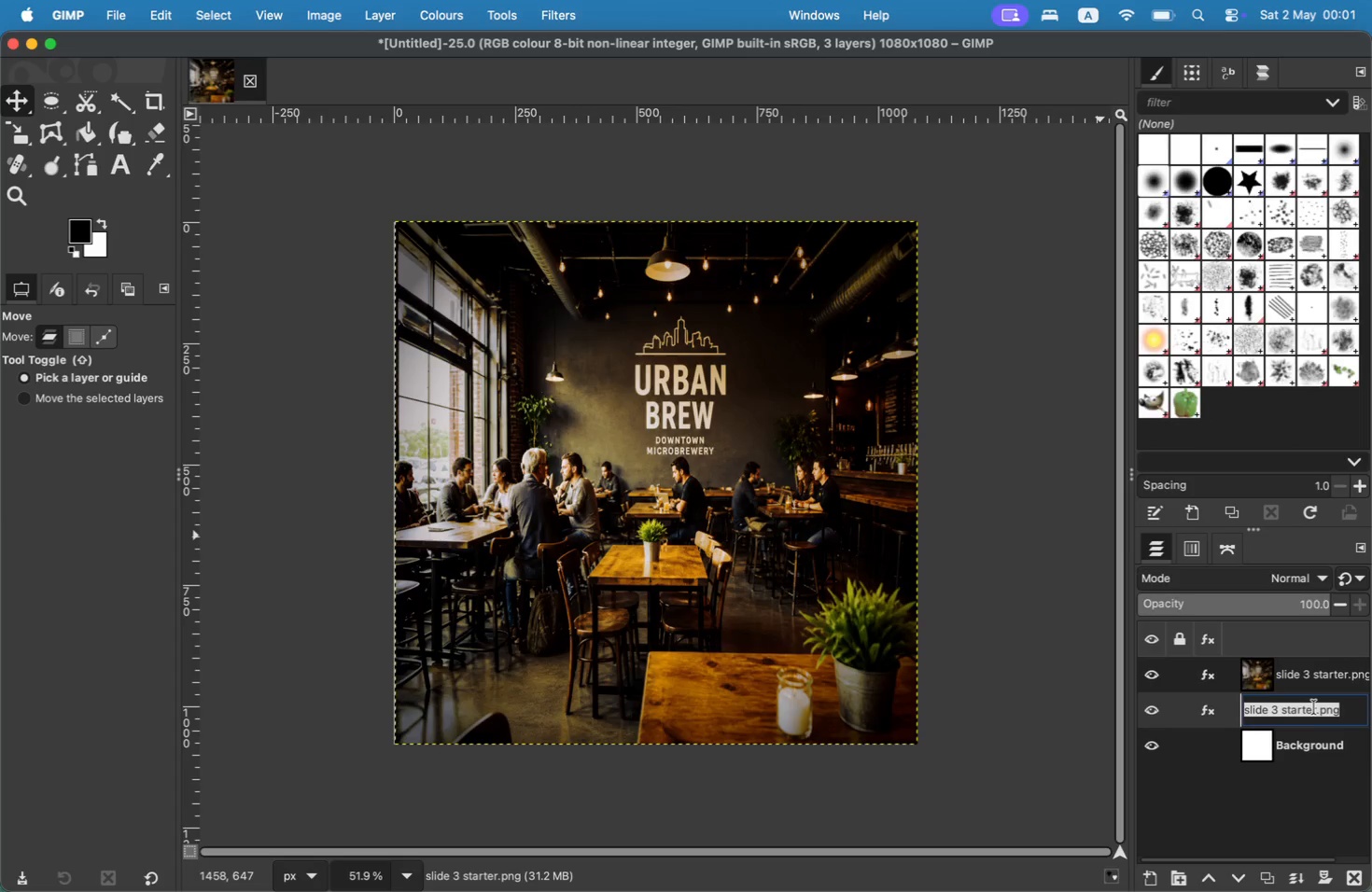 
left_click([1314, 707])
 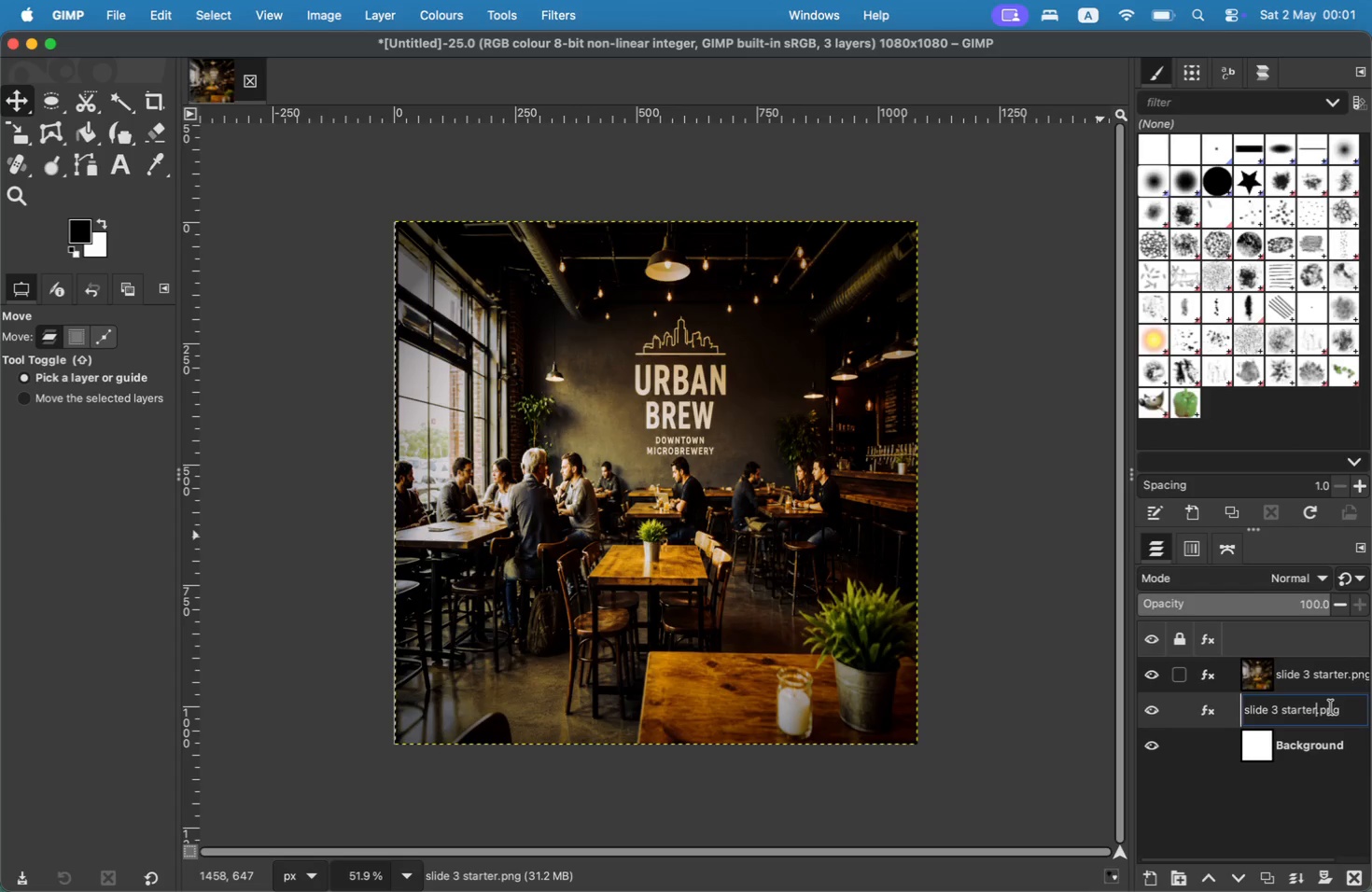 
left_click_drag(start_coordinate=[1338, 706], to_coordinate=[1230, 700])
 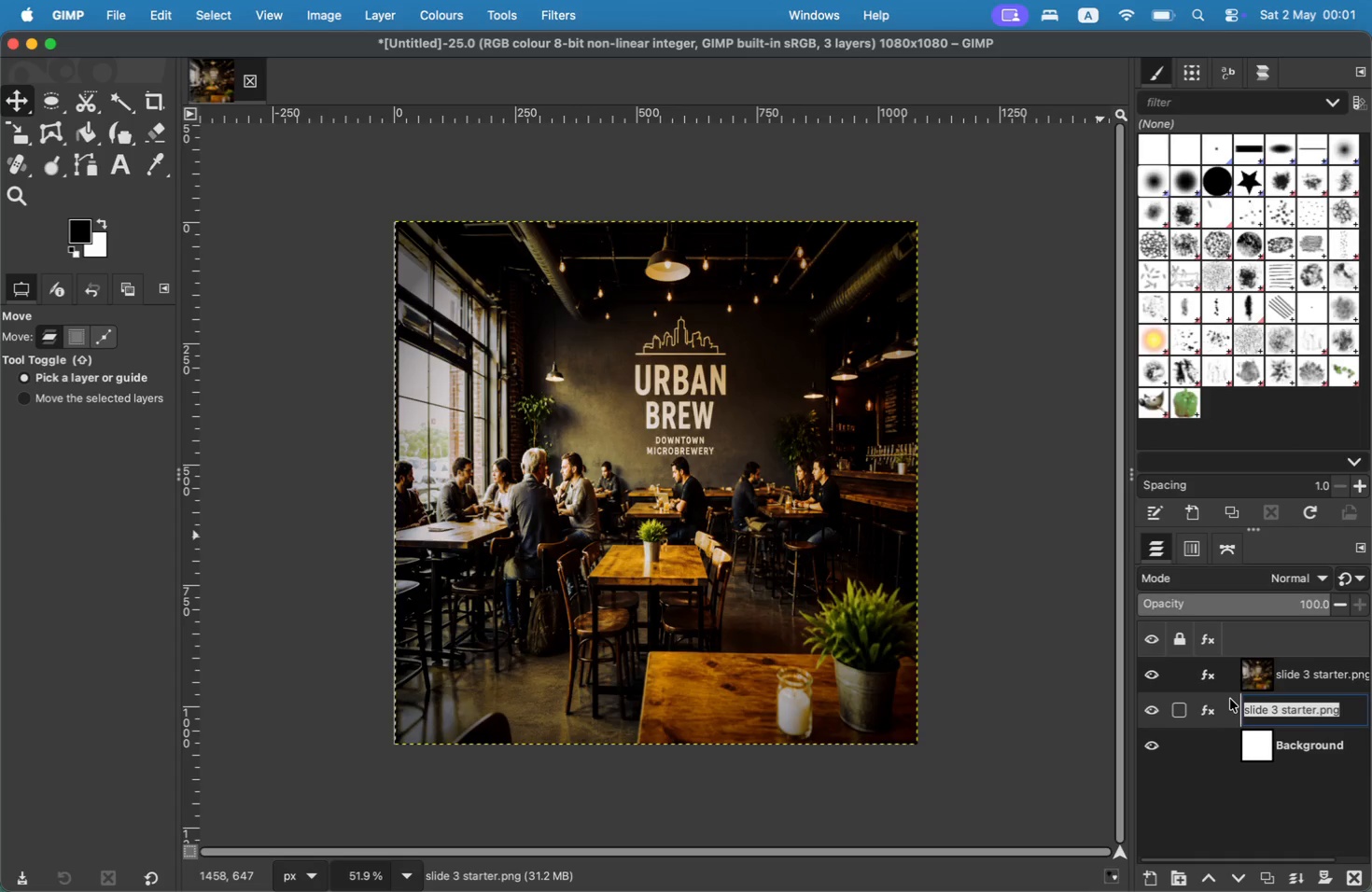 
type(original)
 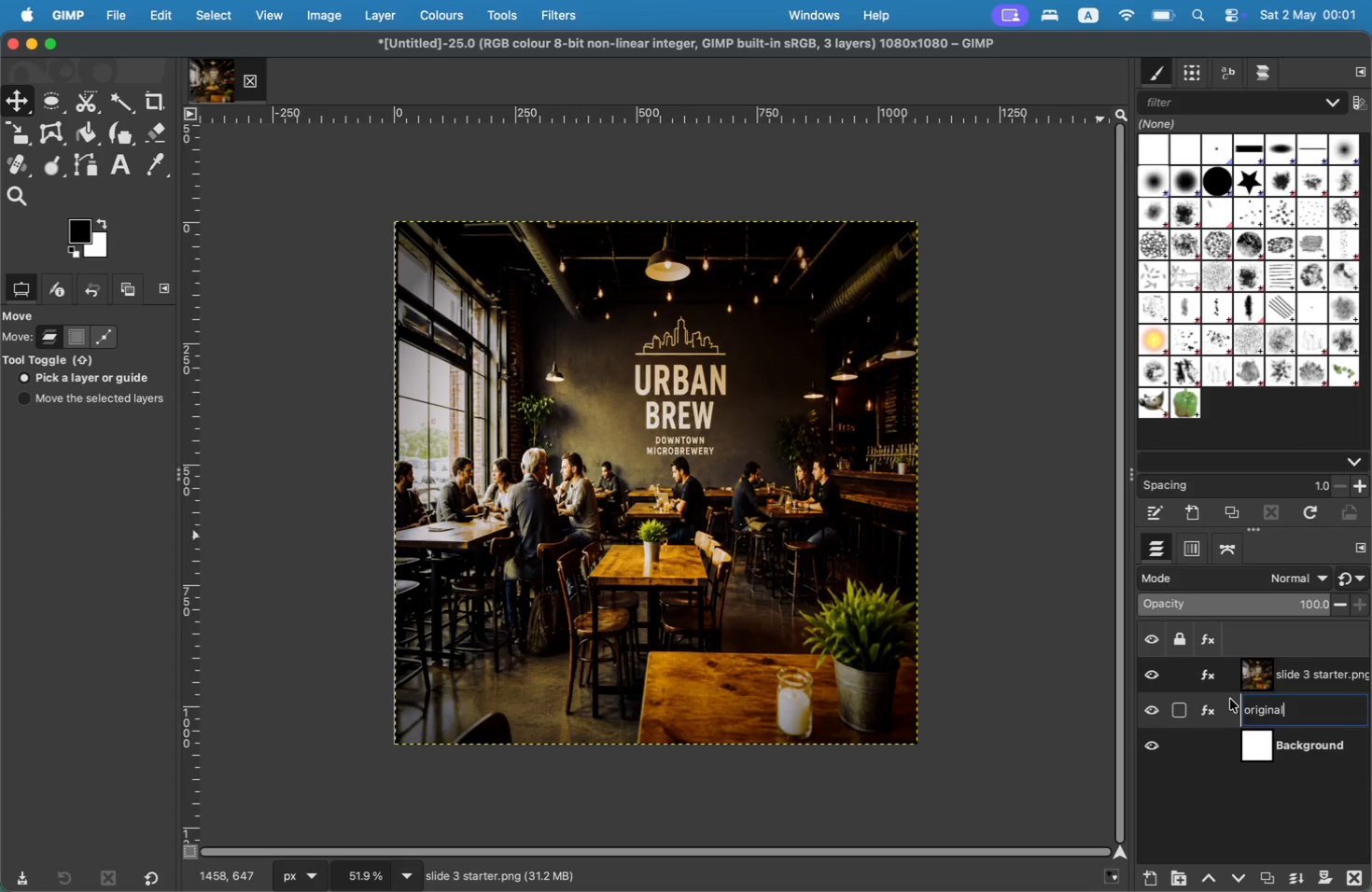 
key(Enter)
 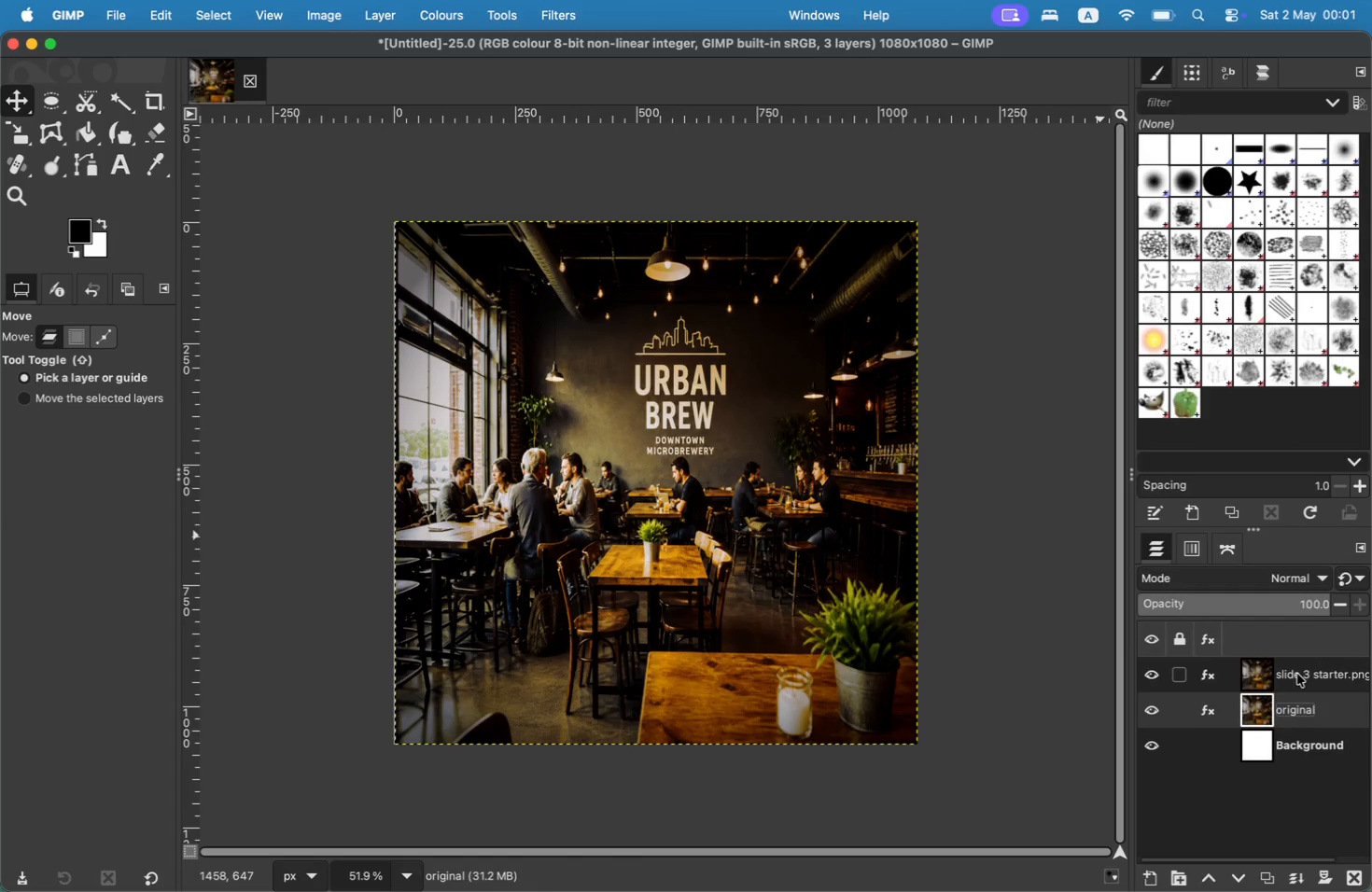 
double_click([1297, 674])
 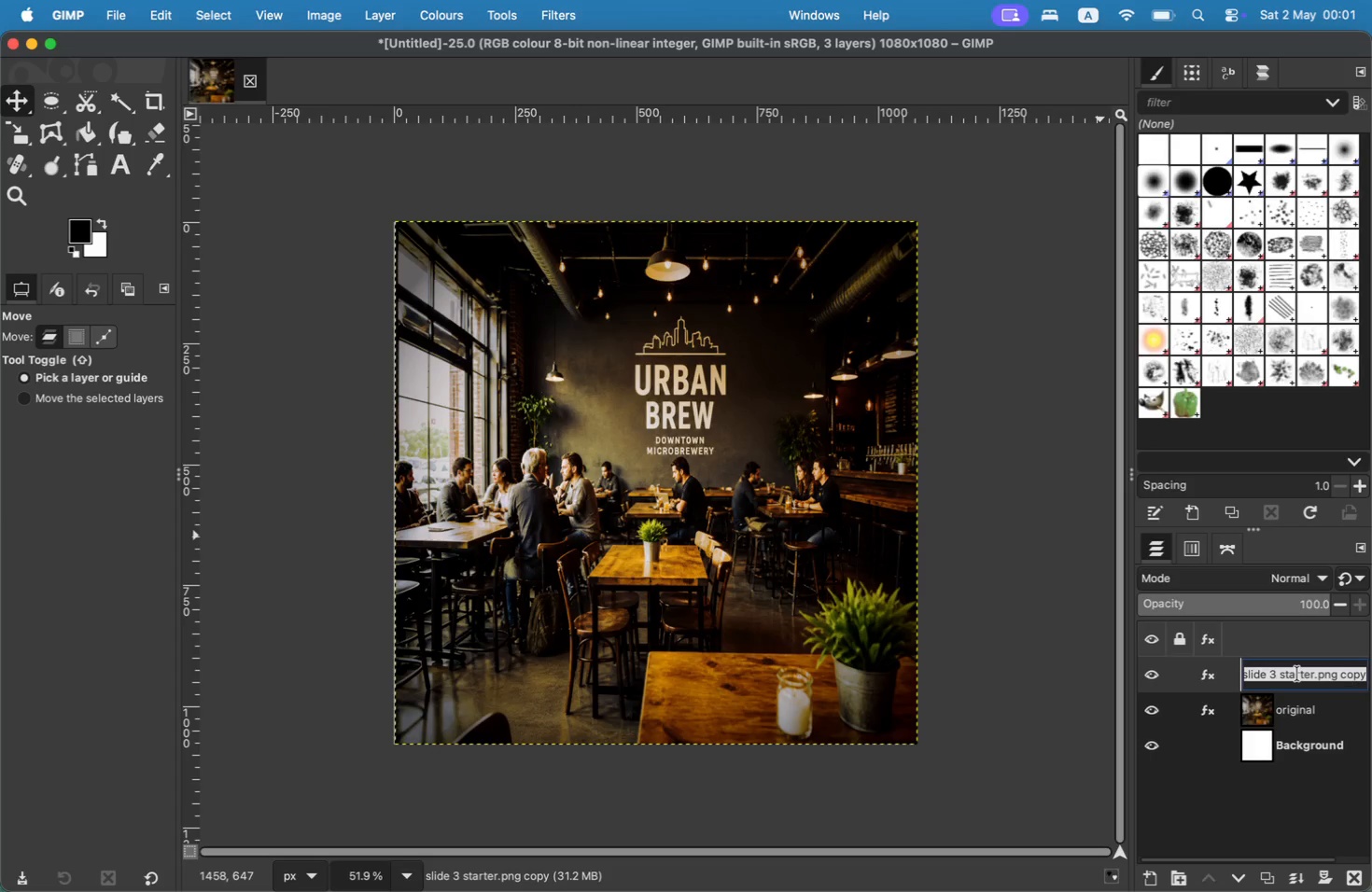 
triple_click([1297, 674])
 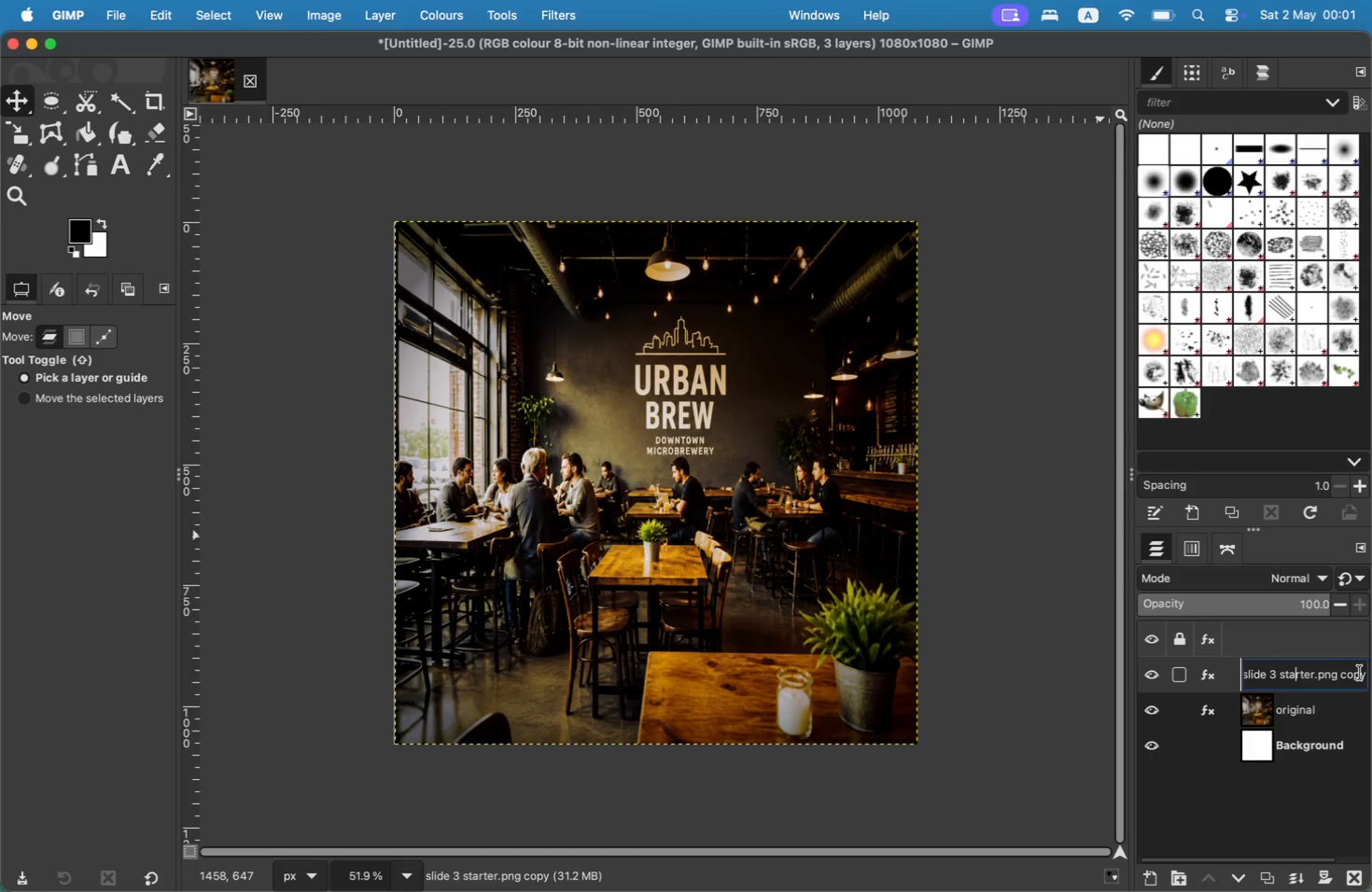 
left_click_drag(start_coordinate=[1365, 673], to_coordinate=[1245, 664])
 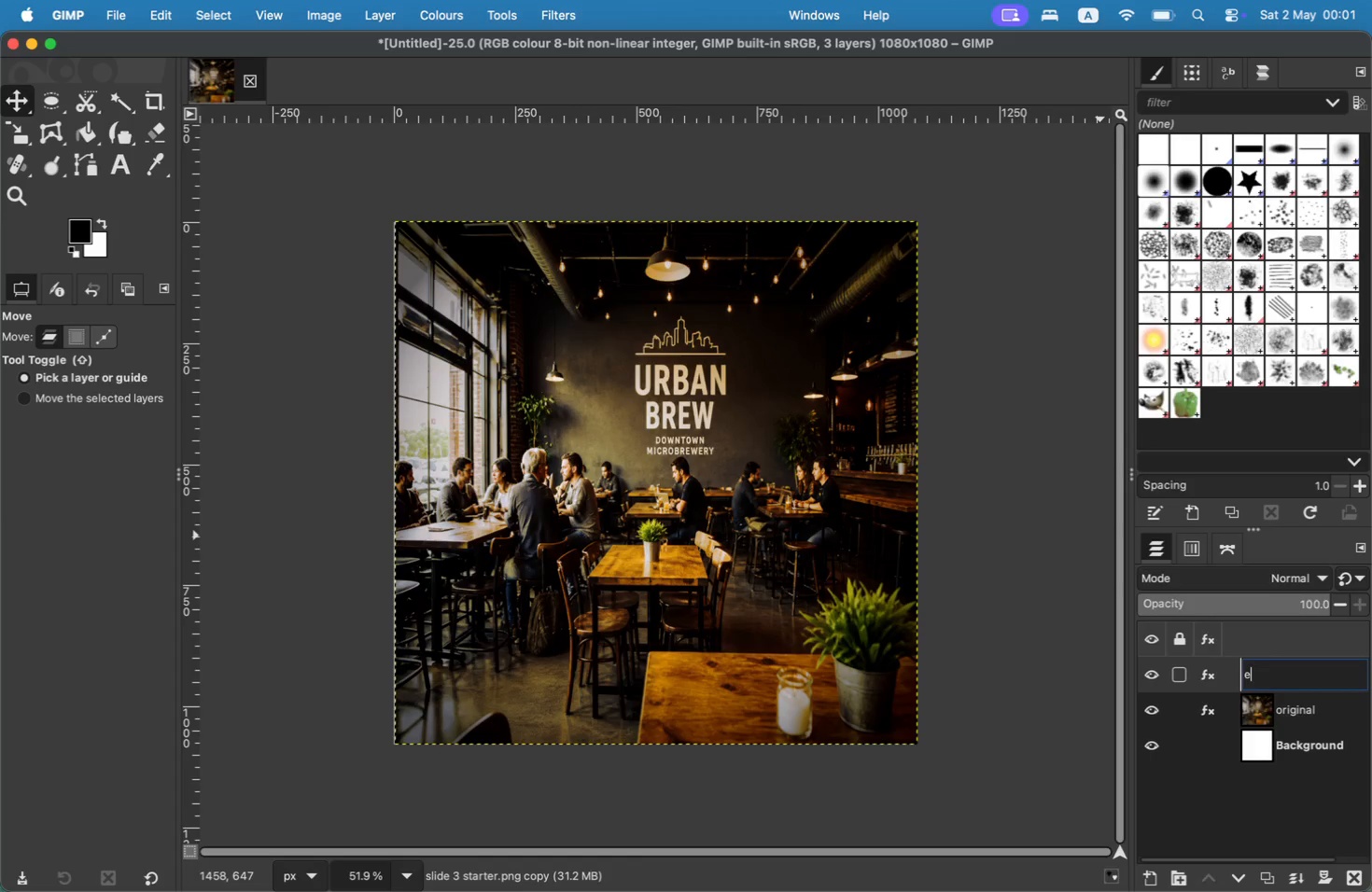 
type(edit)
 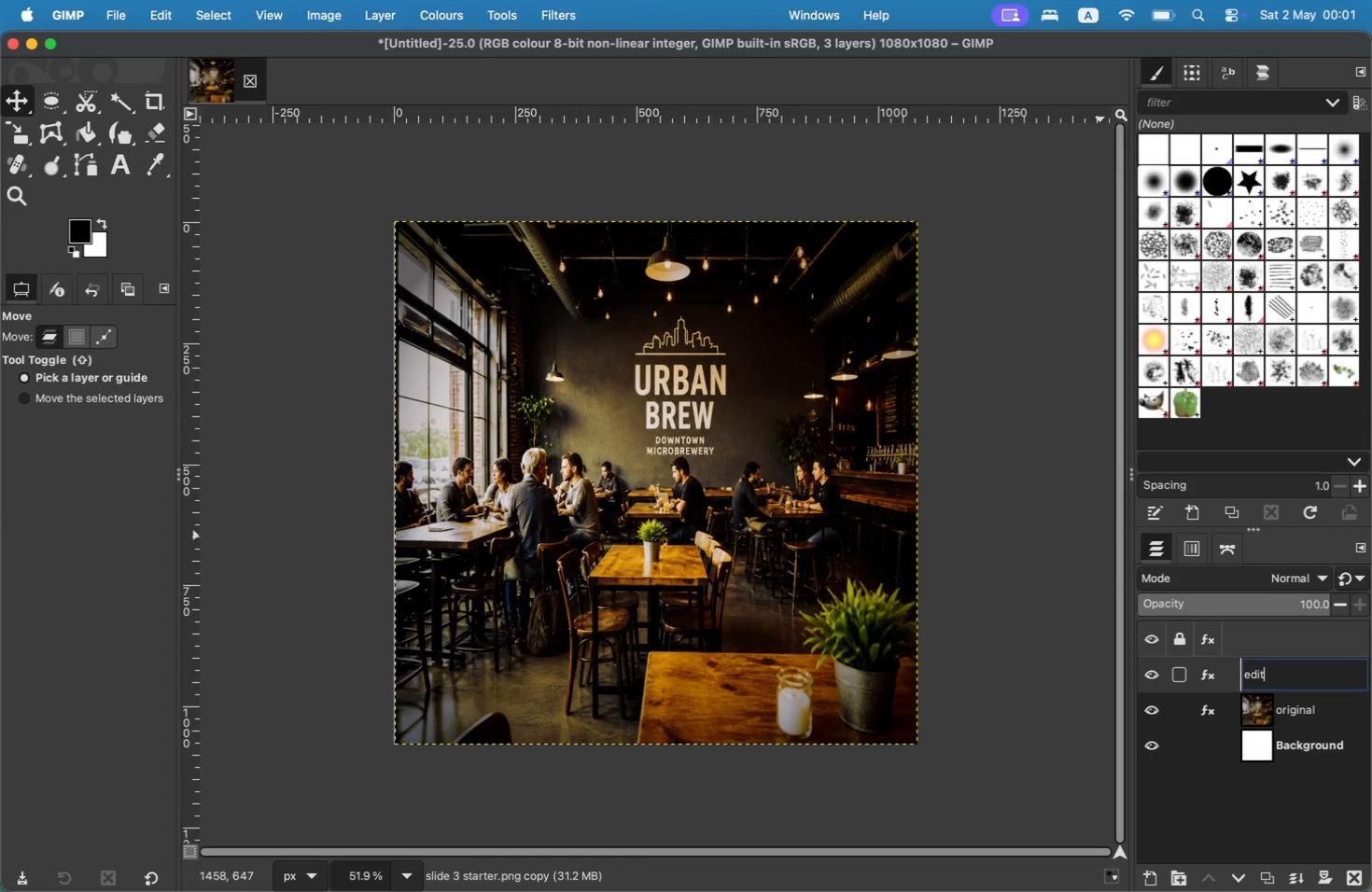 
key(Enter)
 